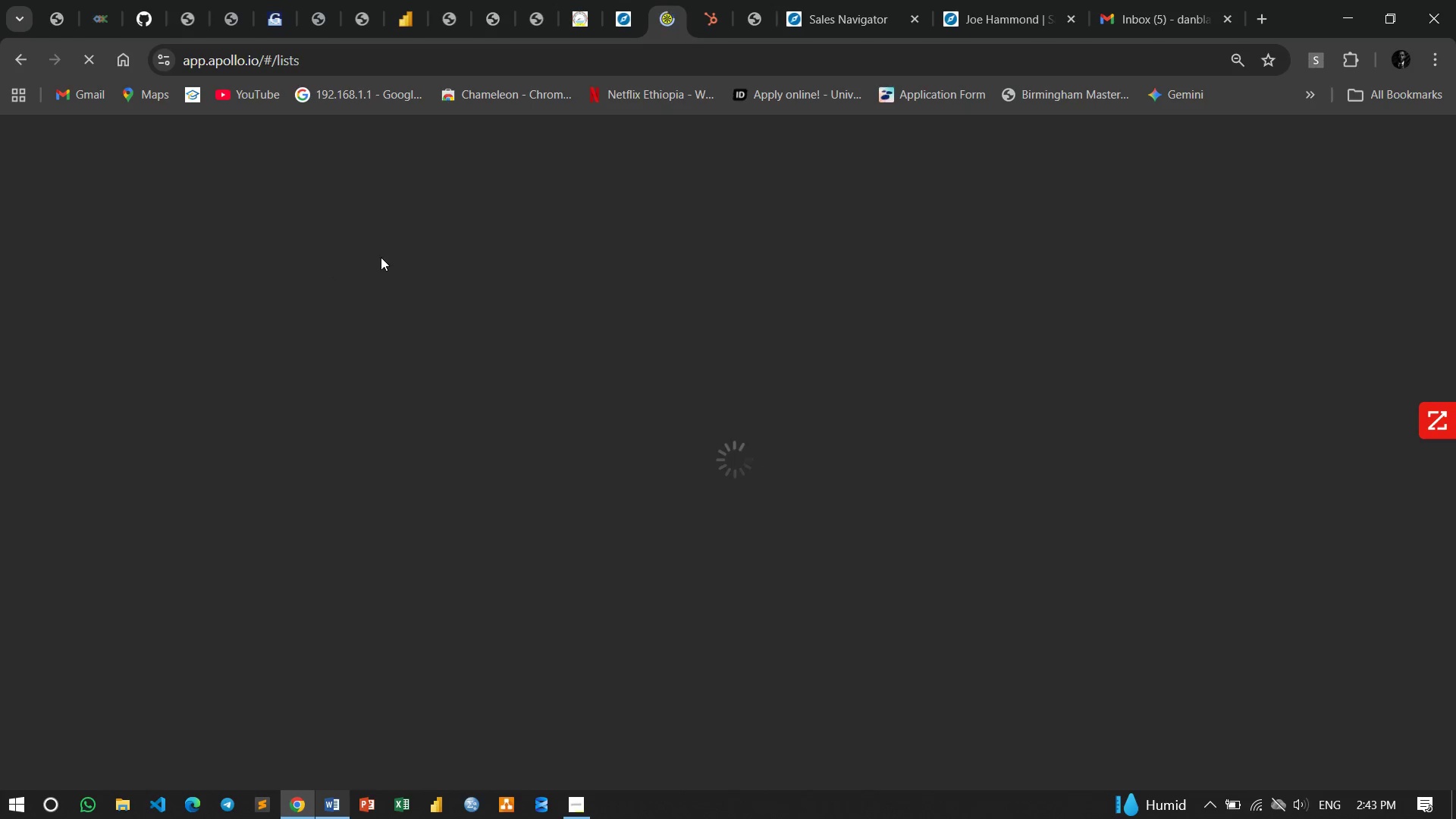 
wait(14.0)
 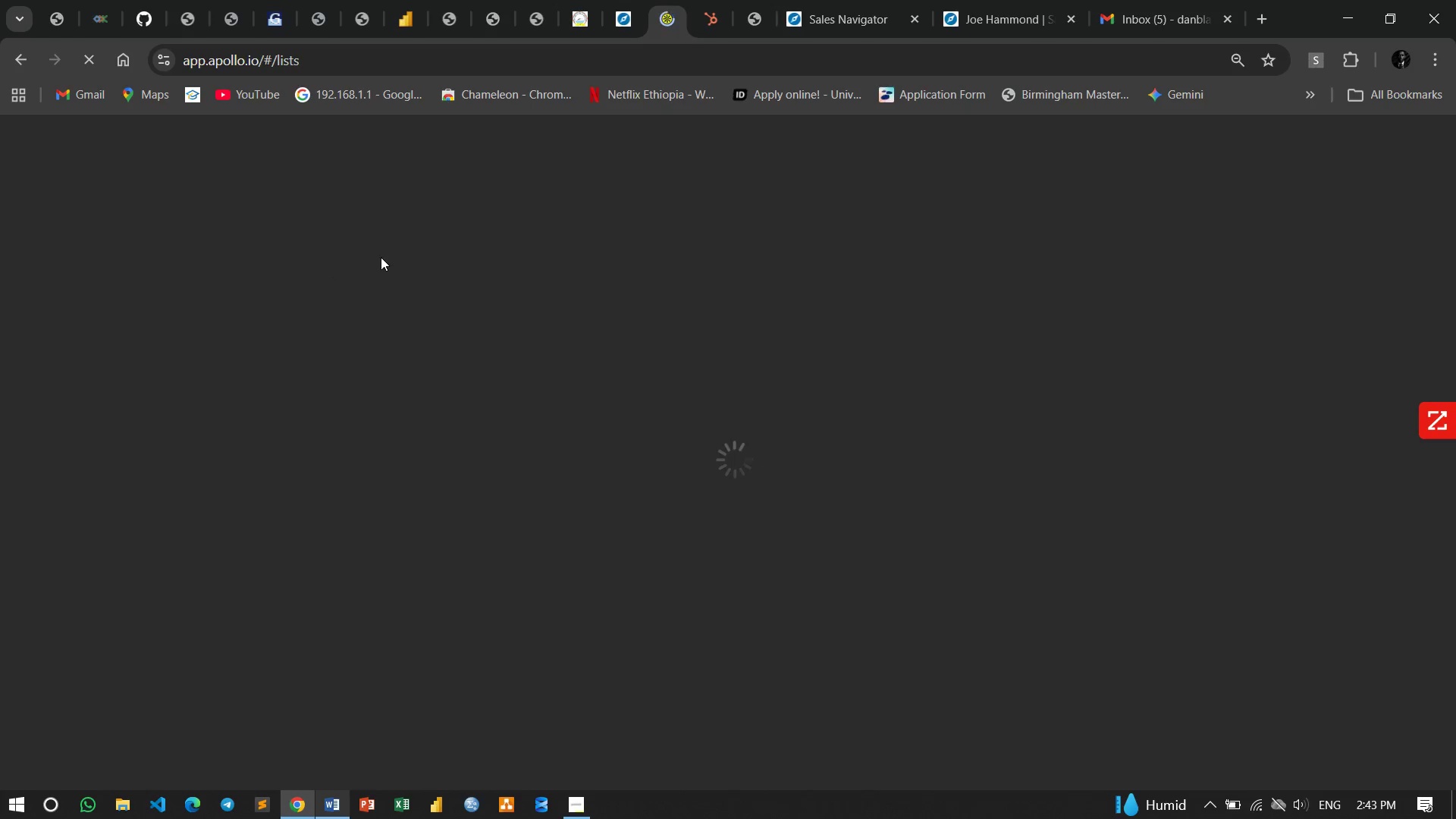 
left_click([1046, 14])
 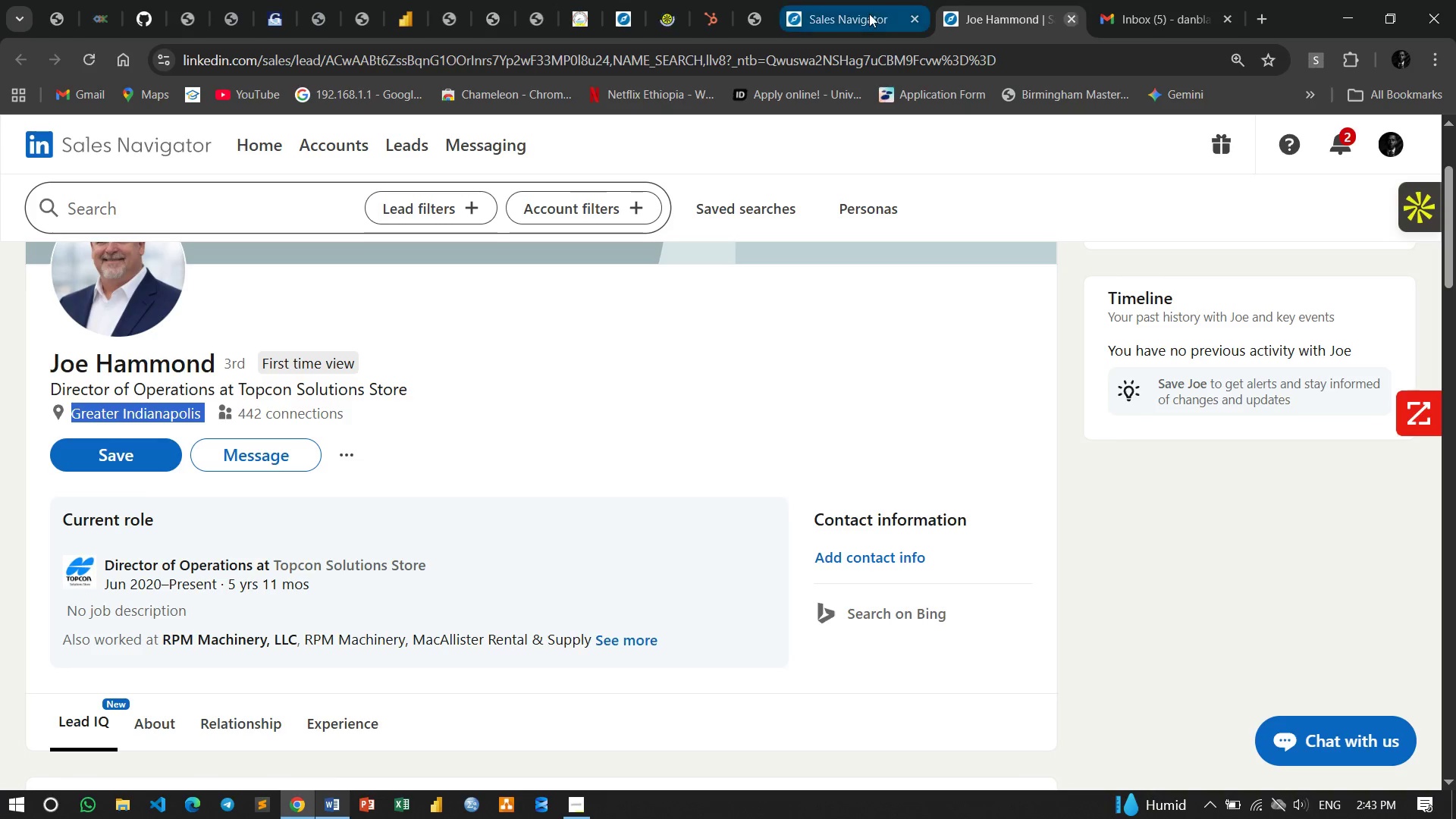 
left_click([919, 17])
 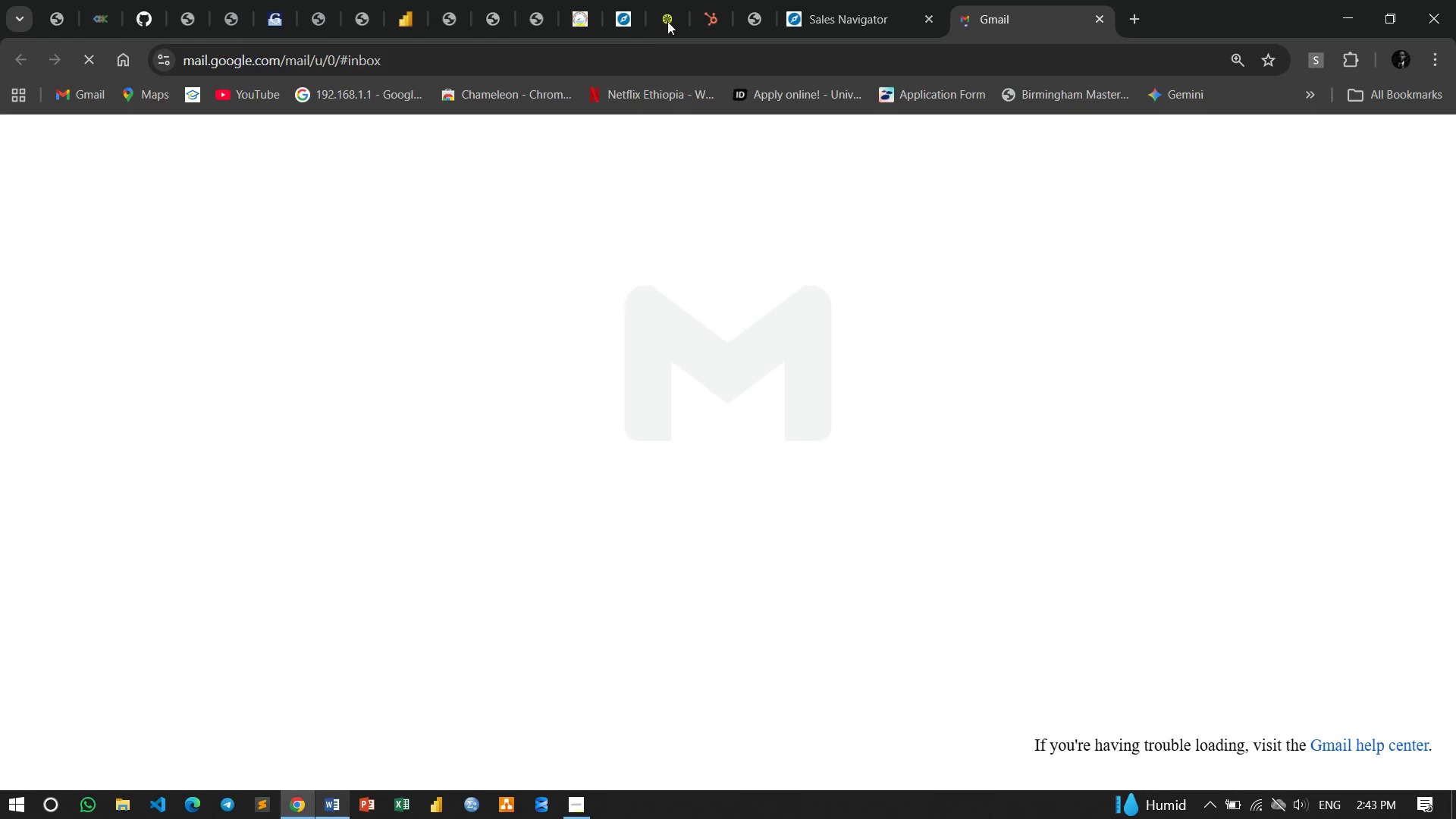 
left_click([665, 20])
 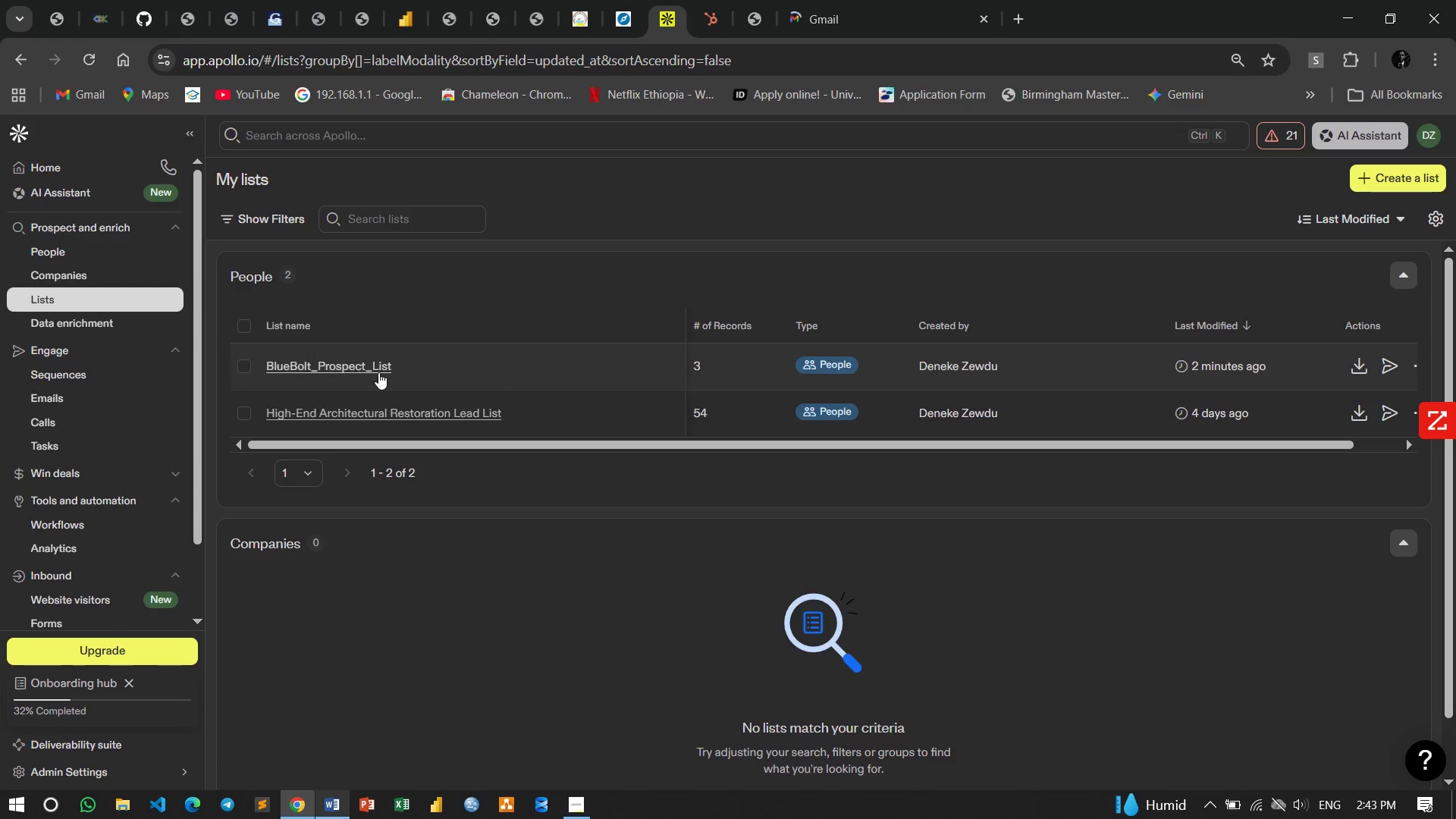 
wait(13.62)
 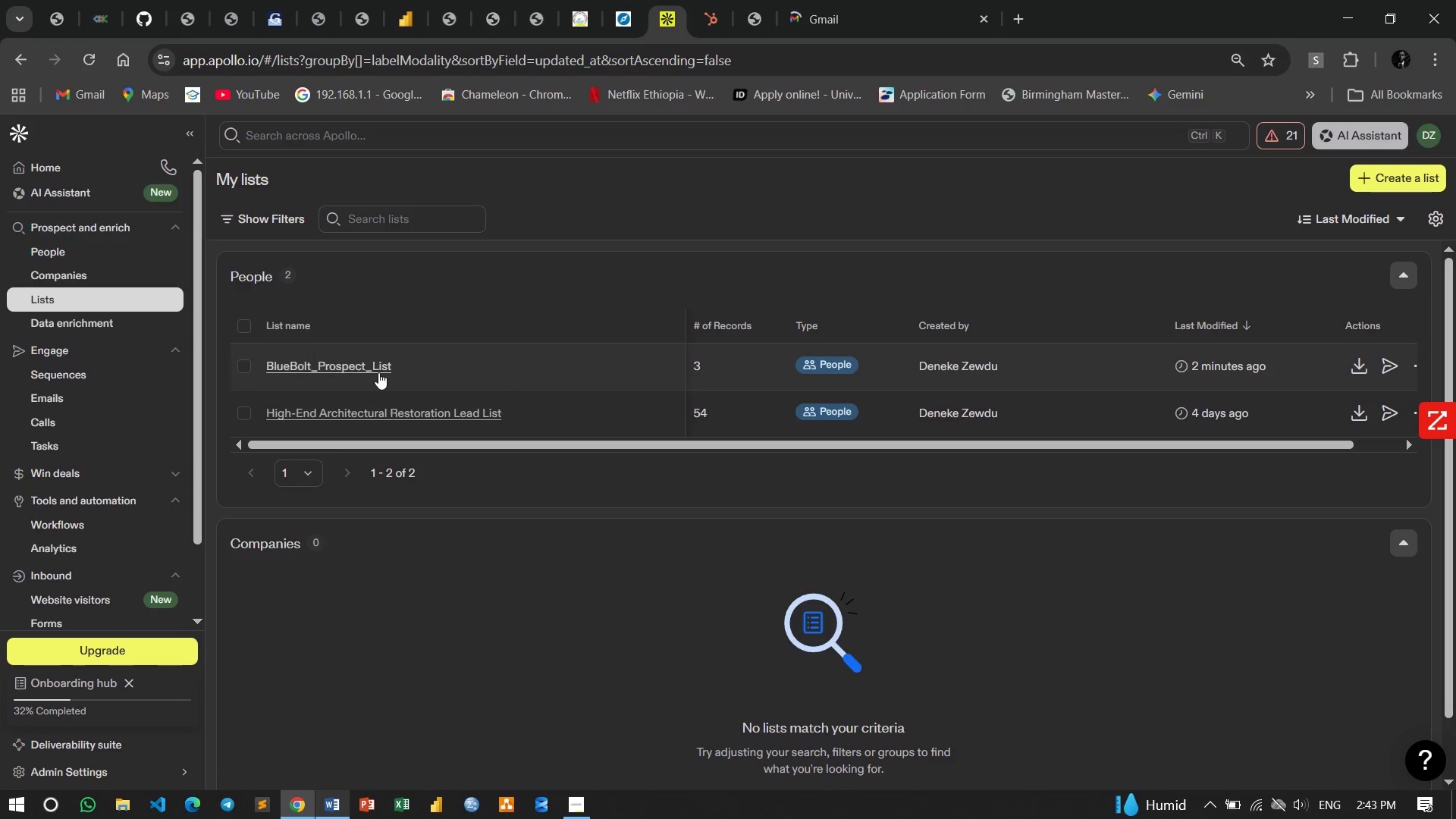 
left_click([1357, 366])
 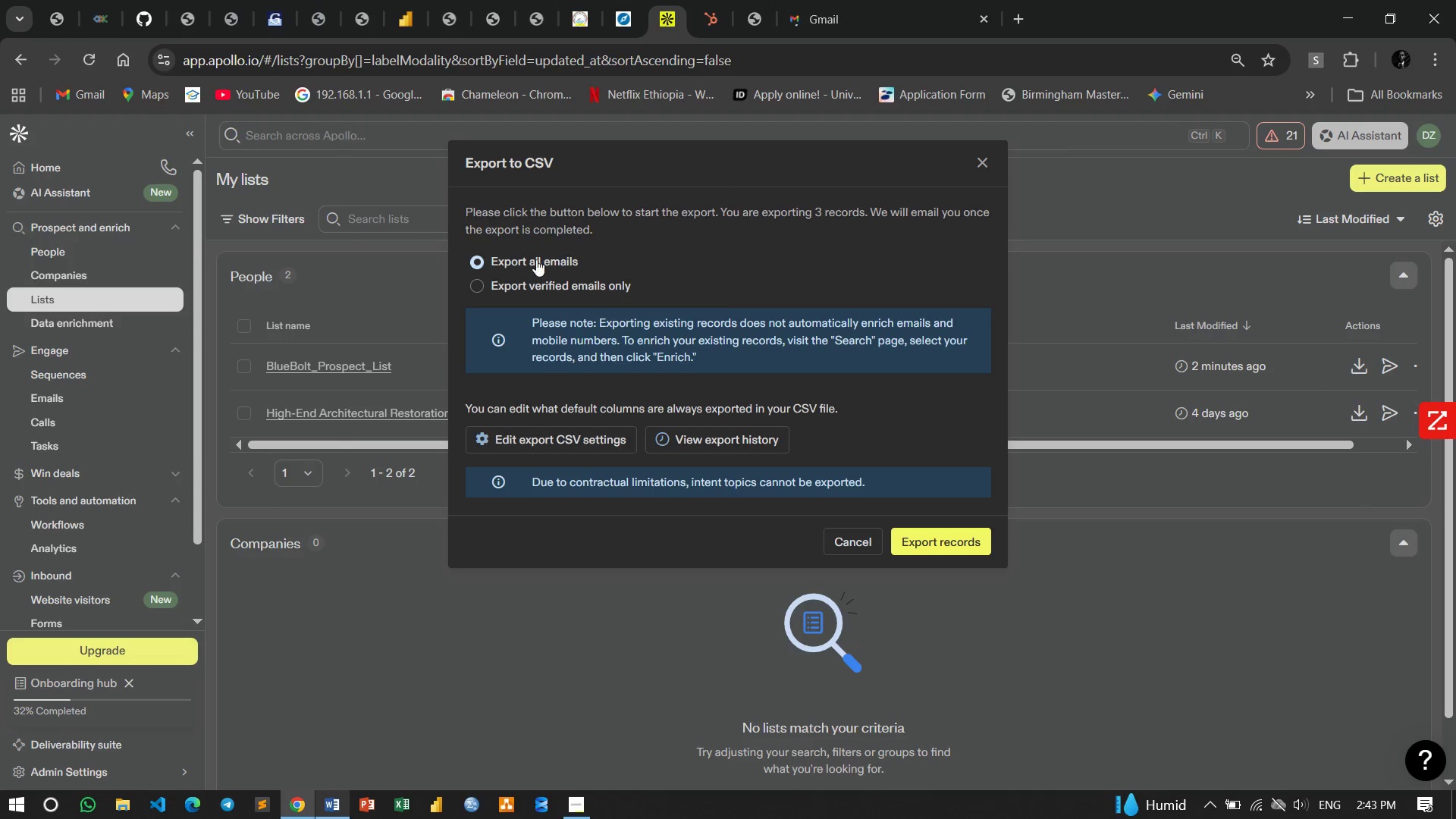 
left_click([478, 285])
 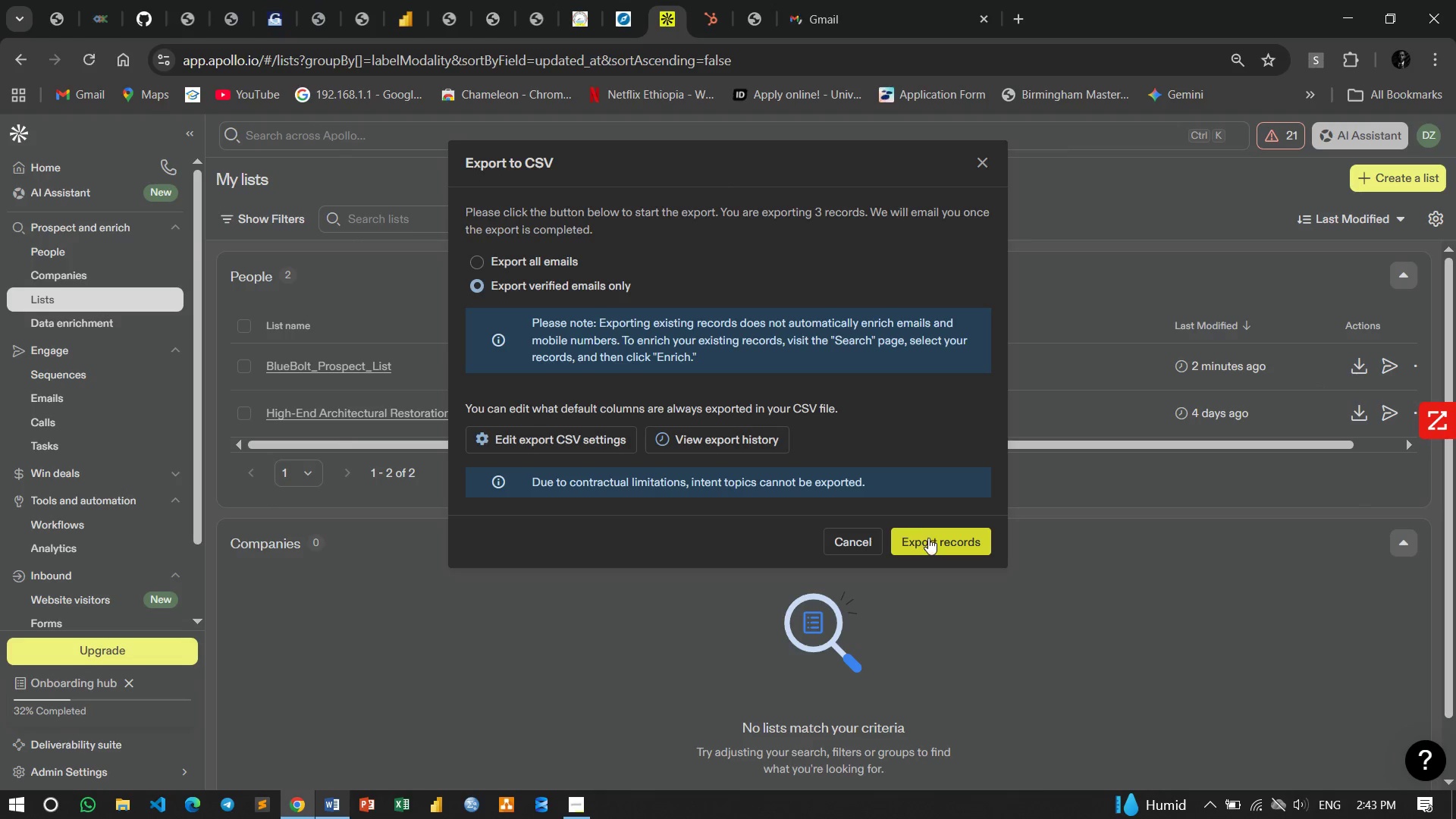 
left_click([928, 538])
 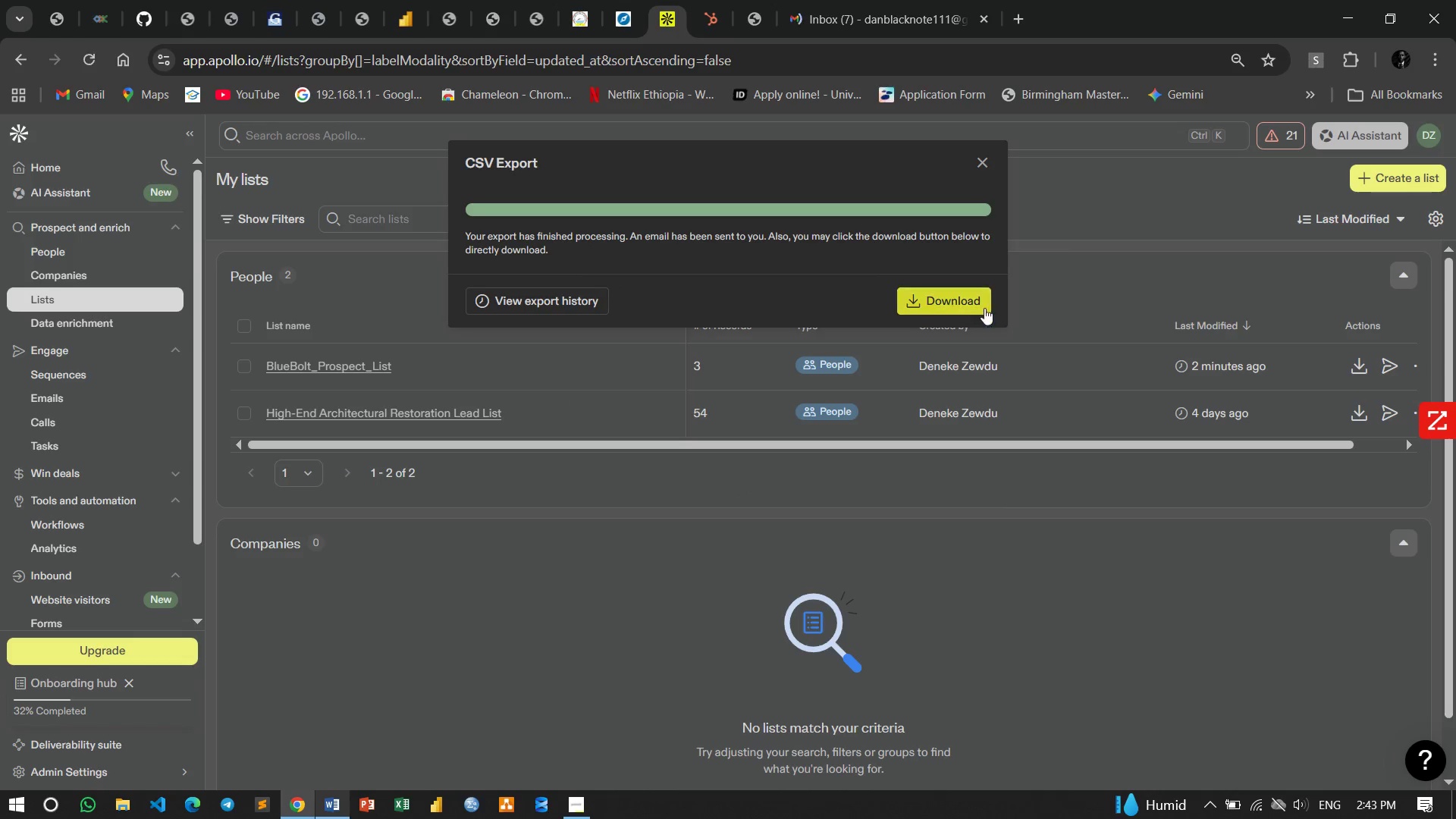 
left_click([946, 302])
 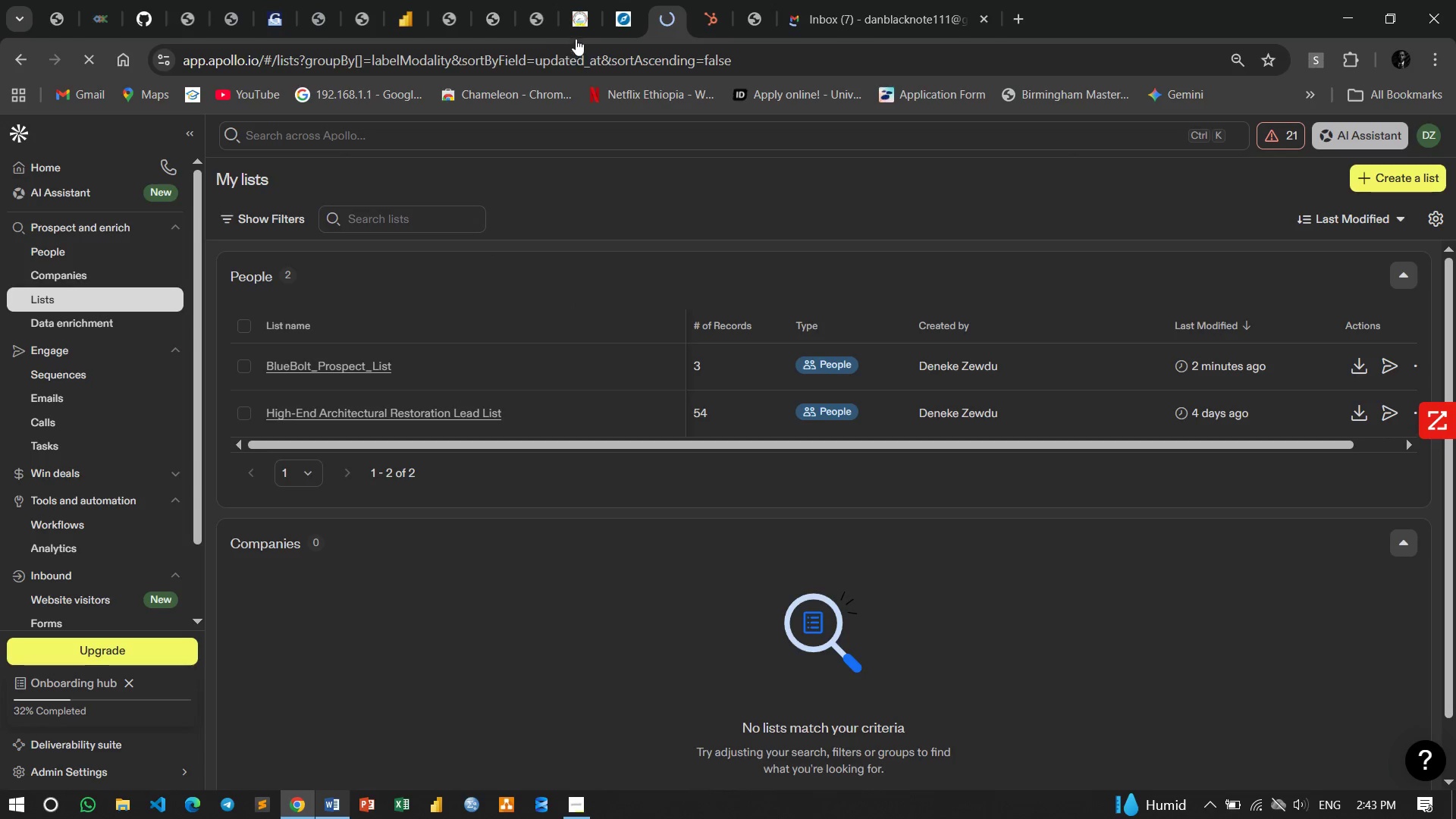 
wait(7.14)
 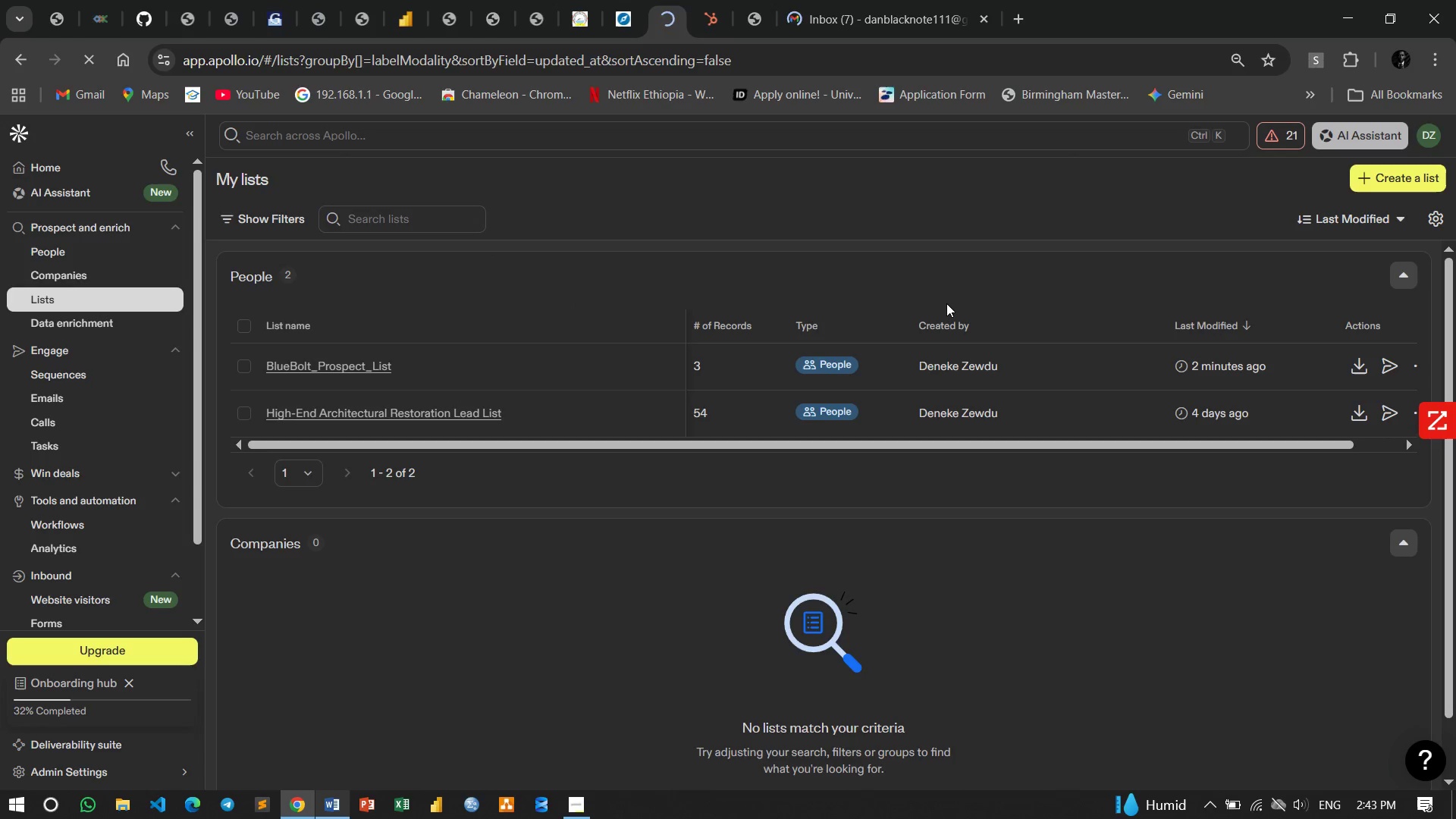 
left_click([620, 22])
 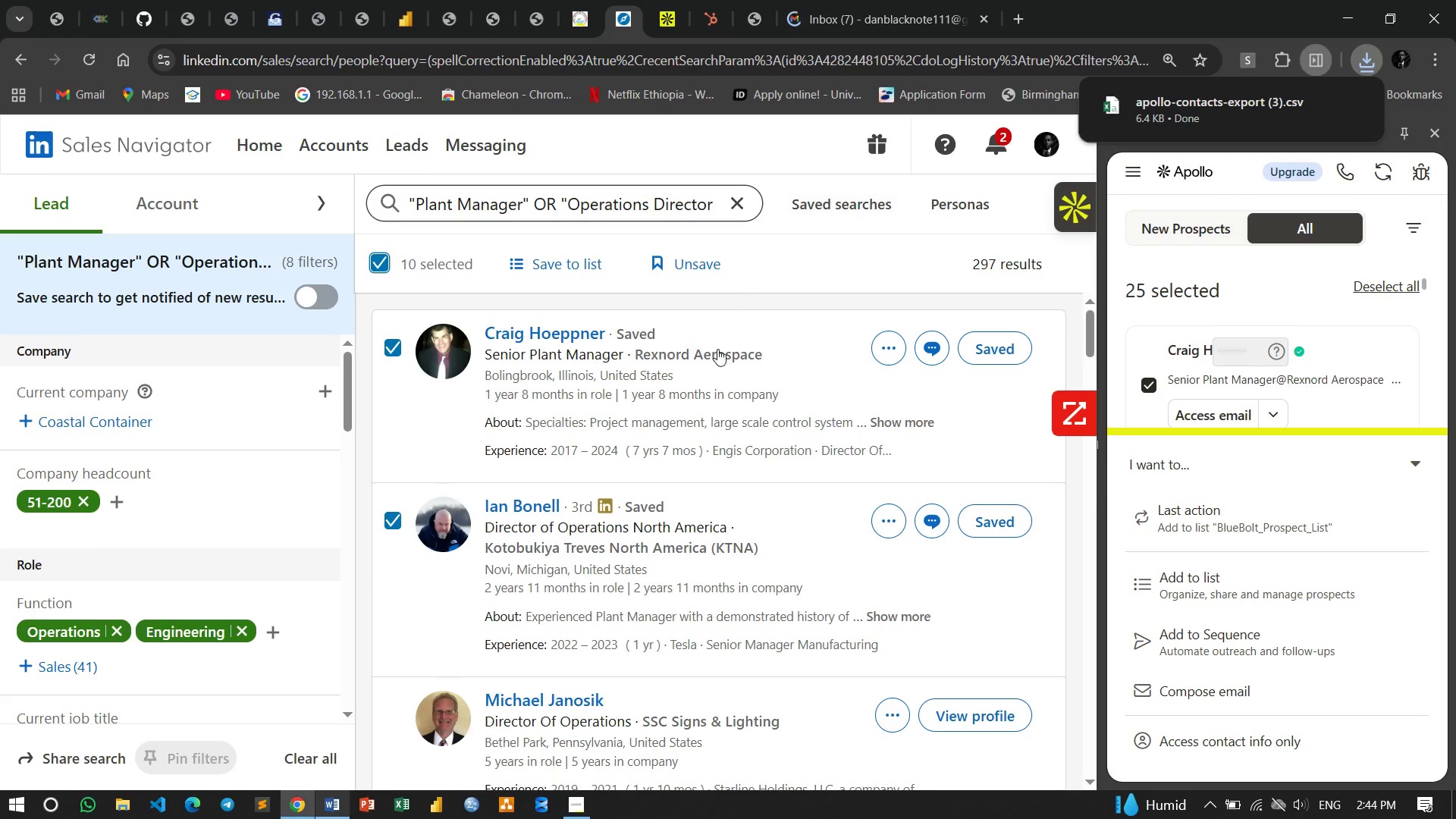 
wait(14.69)
 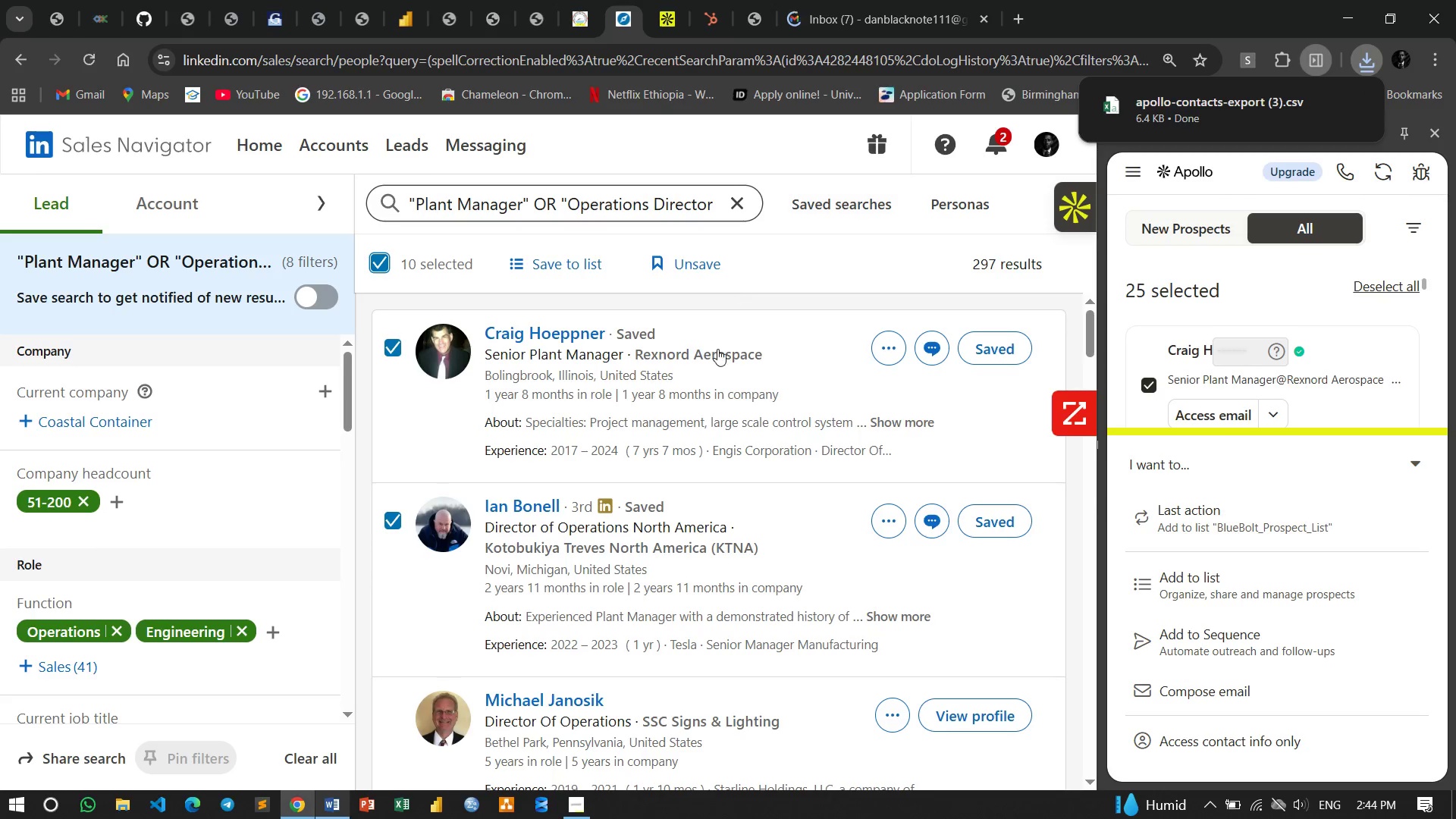 
left_click([1385, 283])
 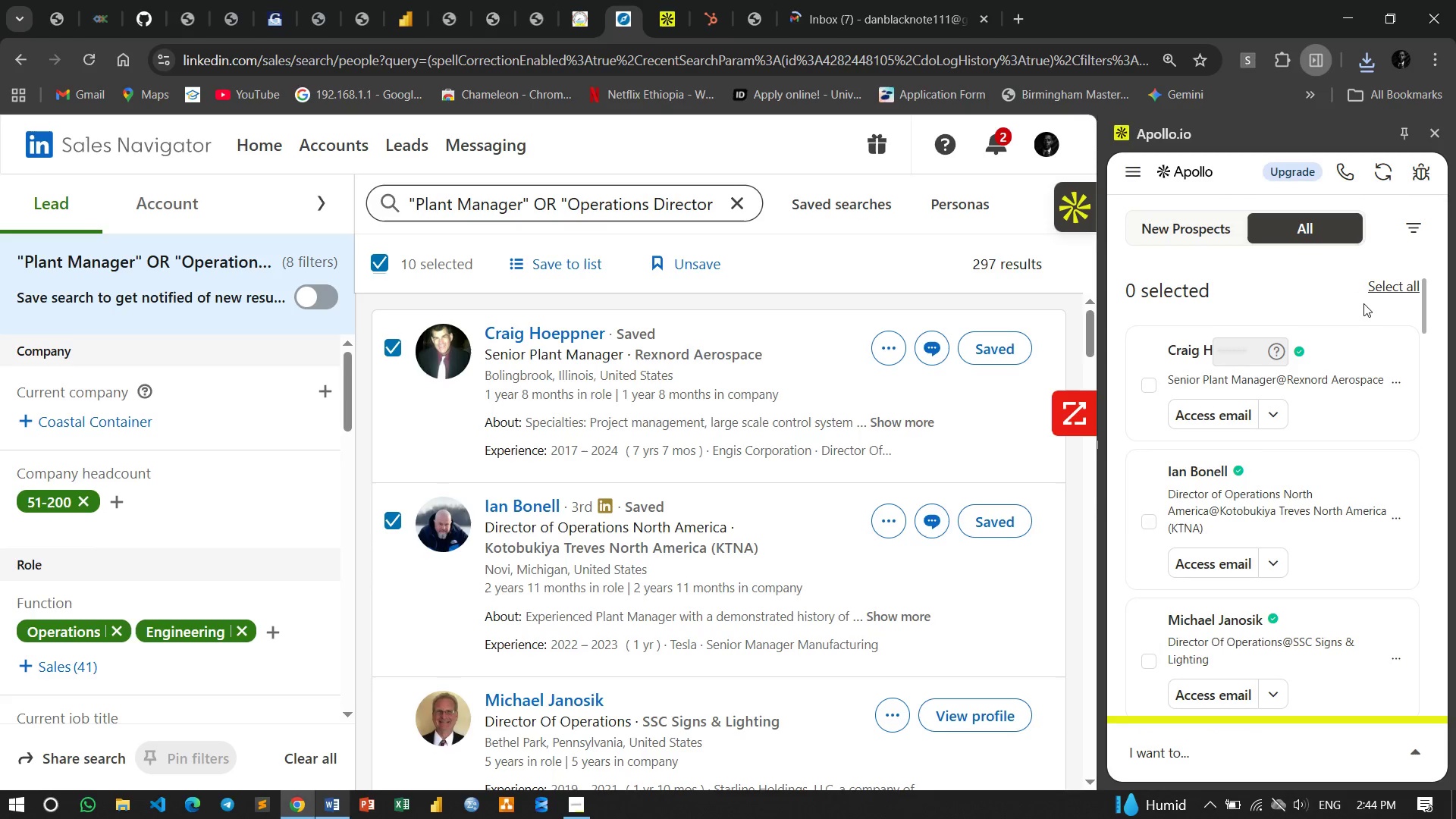 
left_click([1373, 287])
 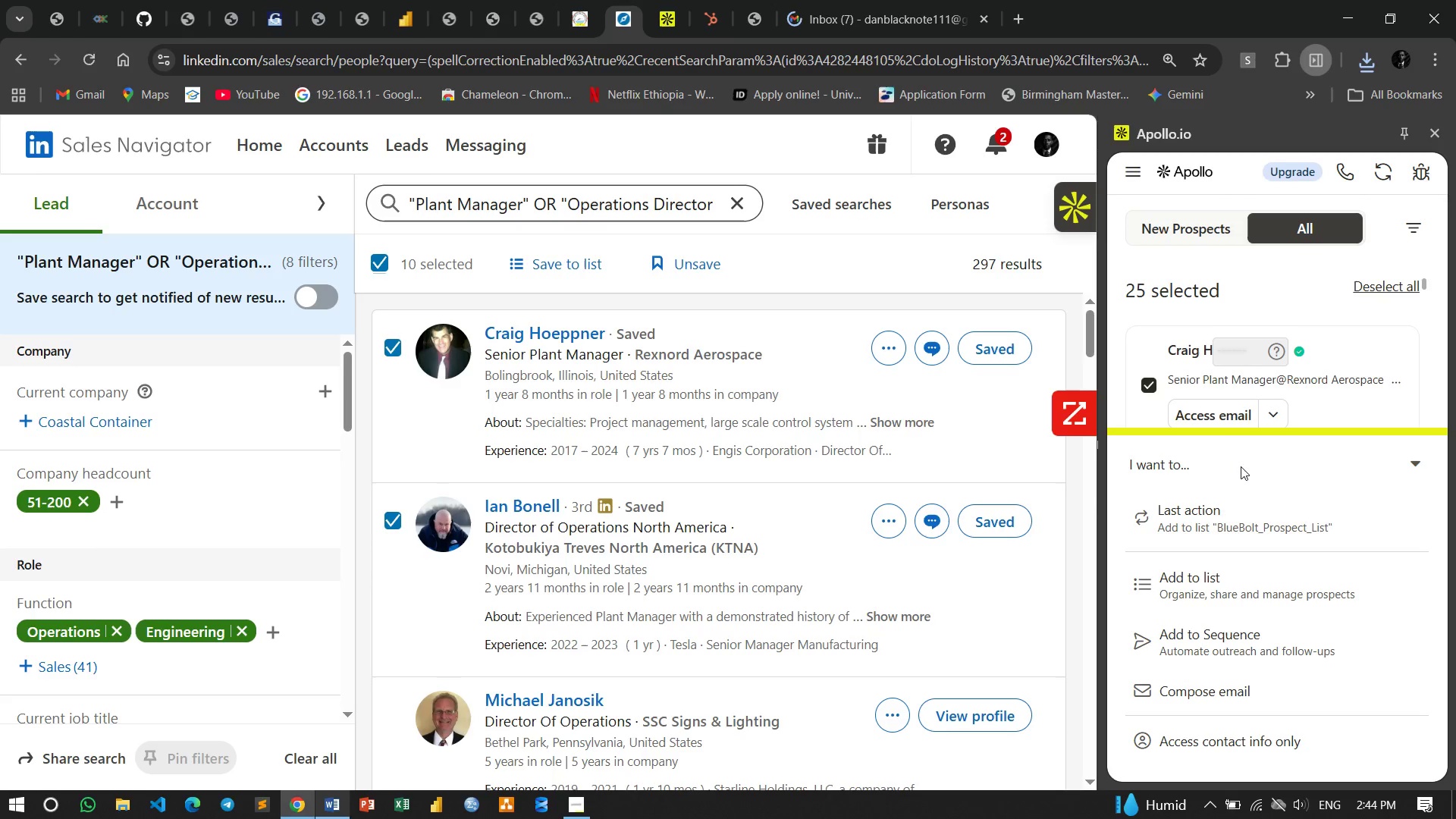 
wait(7.7)
 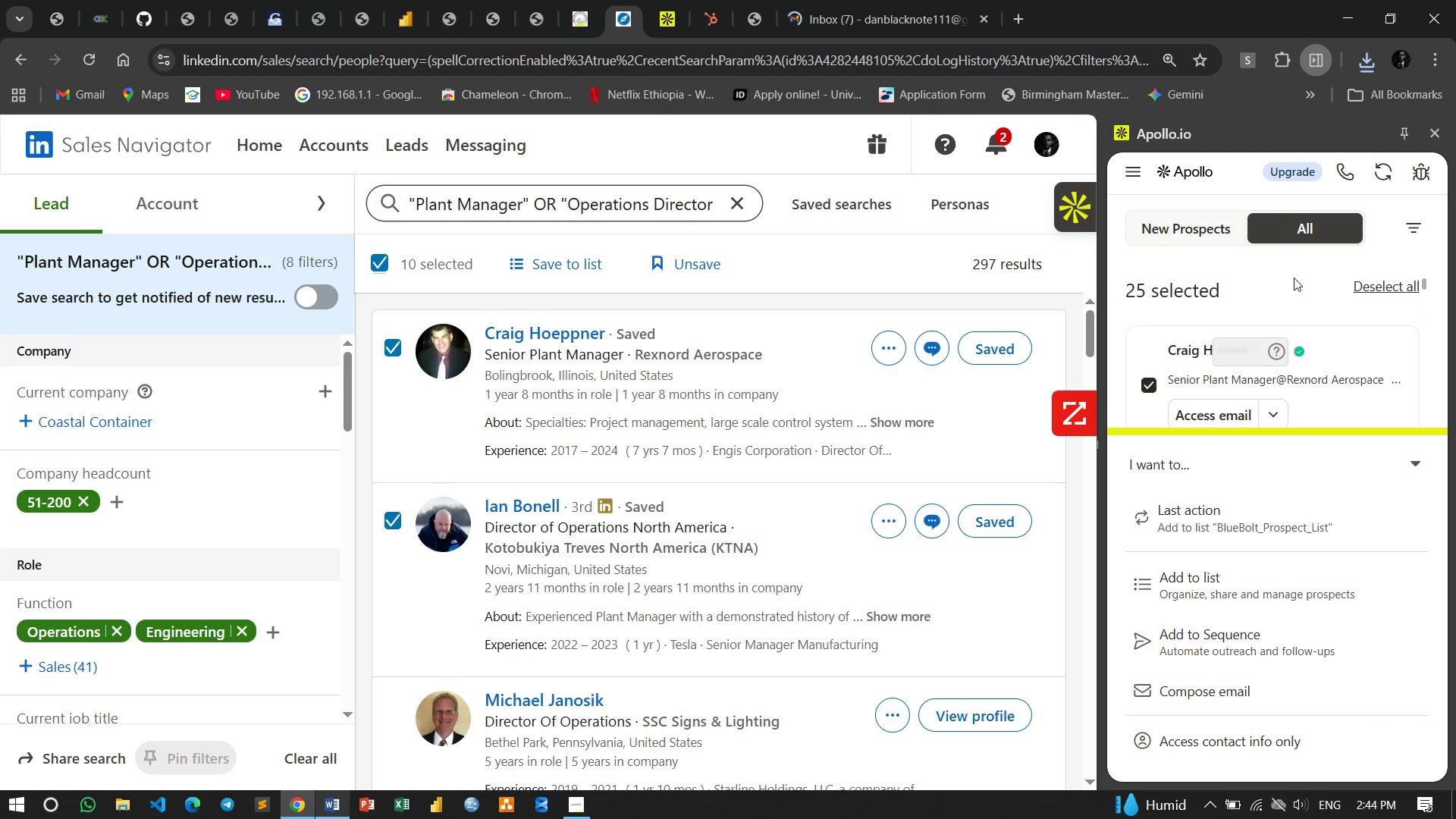 
left_click([1235, 526])
 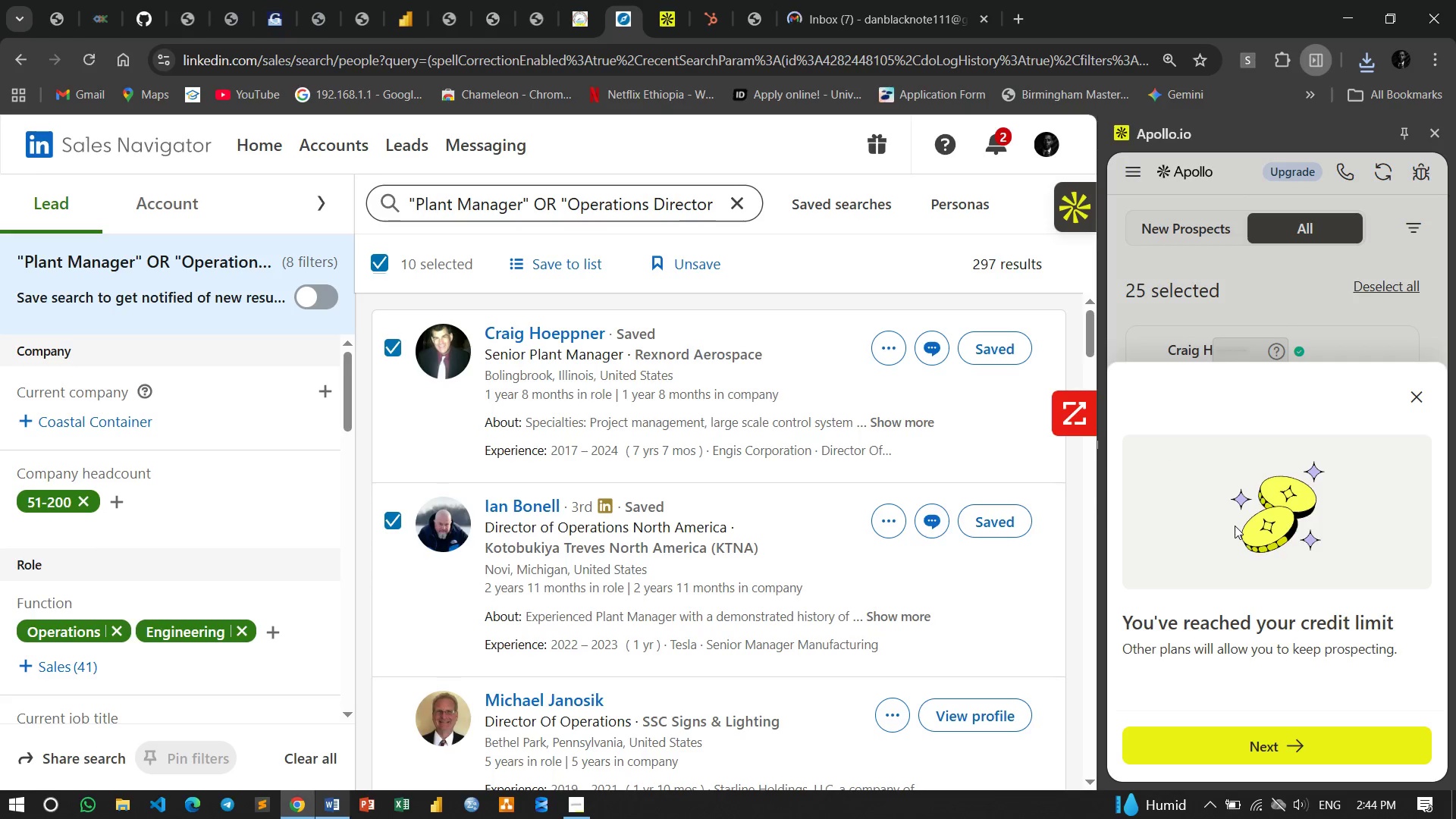 
wait(7.73)
 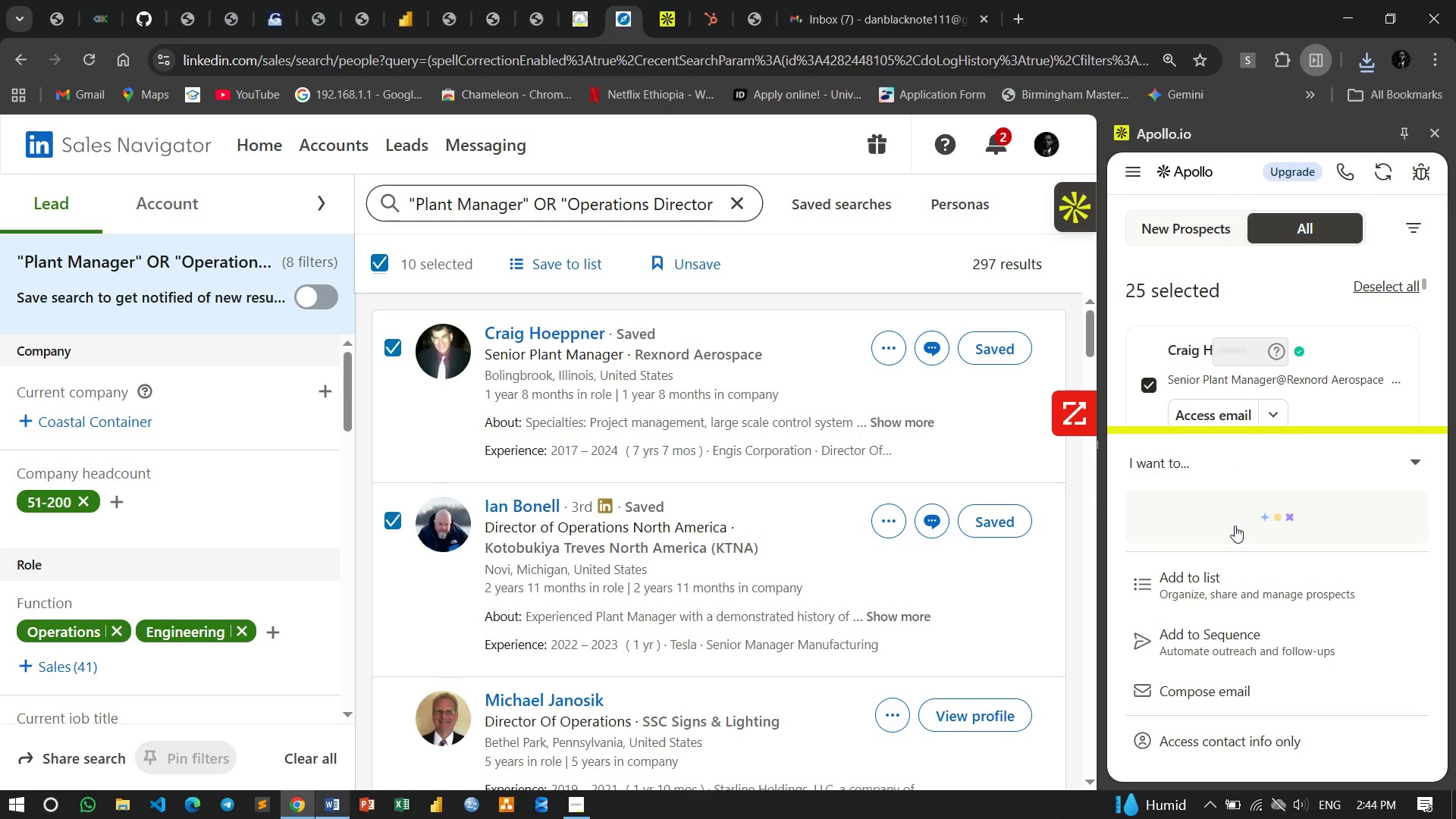 
left_click([1416, 397])
 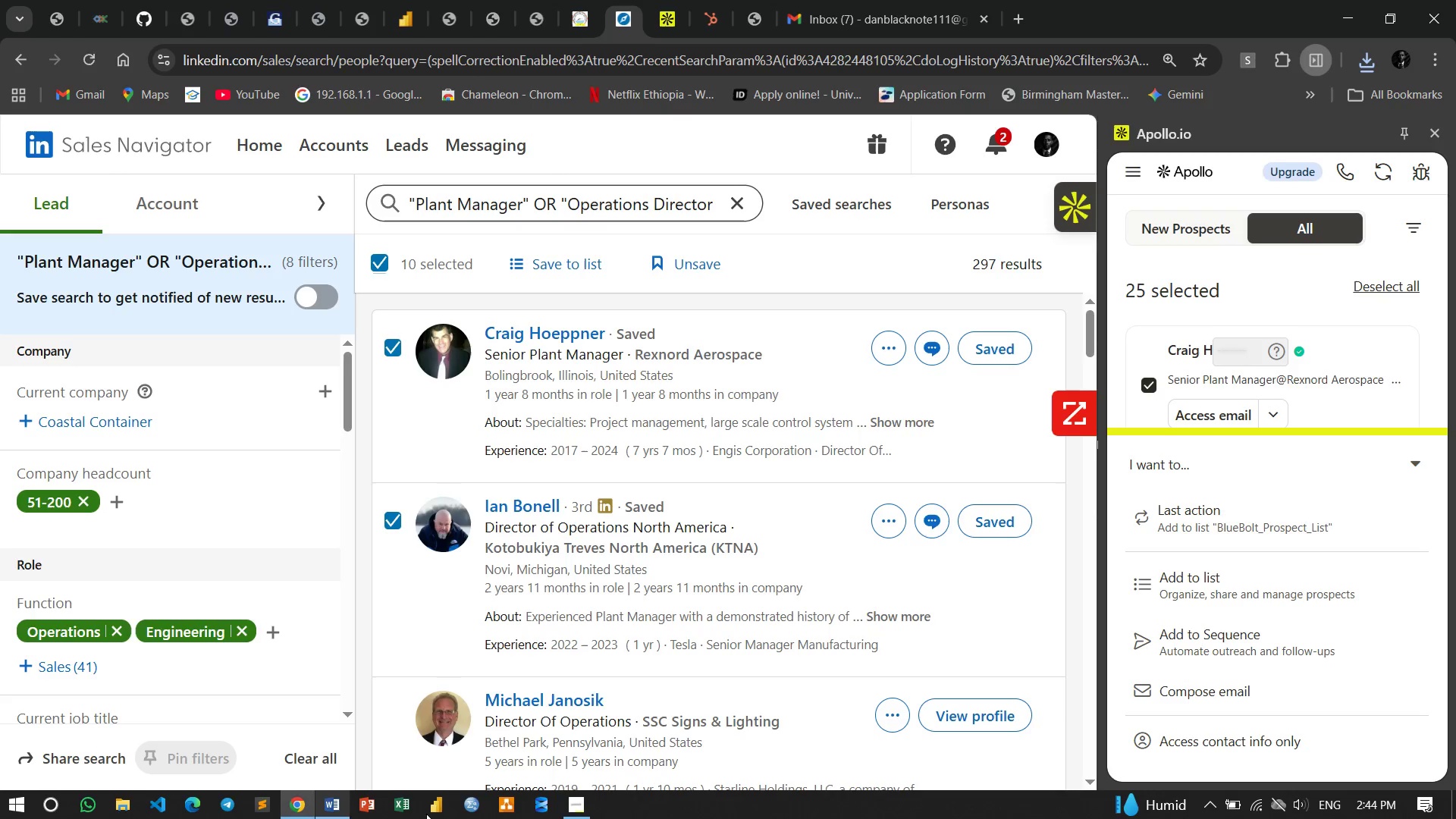 
left_click([324, 806])
 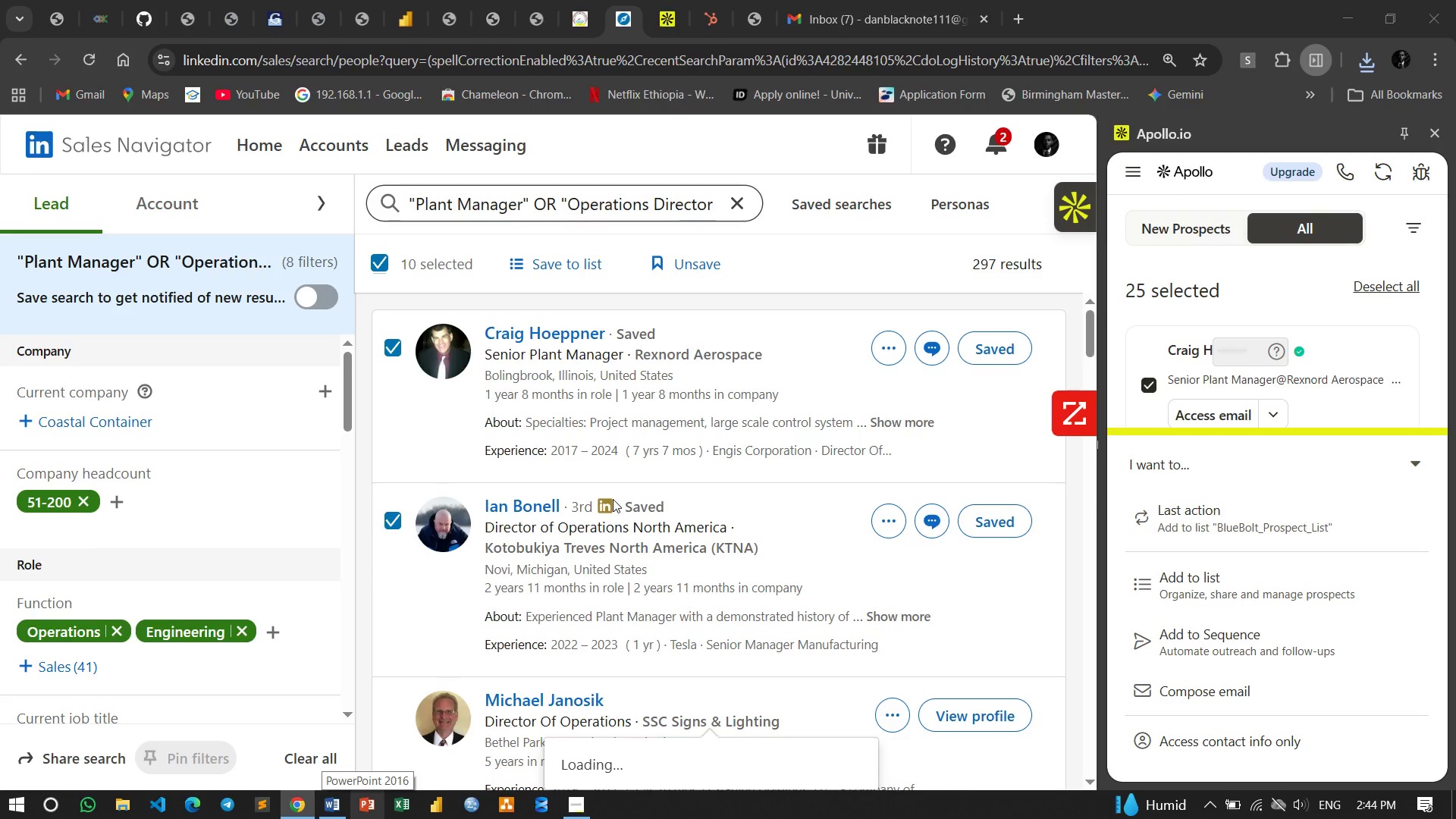 
wait(7.56)
 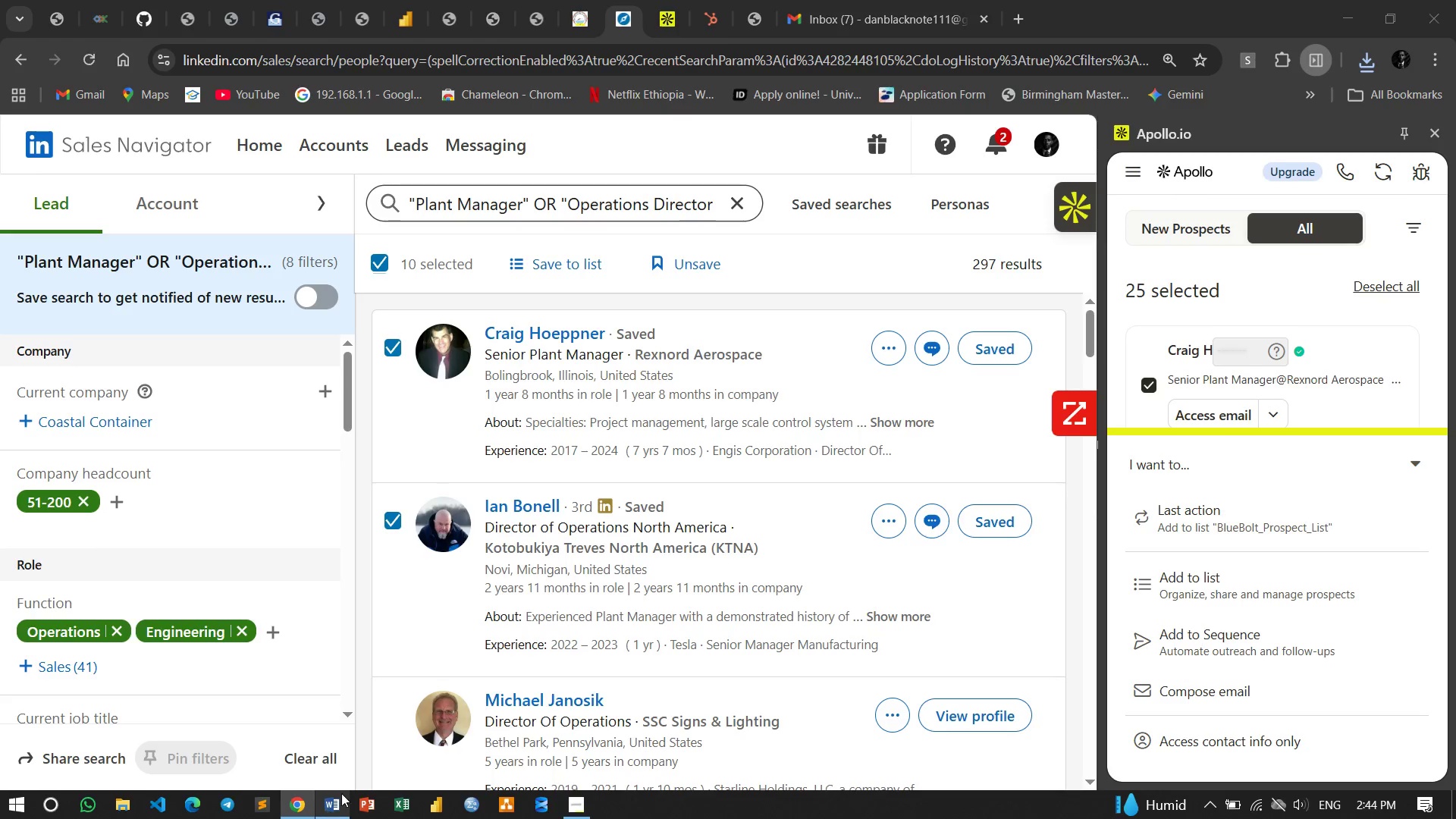 
scroll: coordinate [466, 441], scroll_direction: down, amount: 46.0
 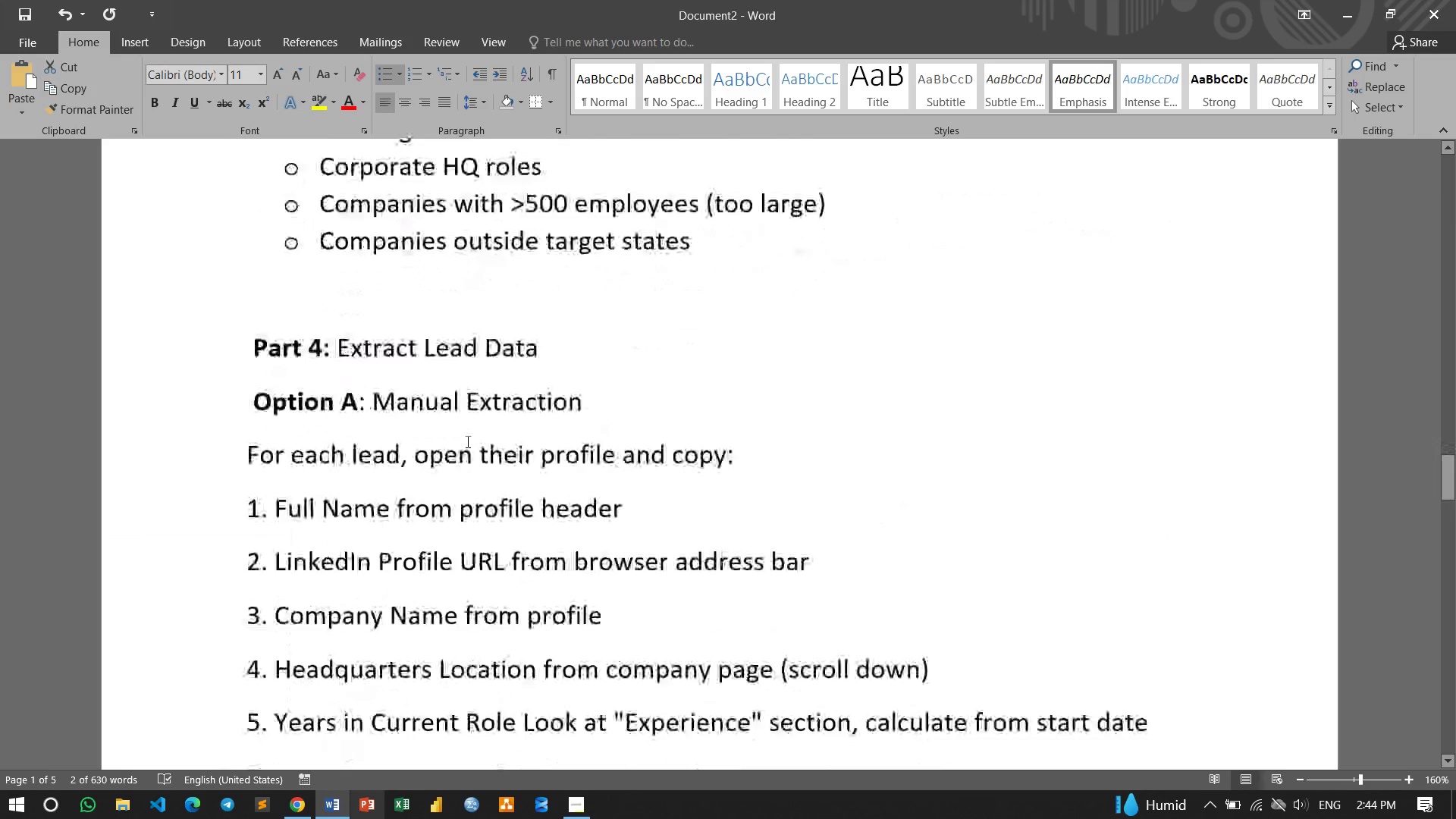 
scroll: coordinate [464, 361], scroll_direction: up, amount: 8.0
 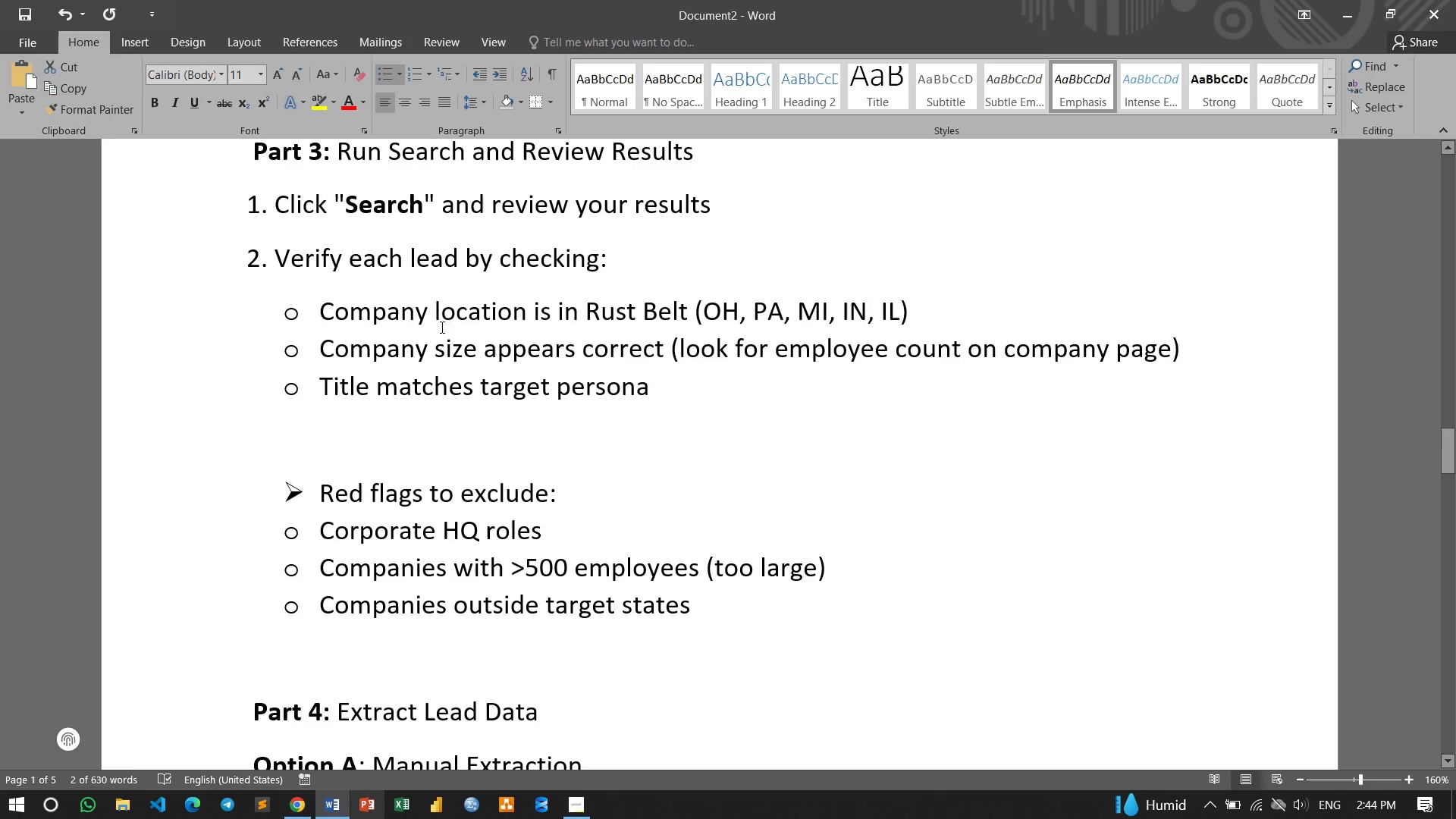 
left_click([435, 312])
 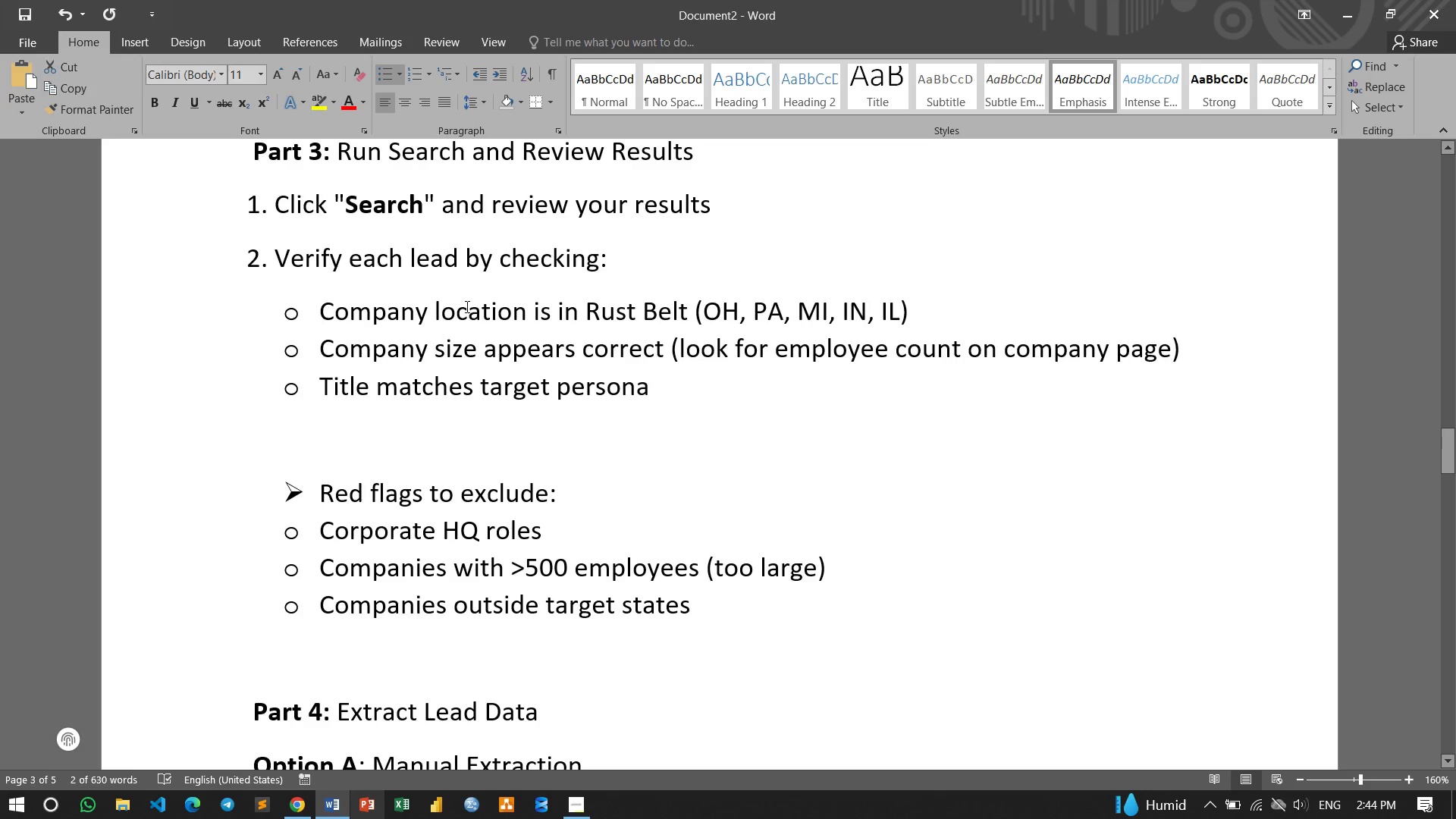 
scroll: coordinate [472, 512], scroll_direction: down, amount: 13.0
 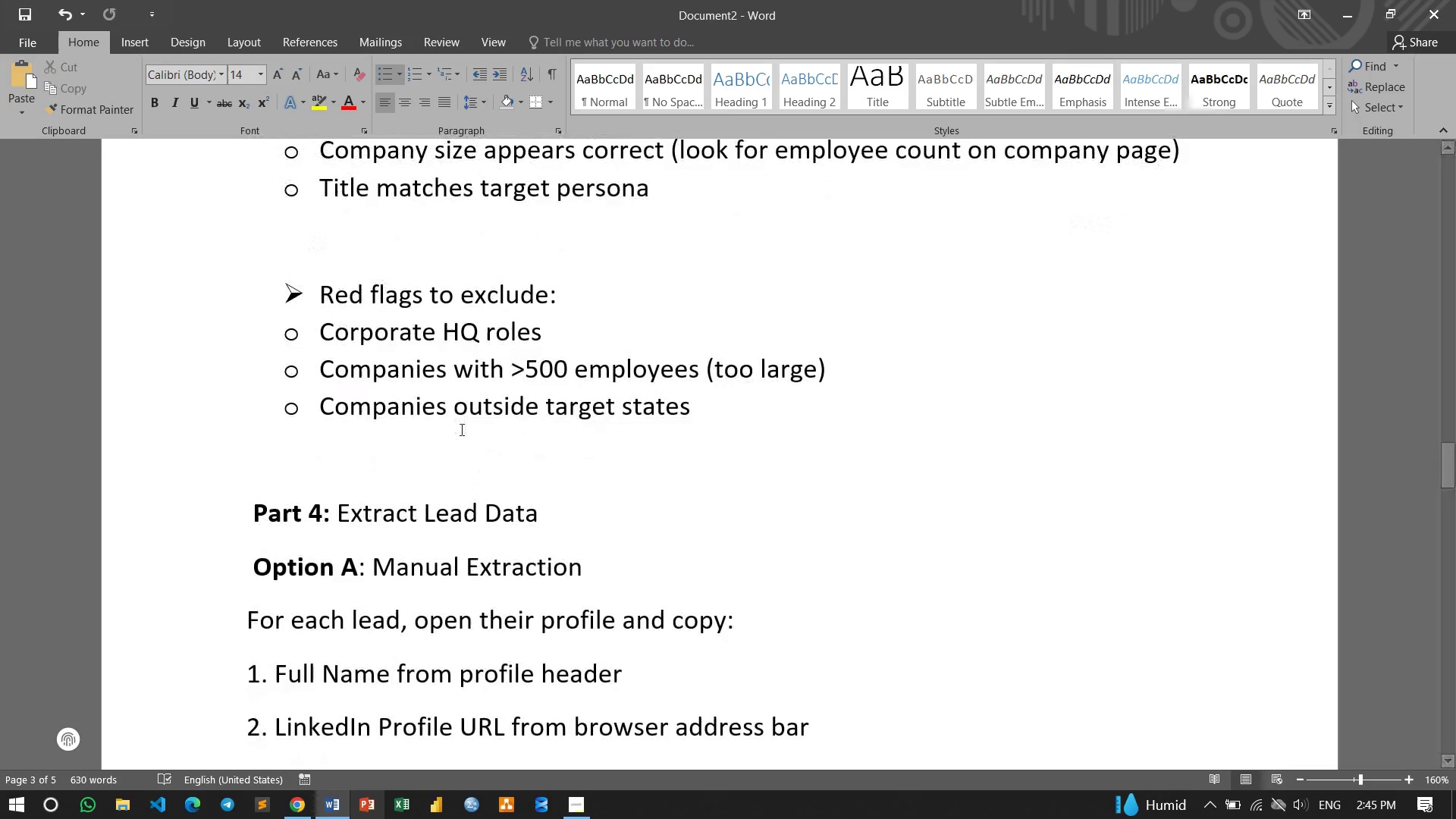 
scroll: coordinate [460, 429], scroll_direction: up, amount: 1.0
 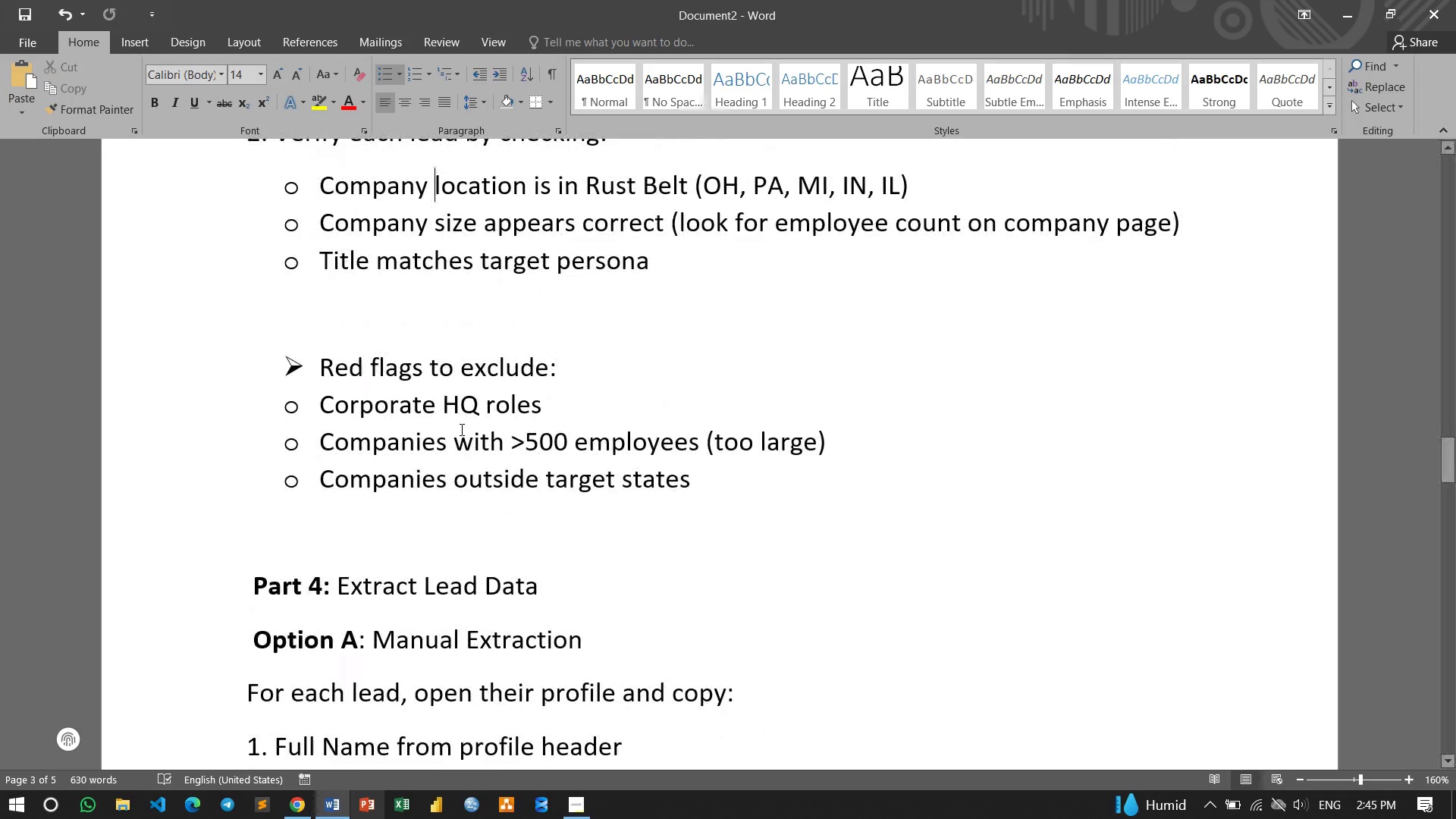 
scroll: coordinate [460, 429], scroll_direction: down, amount: 4.0
 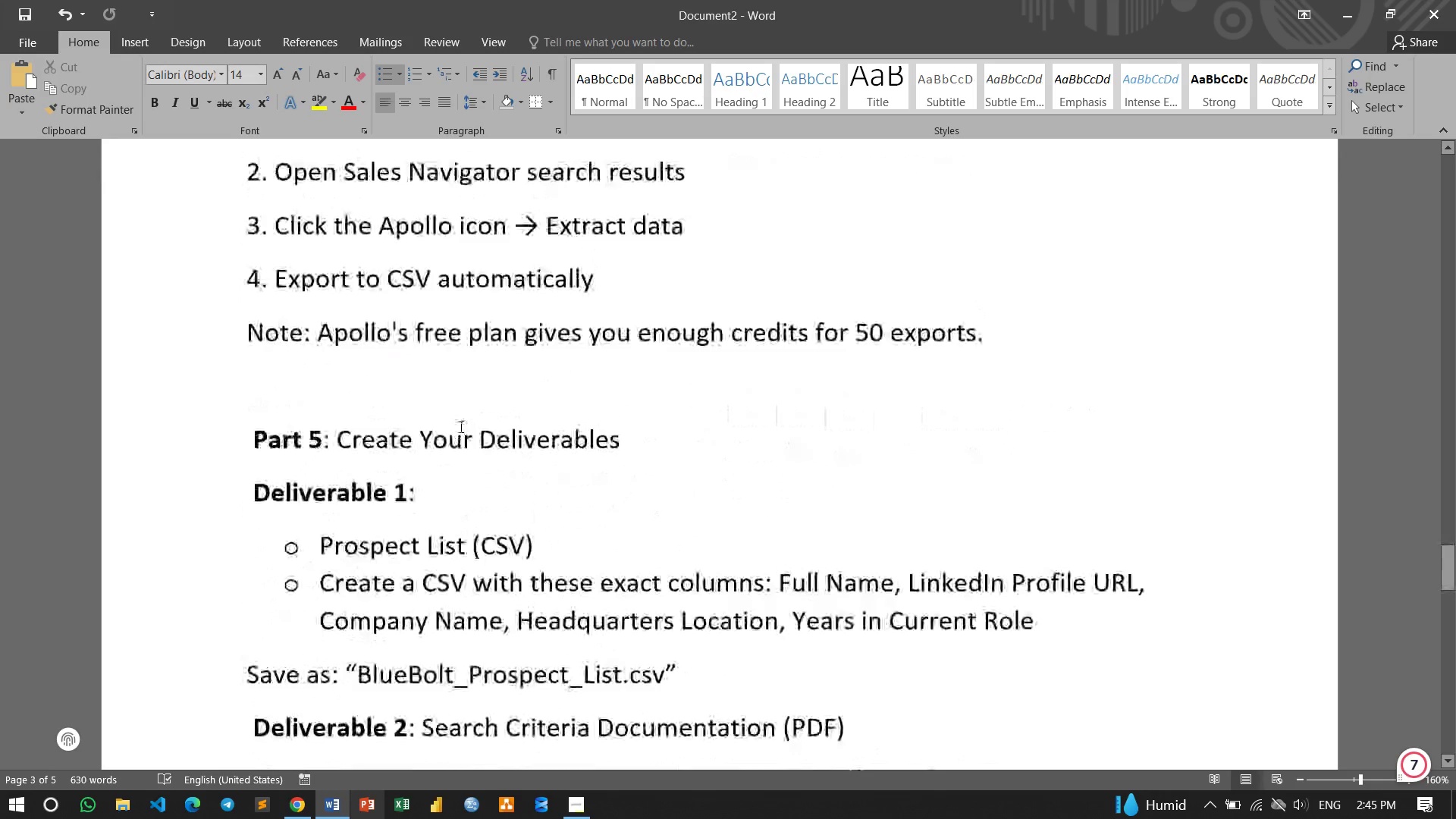 
left_click_drag(start_coordinate=[269, 279], to_coordinate=[553, 299])
 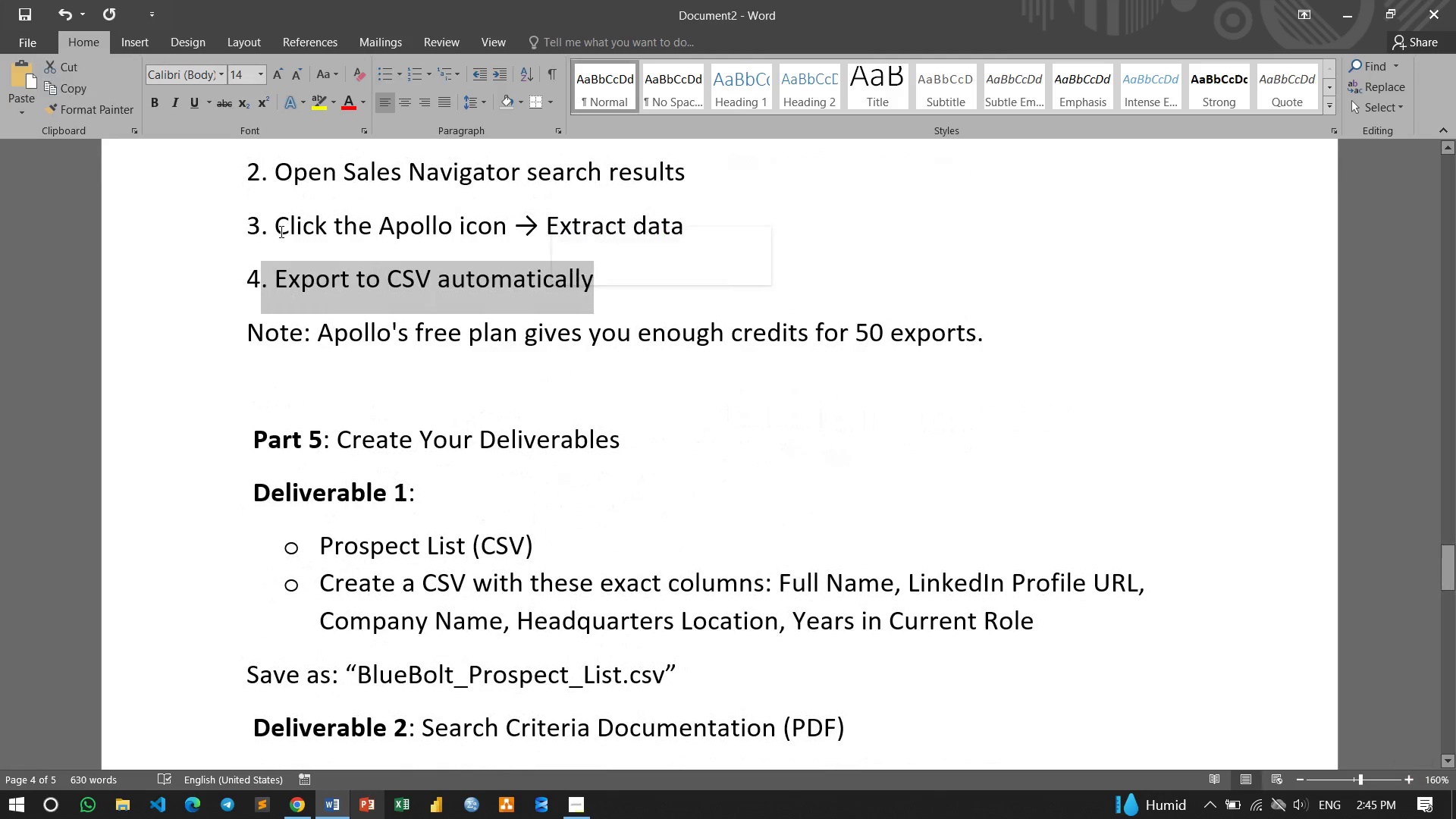 
left_click_drag(start_coordinate=[280, 231], to_coordinate=[687, 236])
 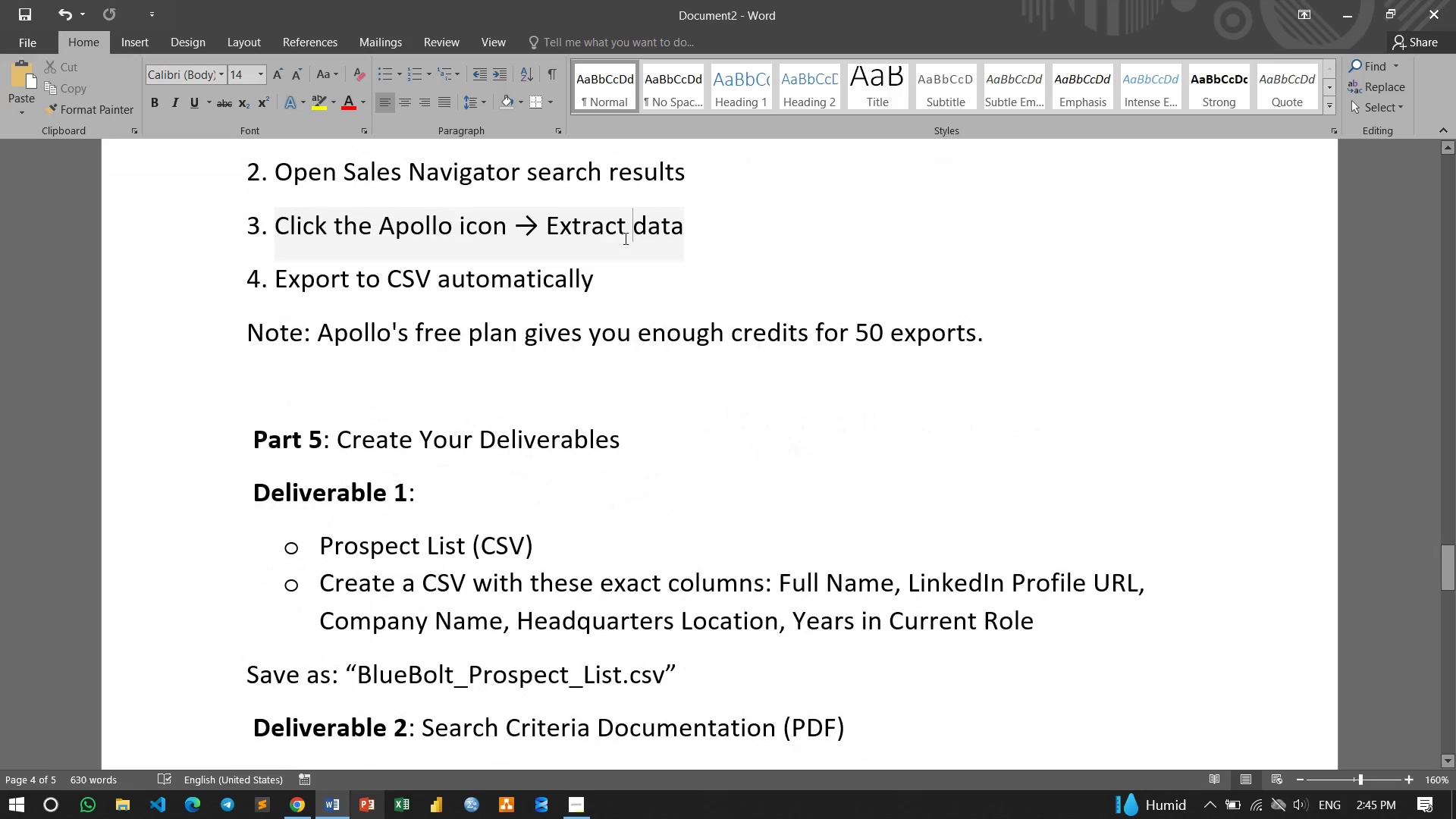 
left_click([630, 230])
 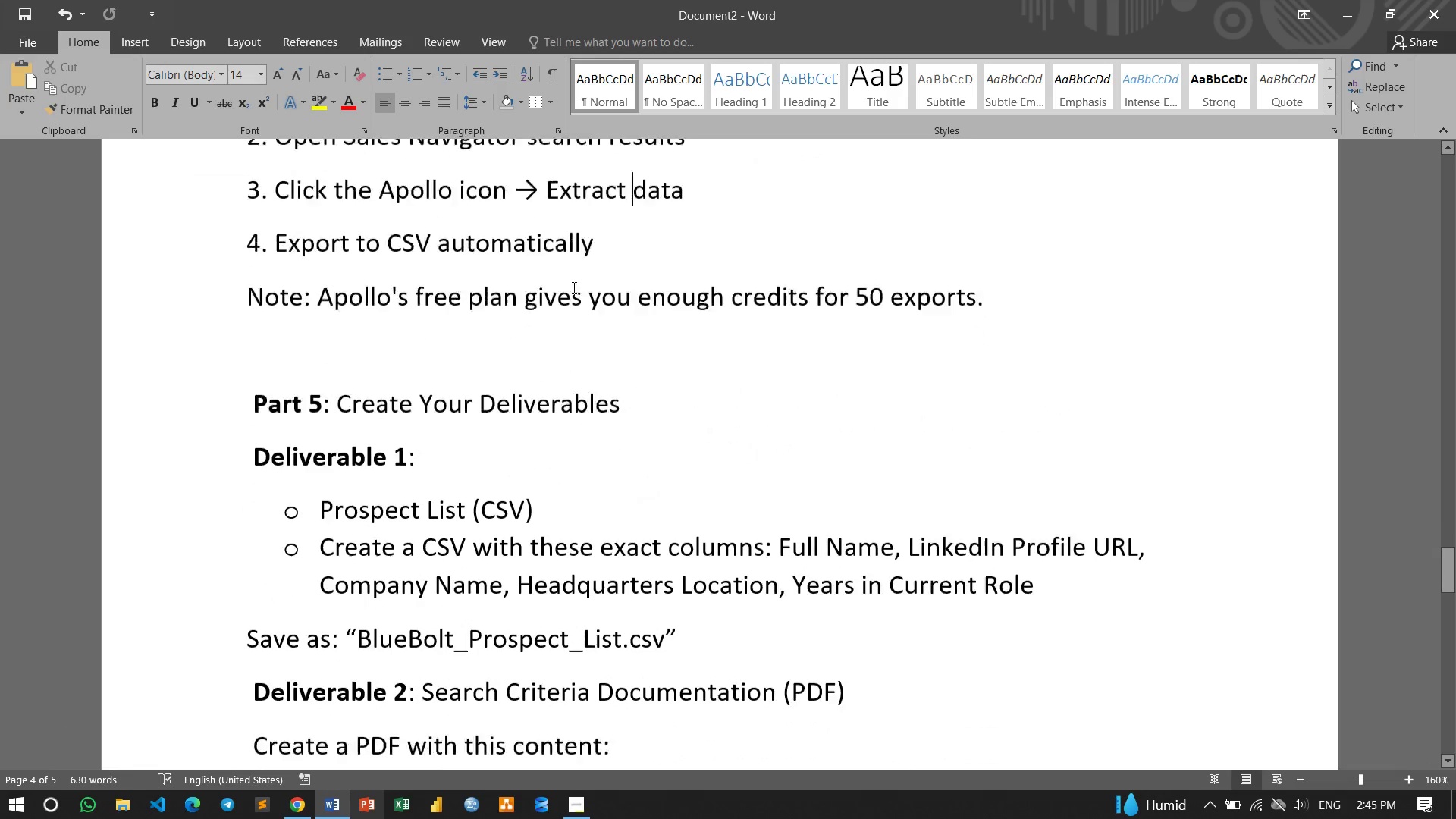 
scroll: coordinate [573, 287], scroll_direction: down, amount: 1.0
 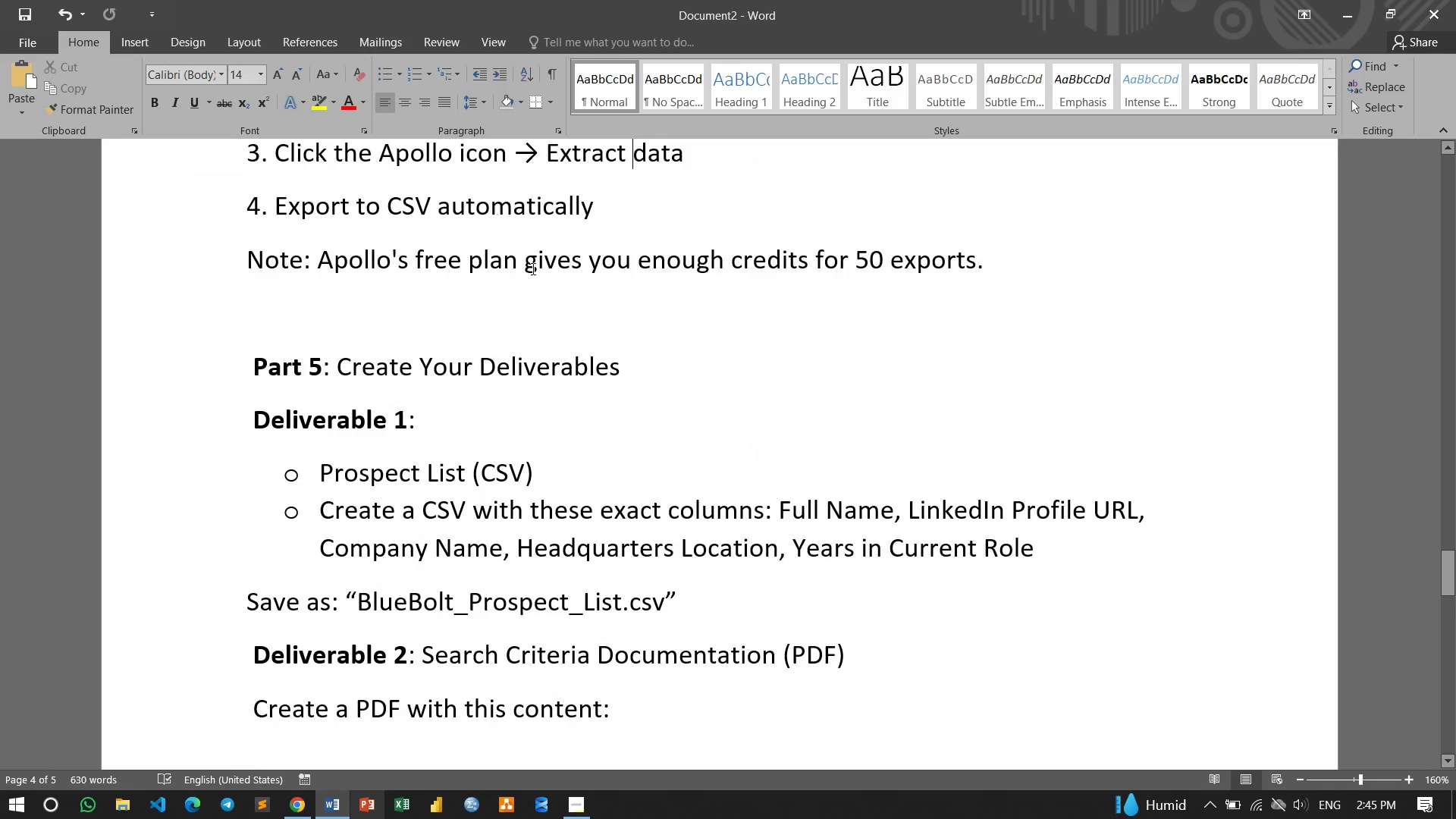 
left_click_drag(start_coordinate=[532, 267], to_coordinate=[956, 268])
 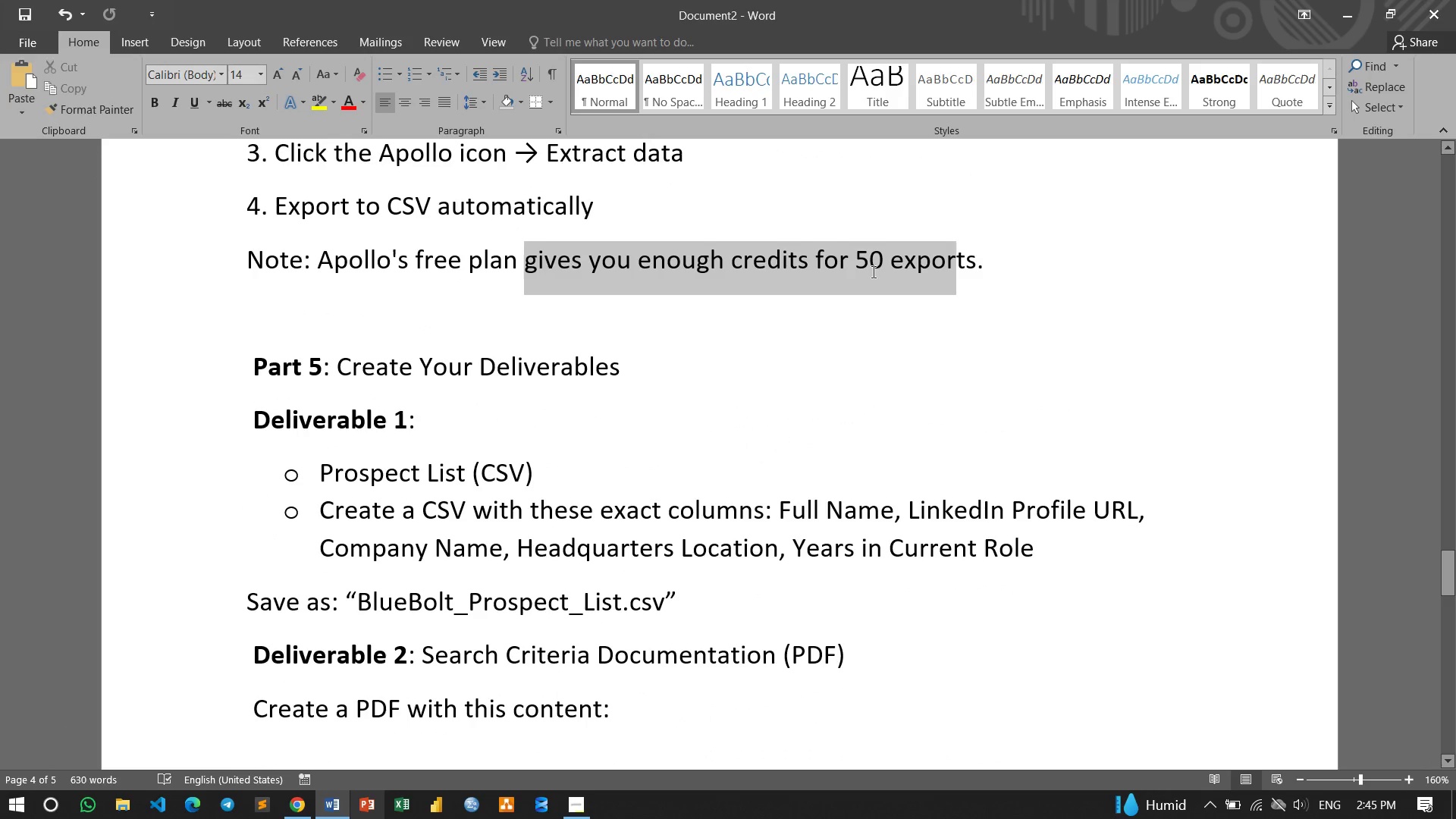 
left_click([872, 271])
 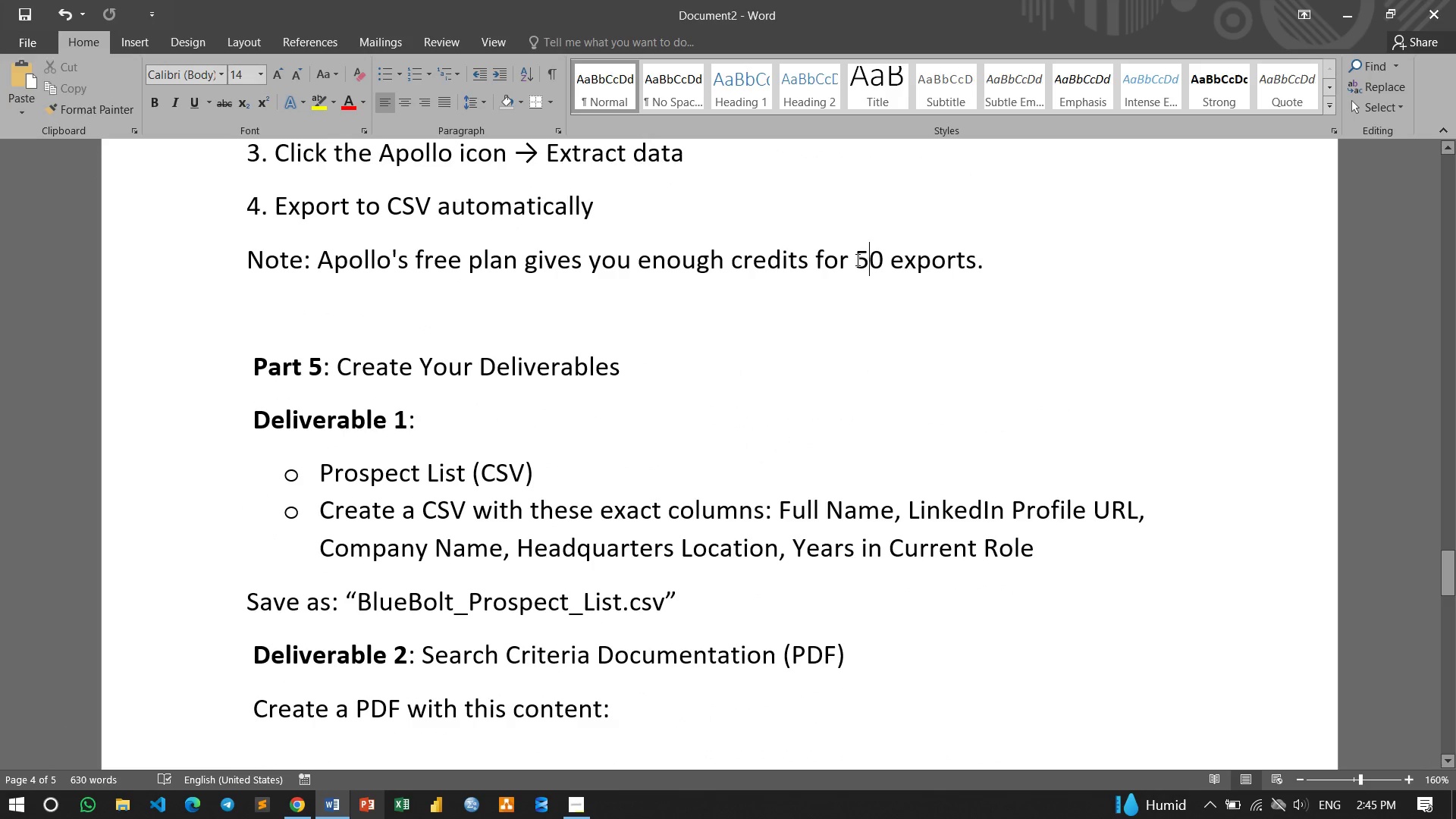 
left_click_drag(start_coordinate=[855, 260], to_coordinate=[1003, 264])
 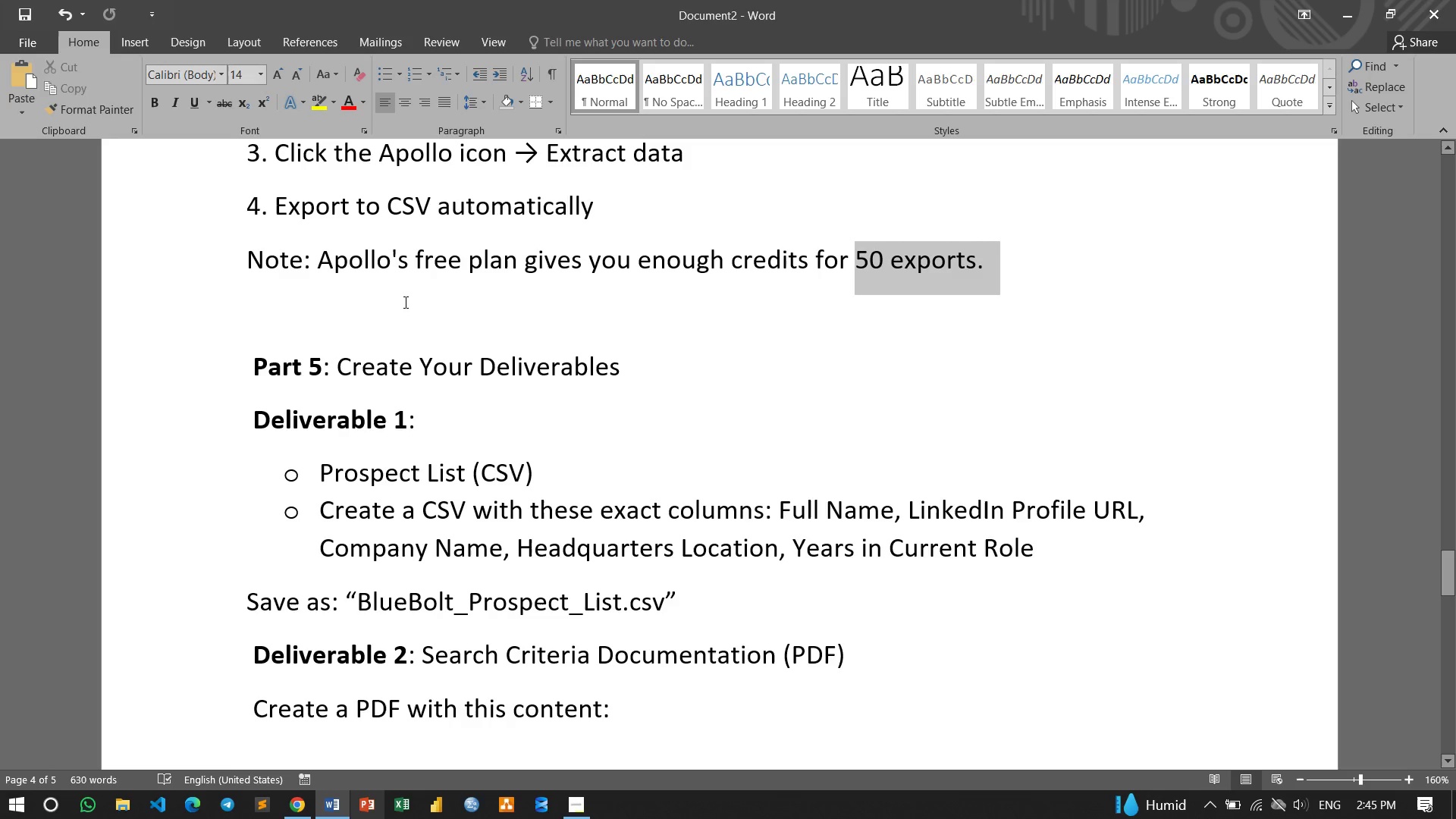 
scroll: coordinate [404, 302], scroll_direction: down, amount: 2.0
 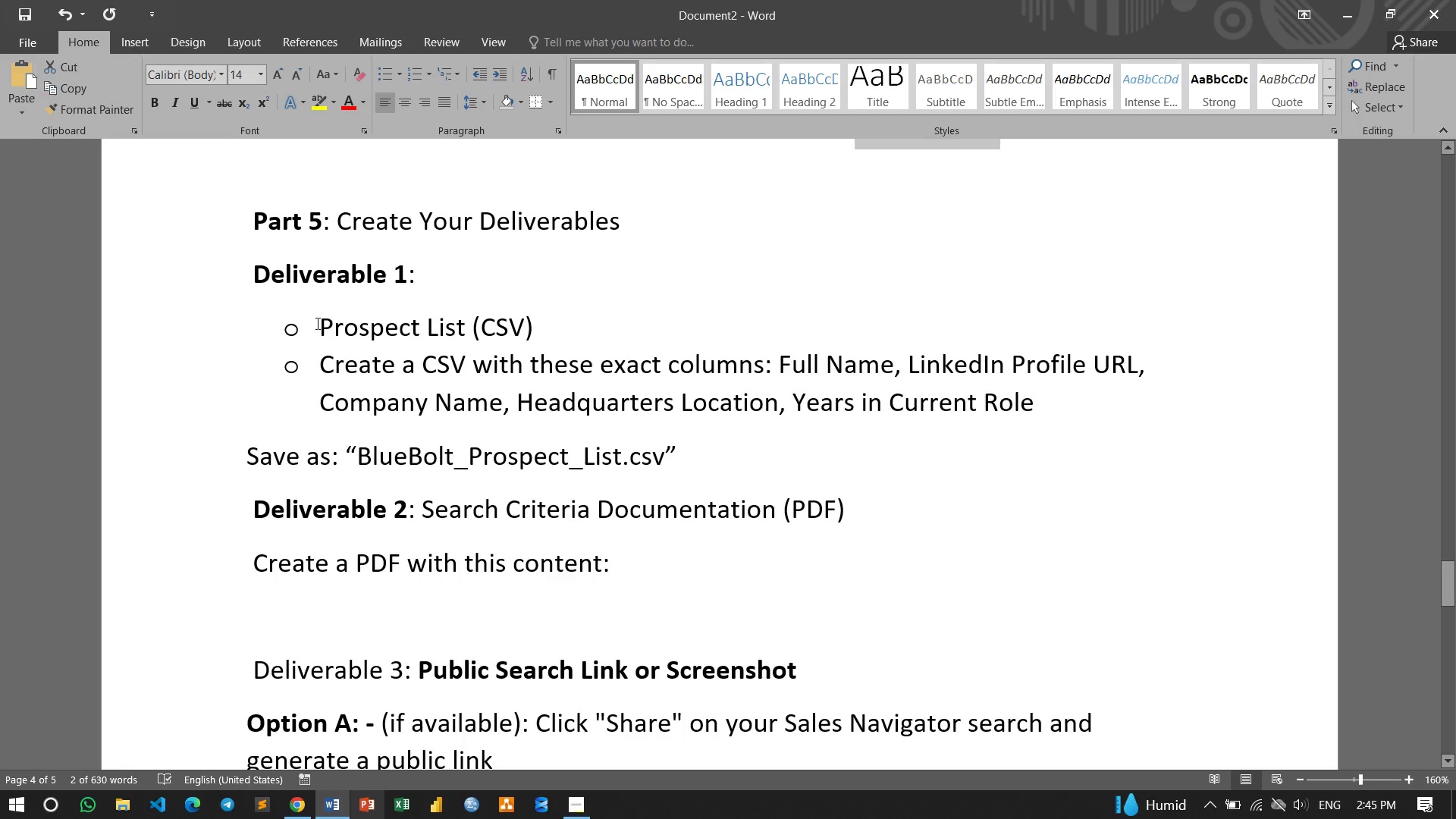 
left_click_drag(start_coordinate=[328, 322], to_coordinate=[536, 327])
 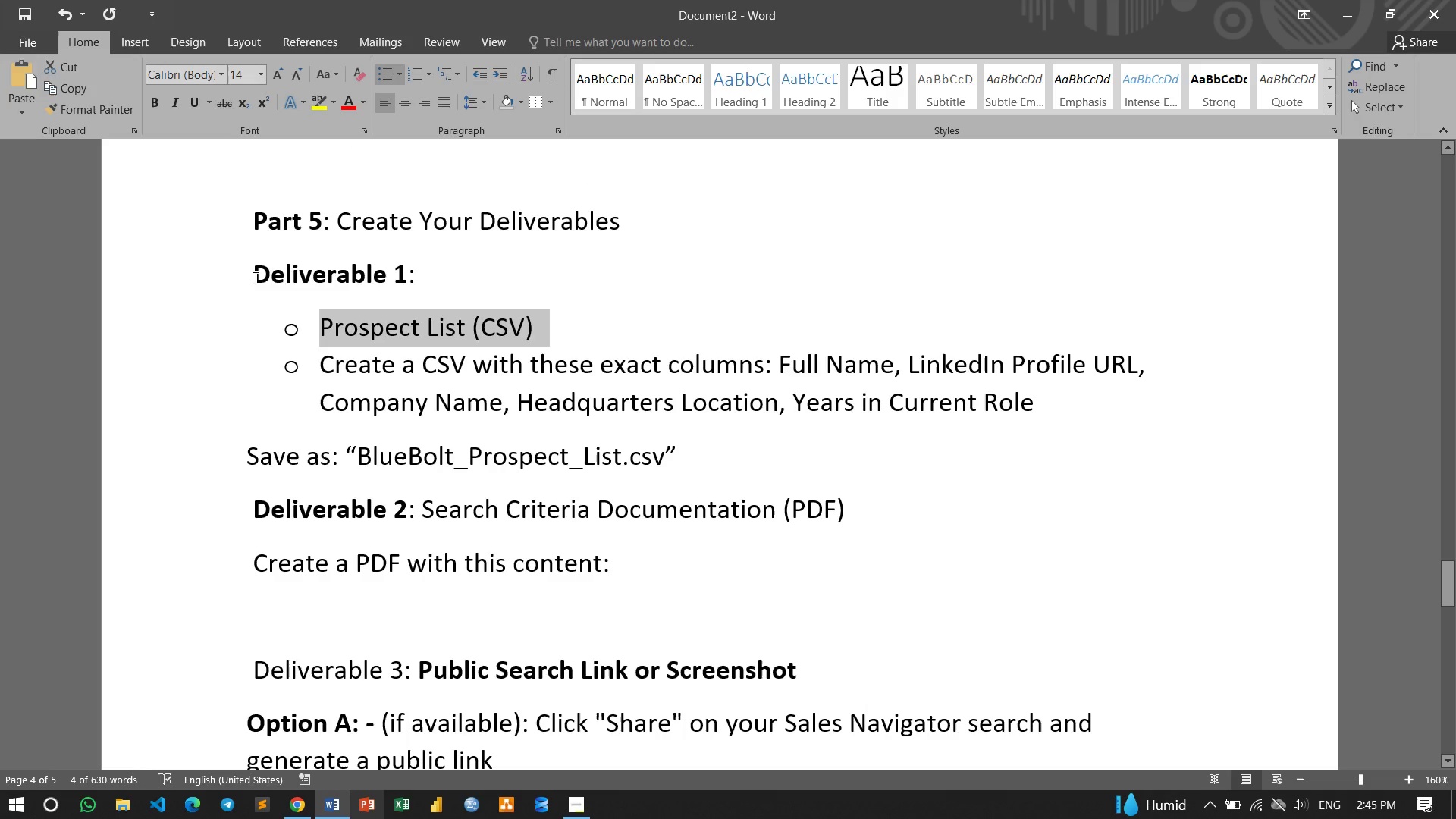 
left_click_drag(start_coordinate=[254, 278], to_coordinate=[400, 275])
 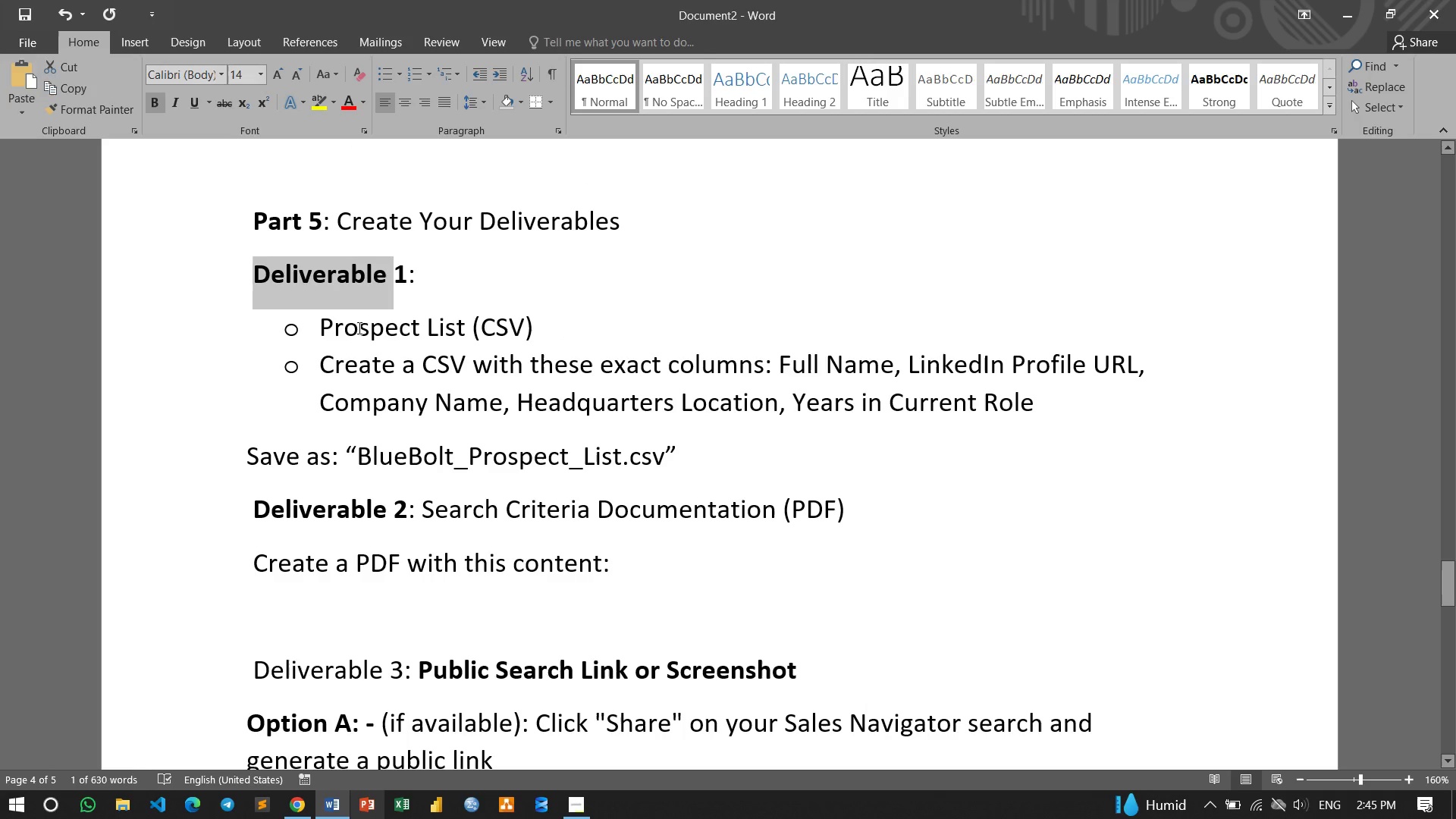 
left_click_drag(start_coordinate=[321, 327], to_coordinate=[534, 325])
 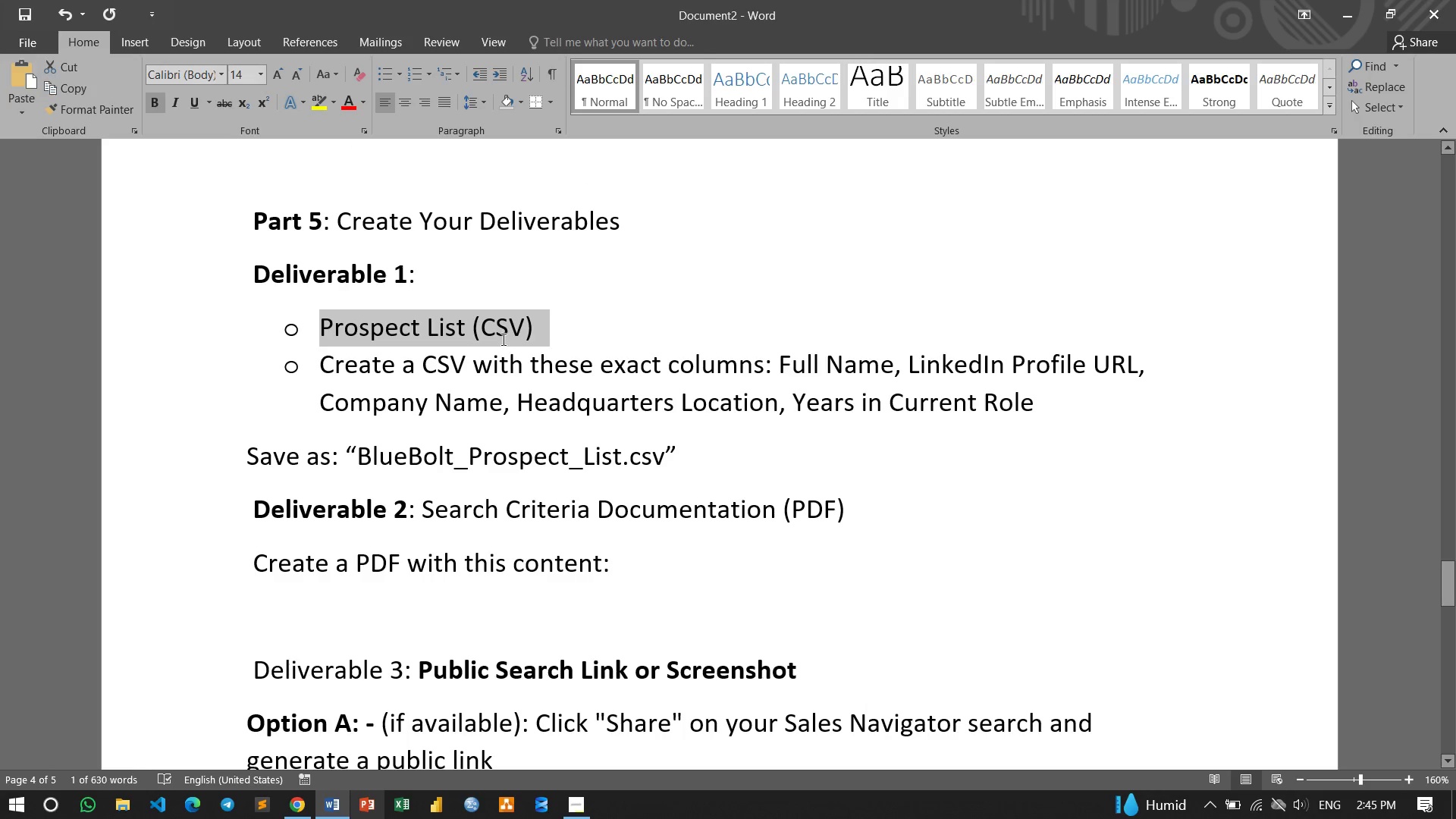 
left_click([502, 339])
 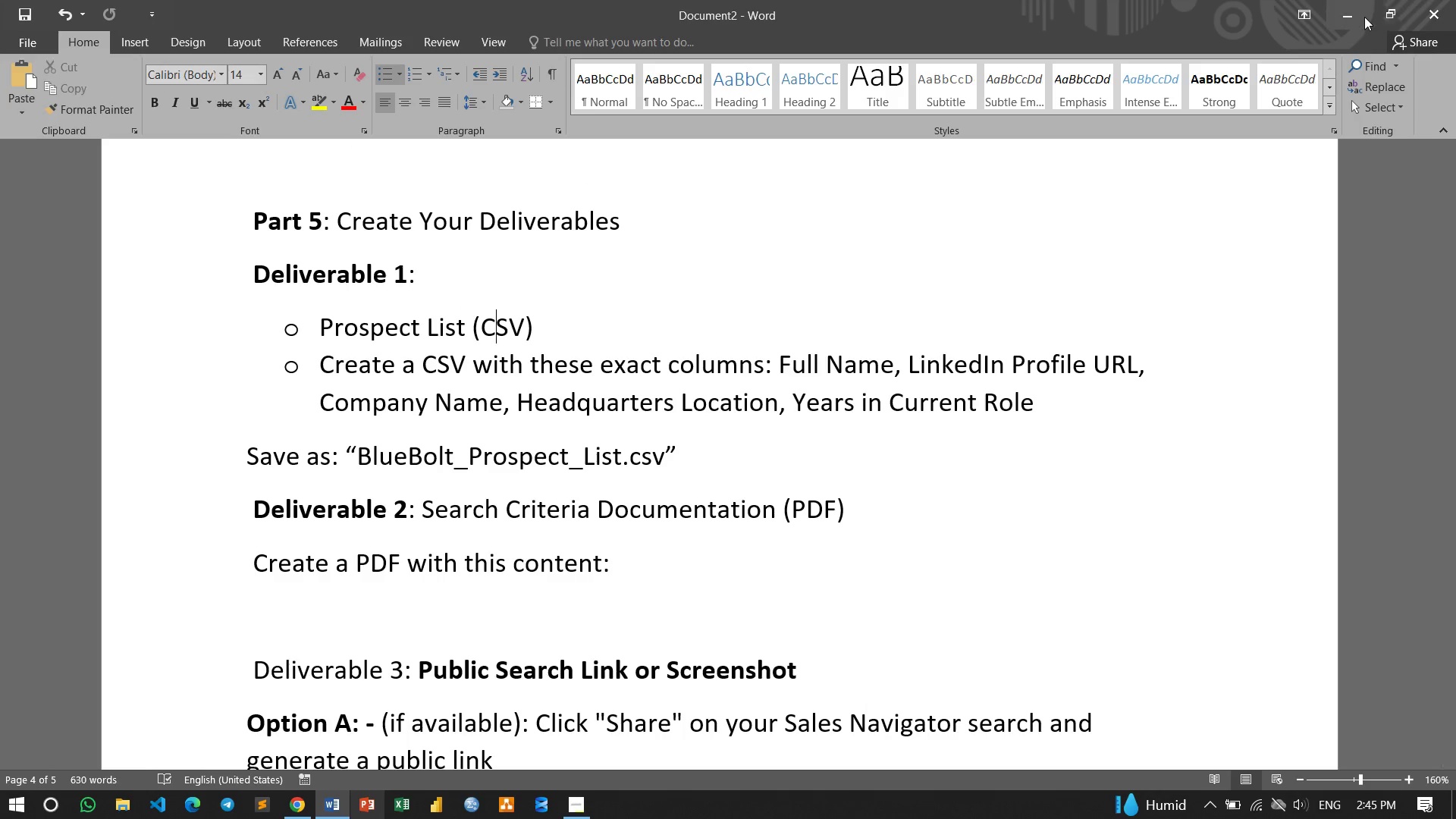 
left_click([1357, 15])
 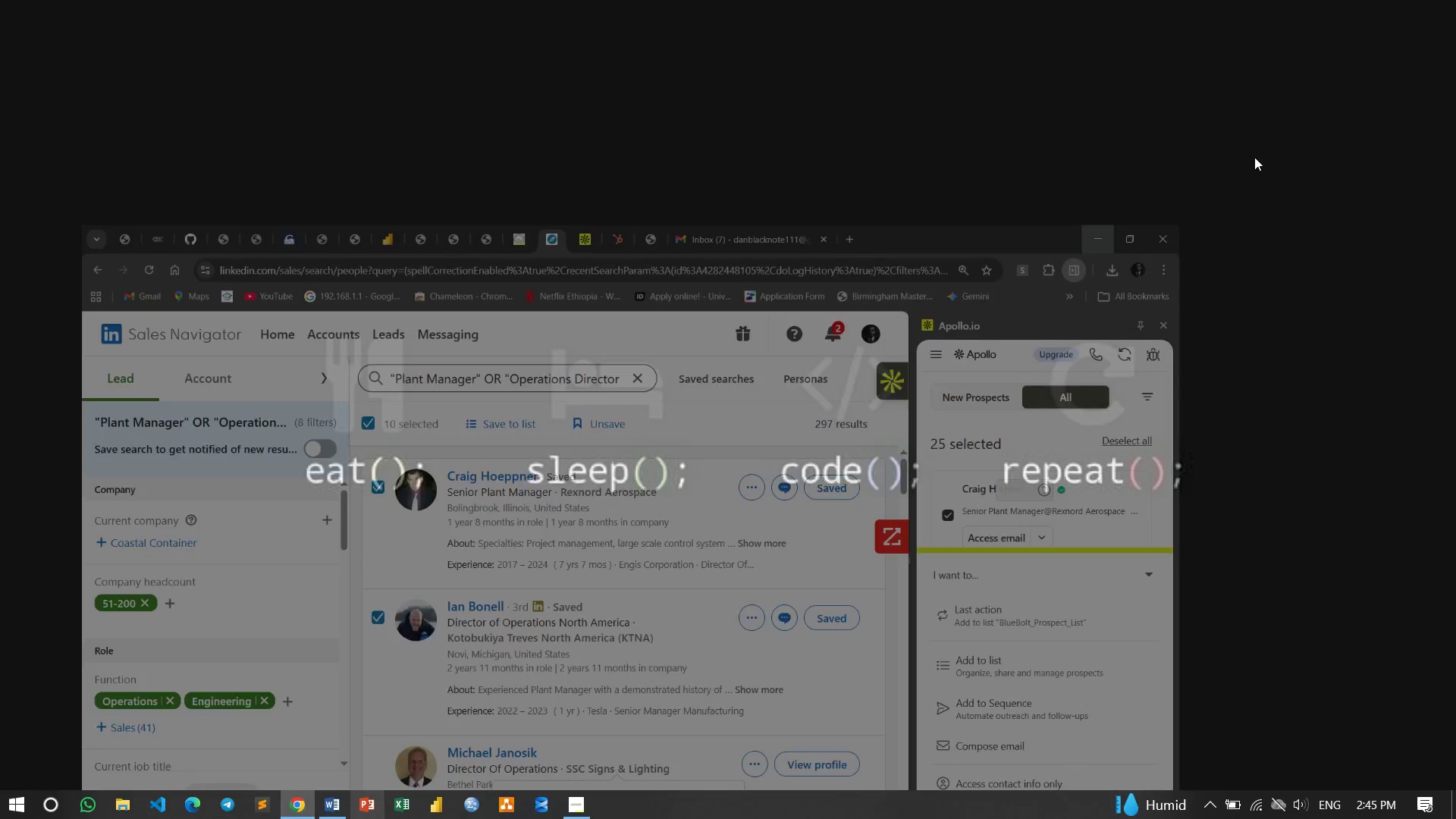 
right_click([774, 165])
 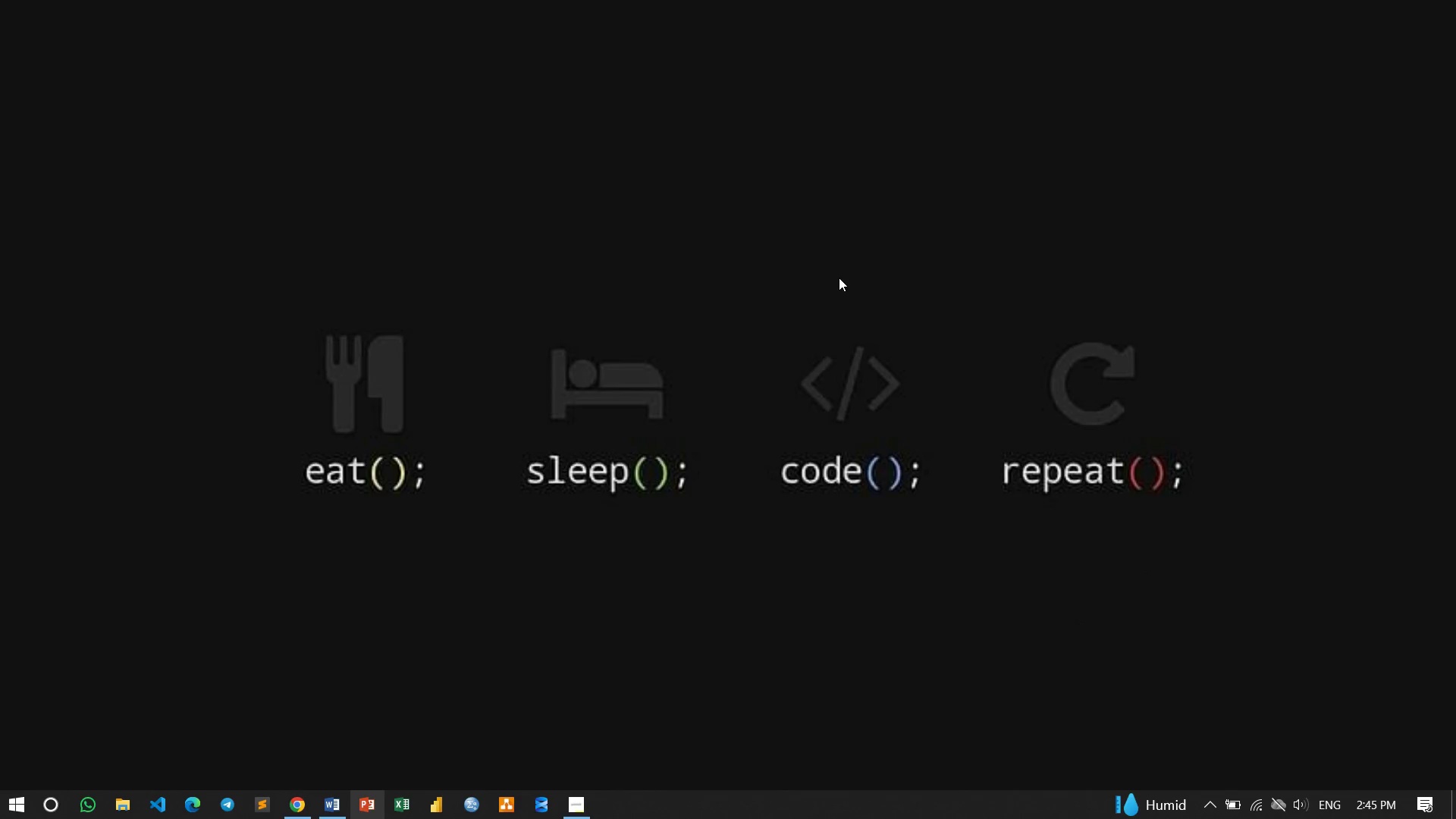 
mouse_move([855, 271])
 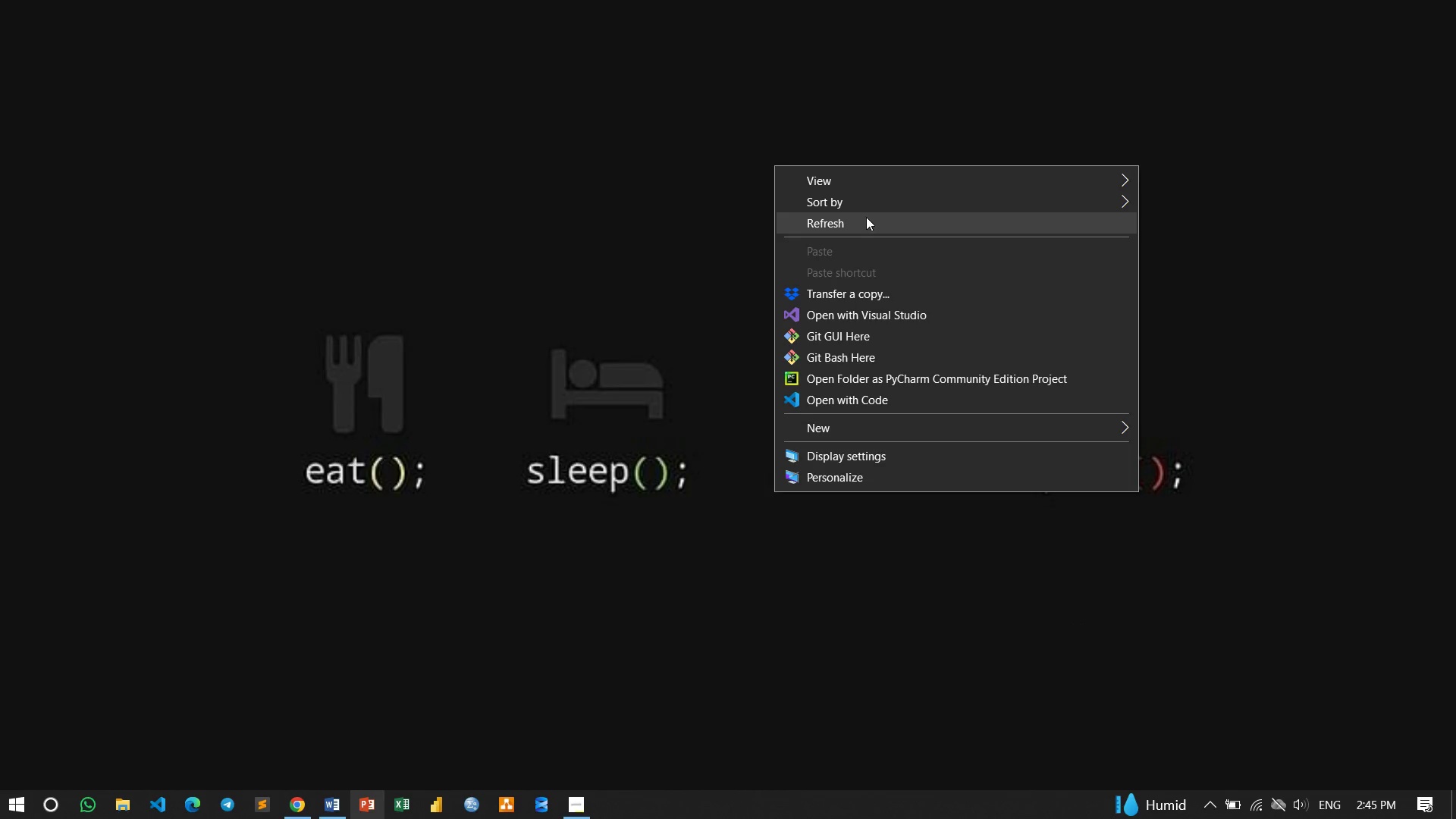 
left_click([866, 217])
 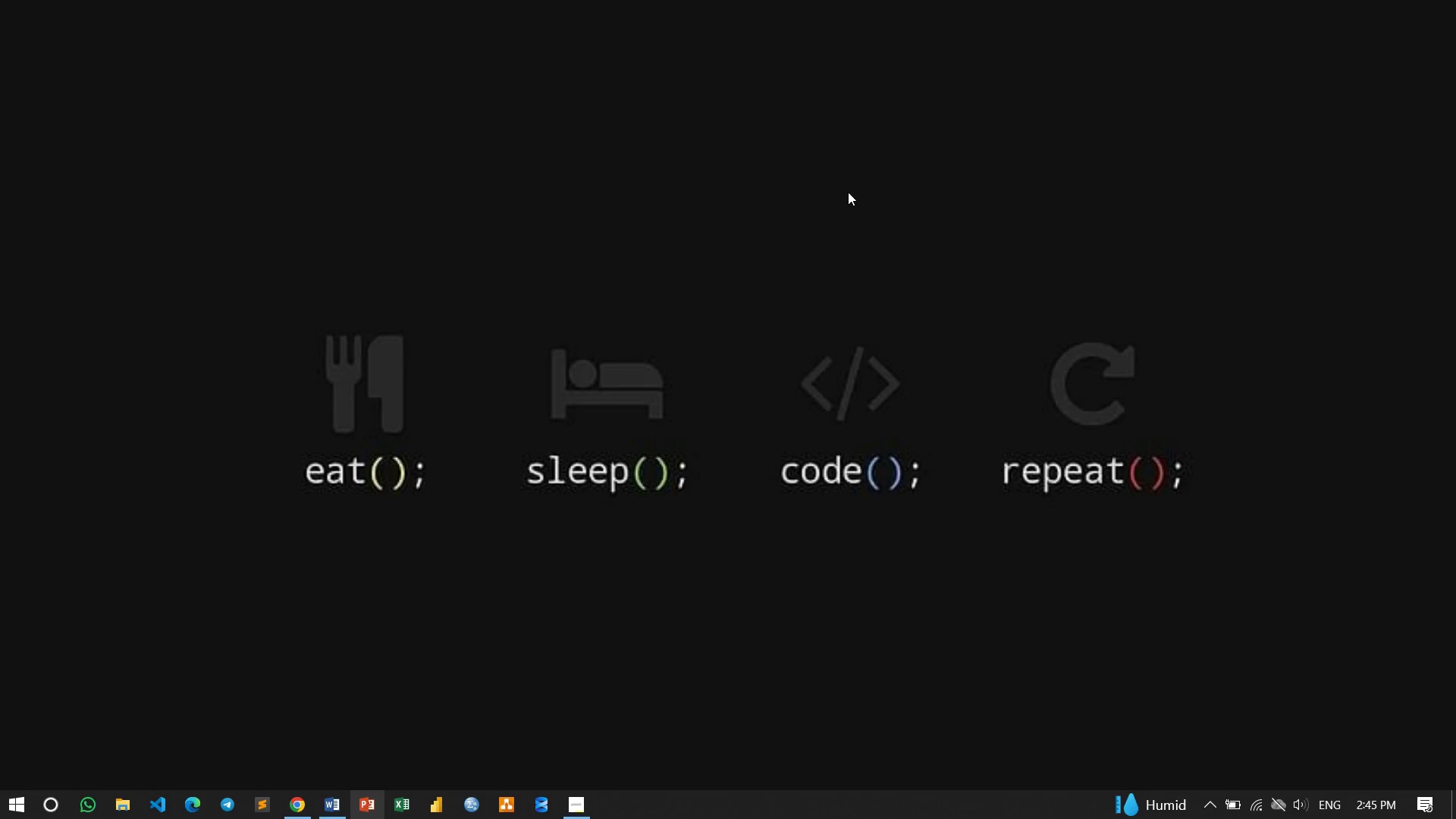 
right_click([848, 192])
 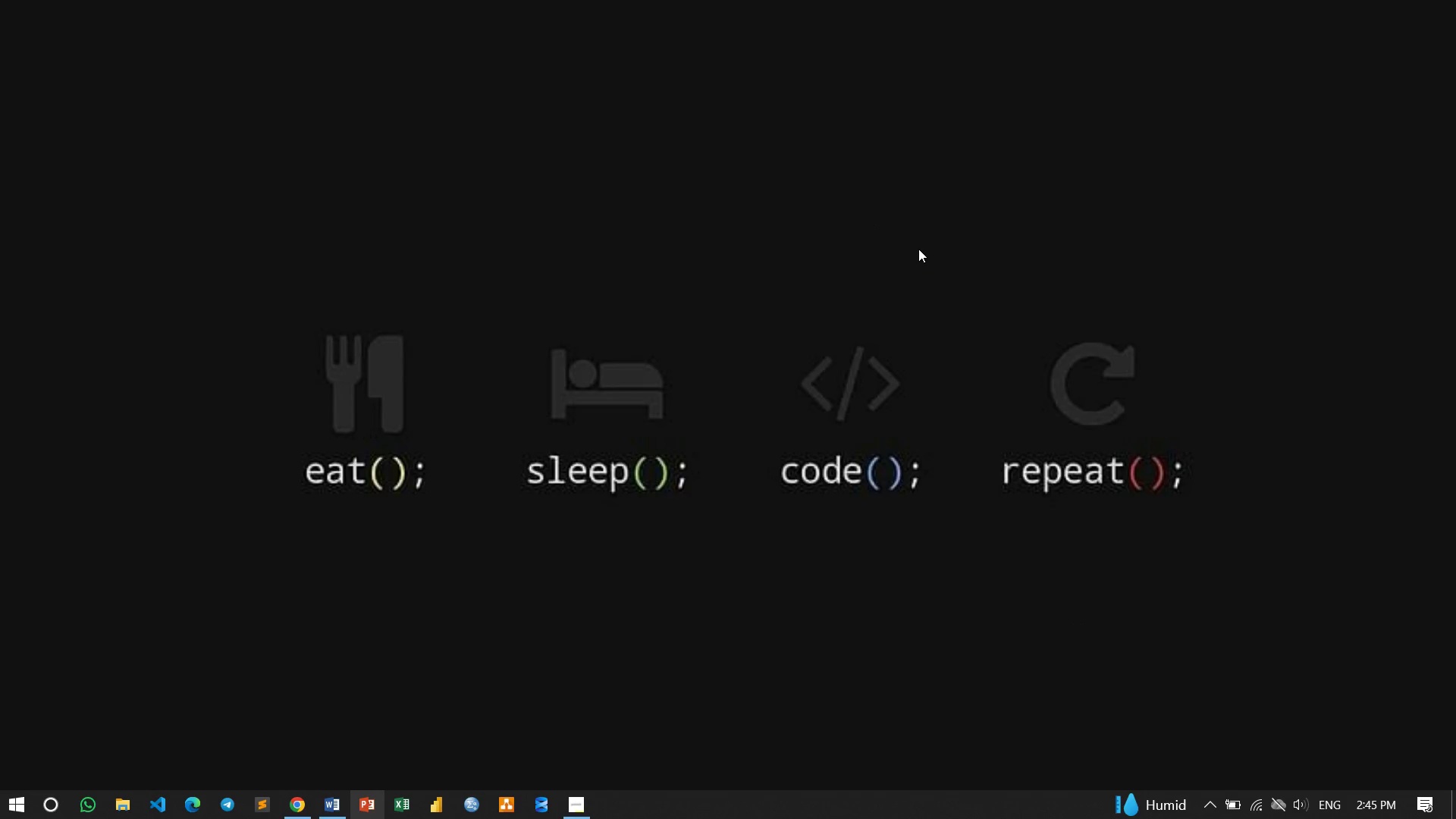 
key(Meta+MetaLeft)
 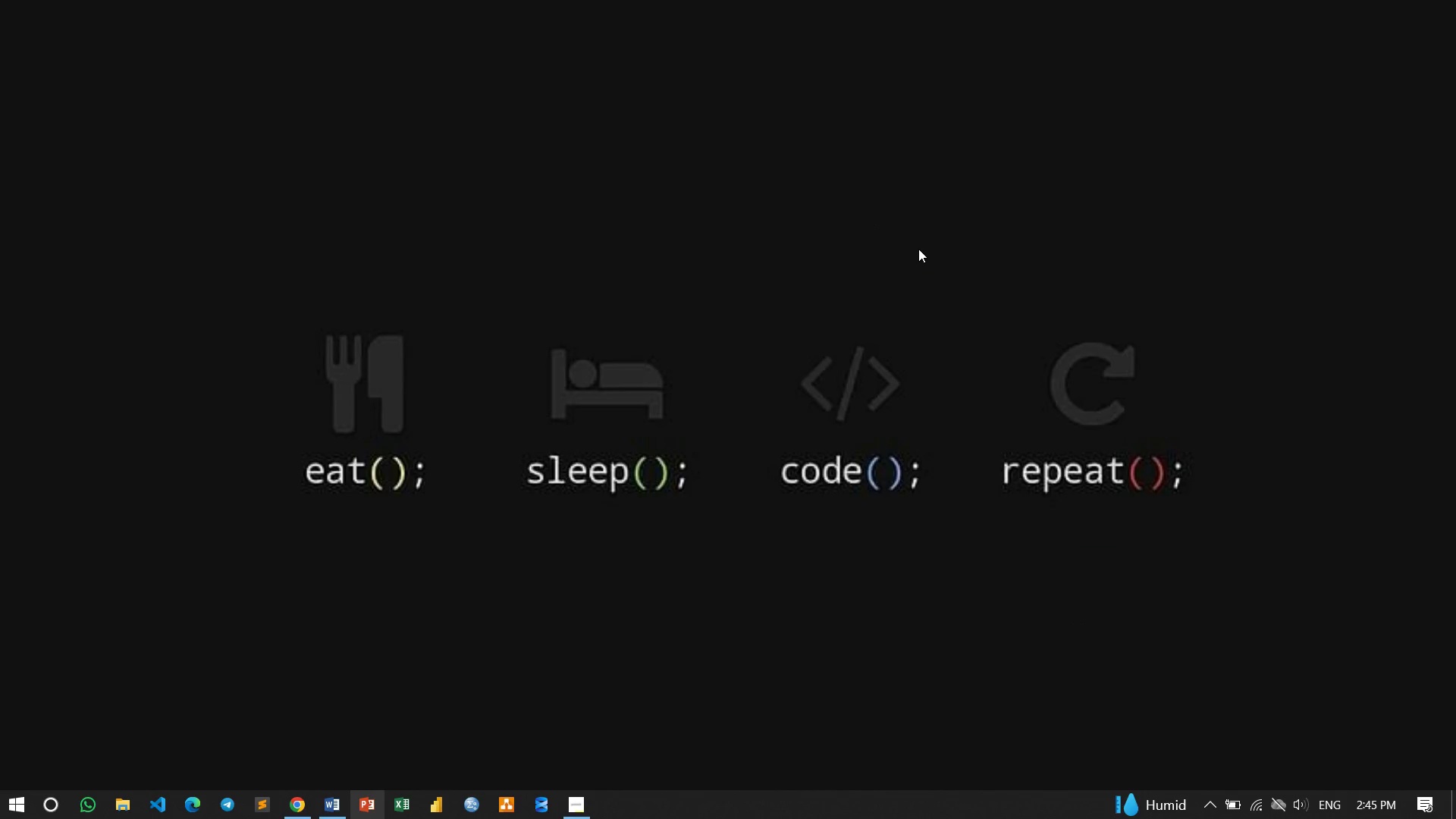 
key(Meta+E)
 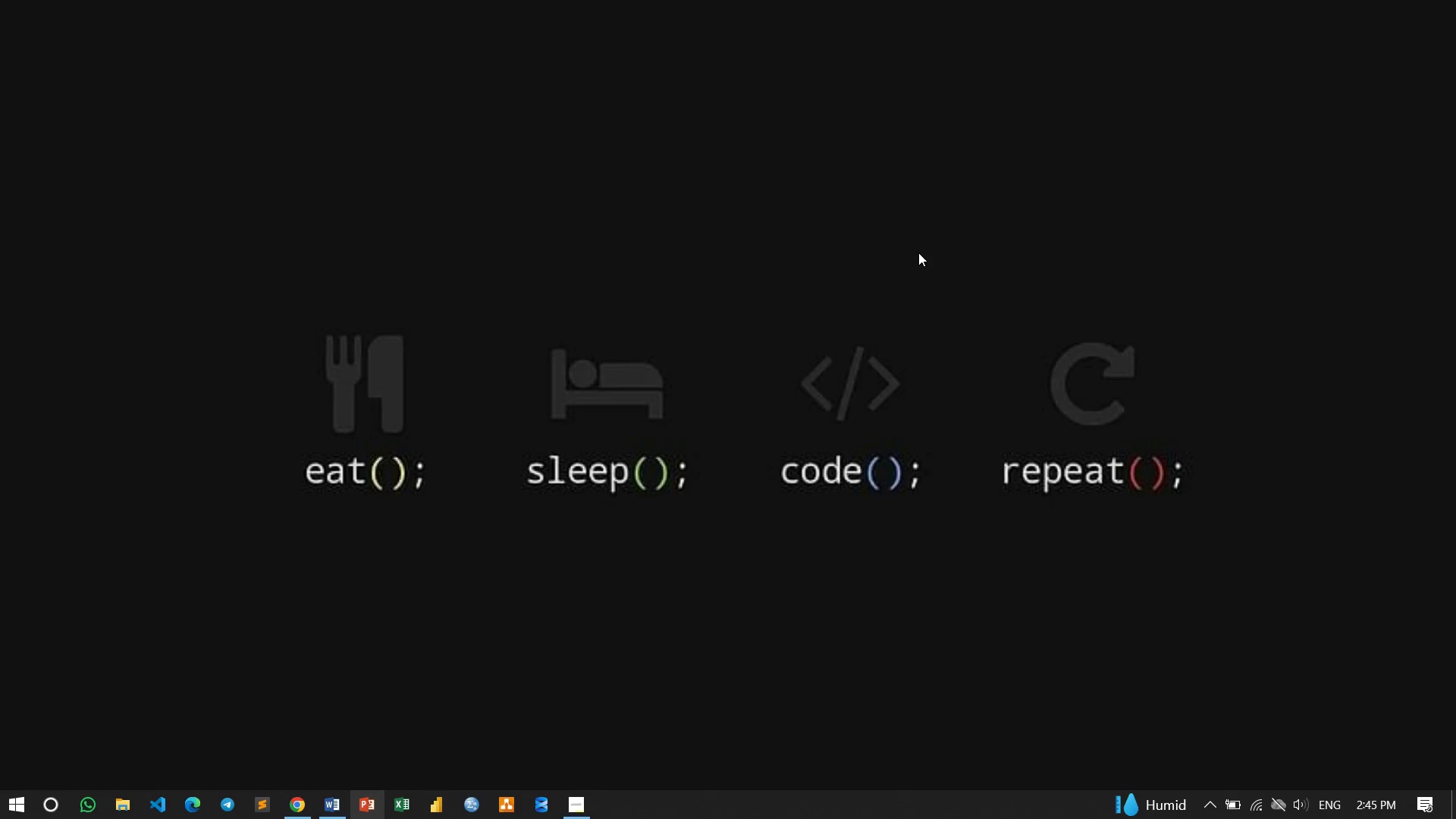 
mouse_move([874, 315])
 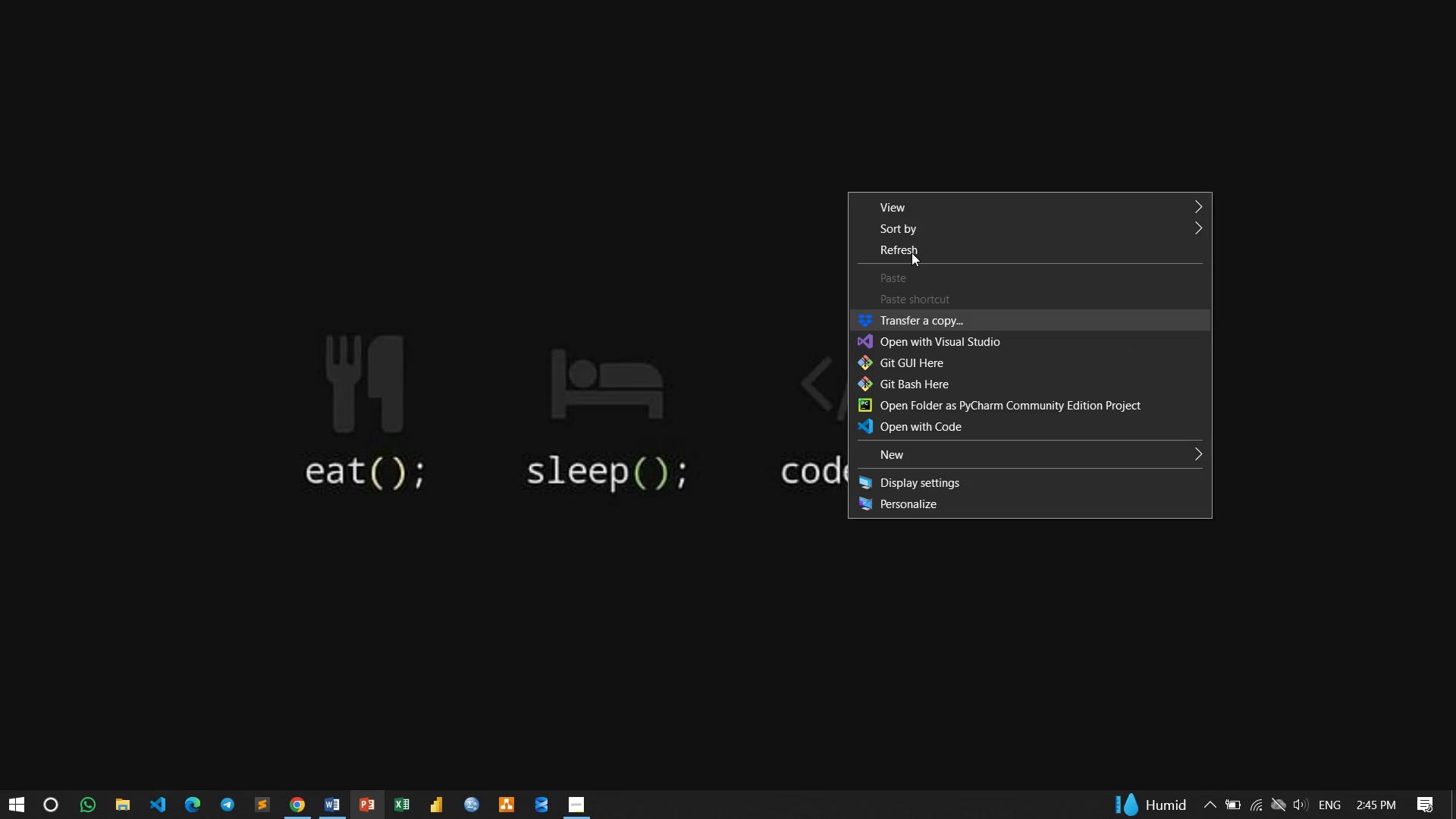 
left_click([912, 251])
 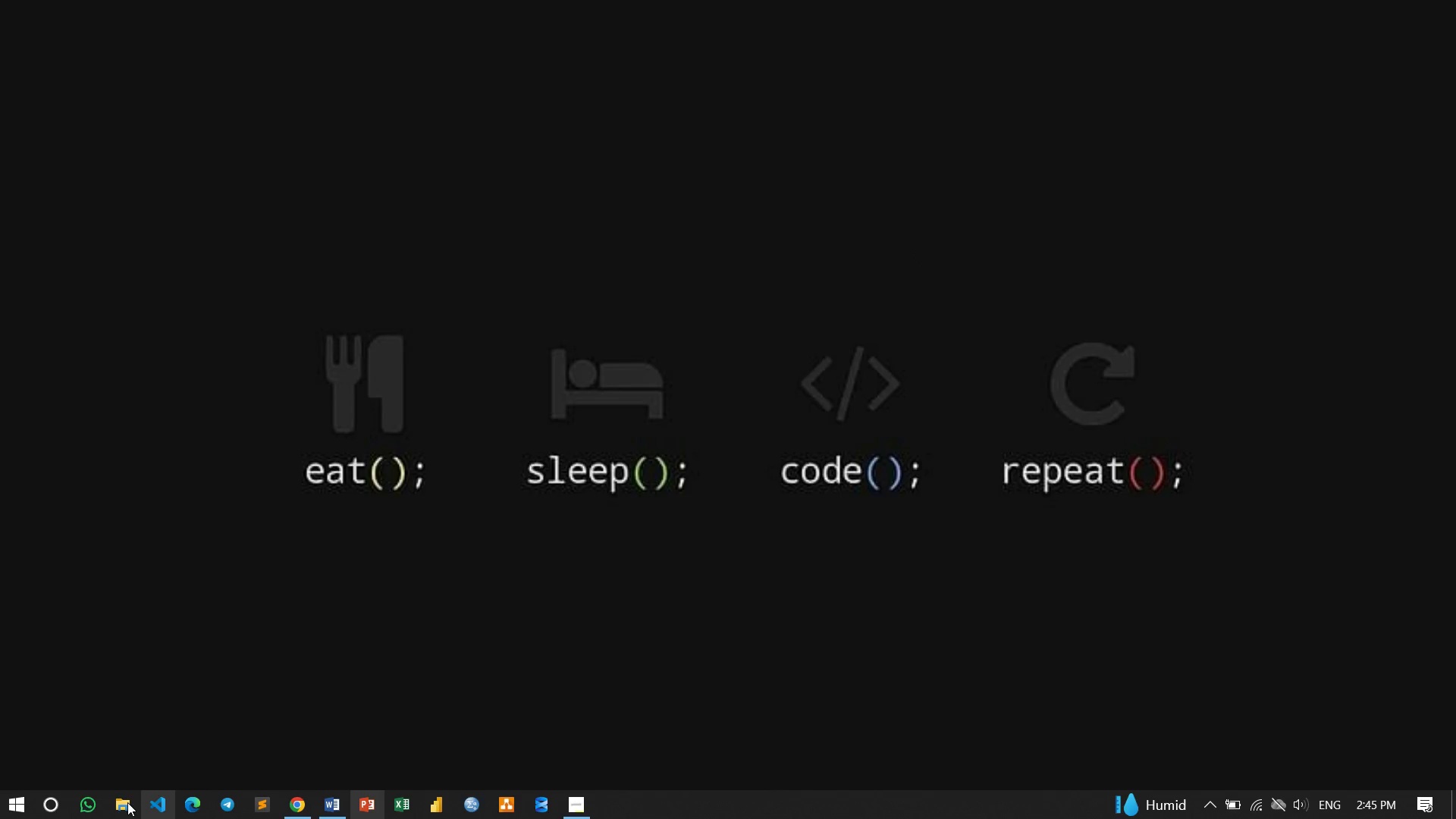 
left_click([120, 805])
 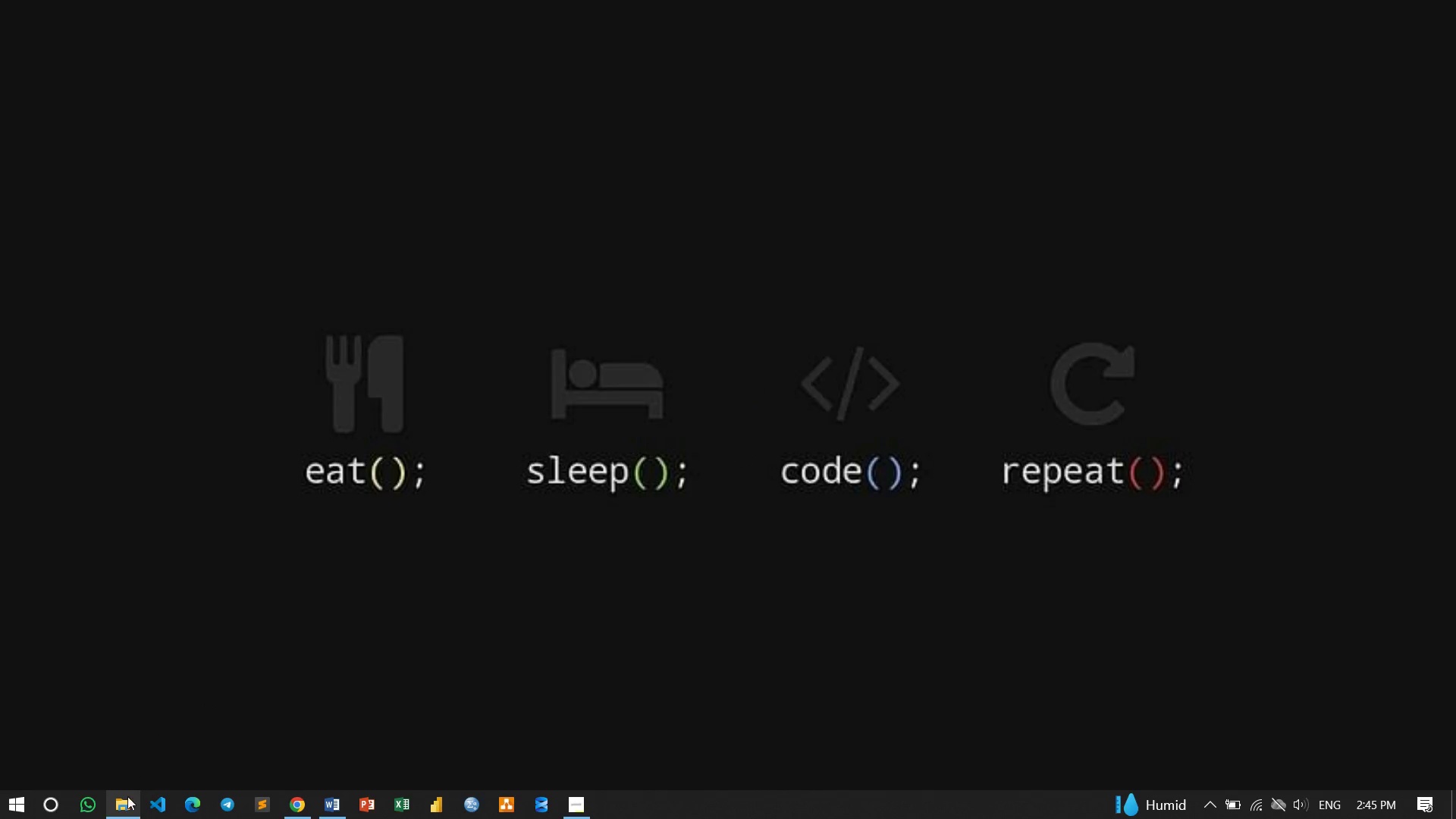 
left_click([124, 802])
 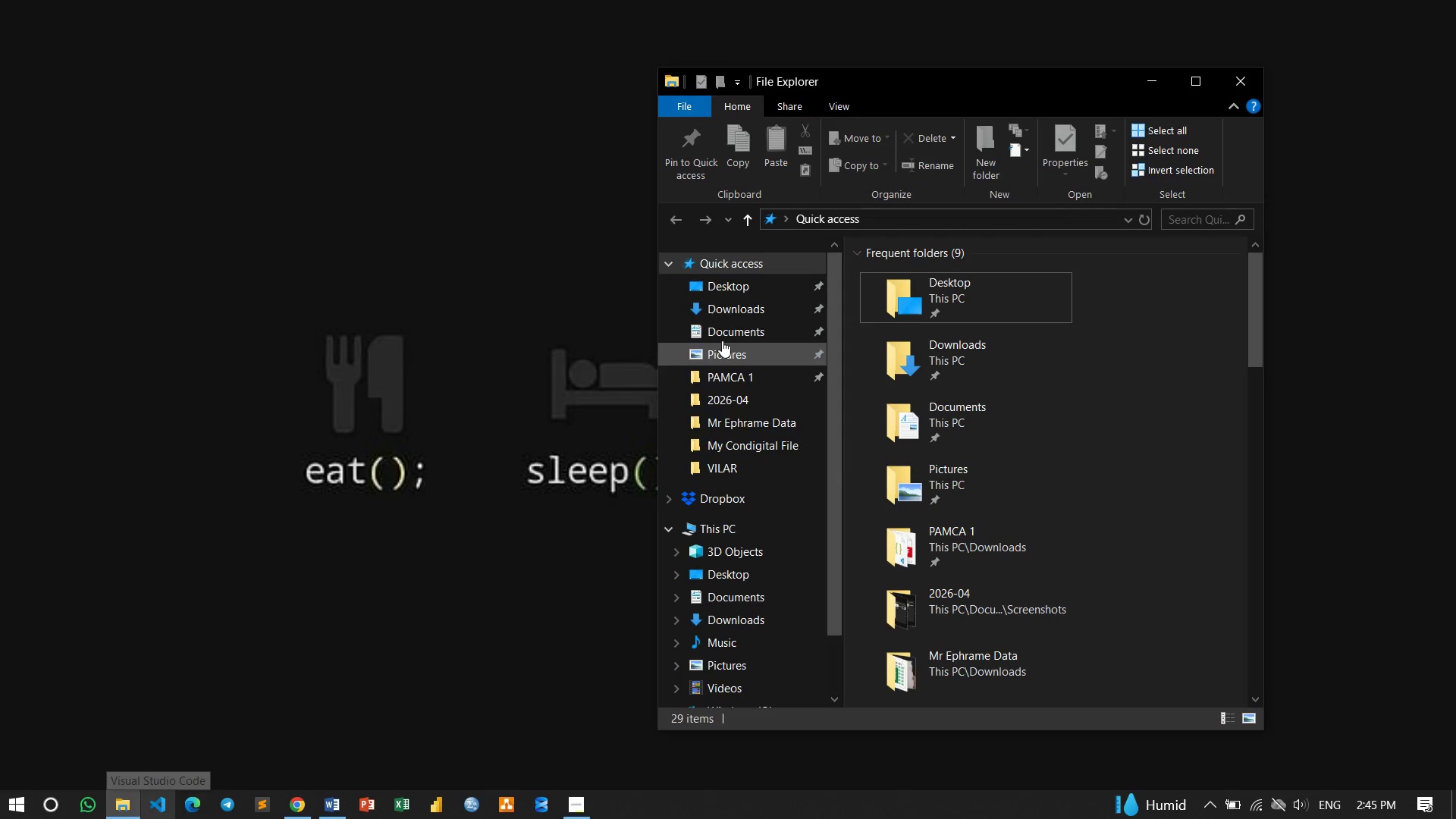 
left_click([722, 312])
 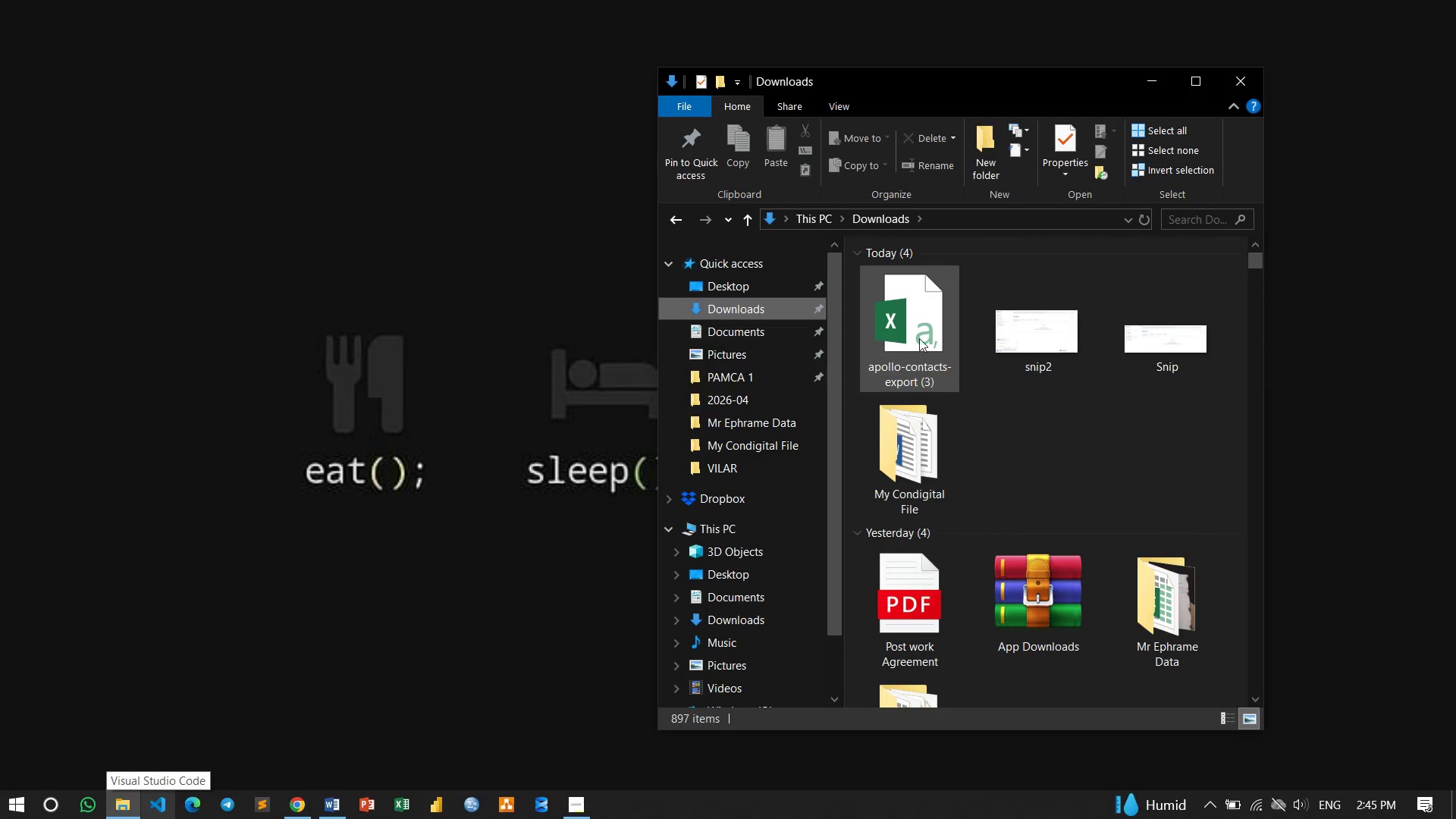 
double_click([921, 325])
 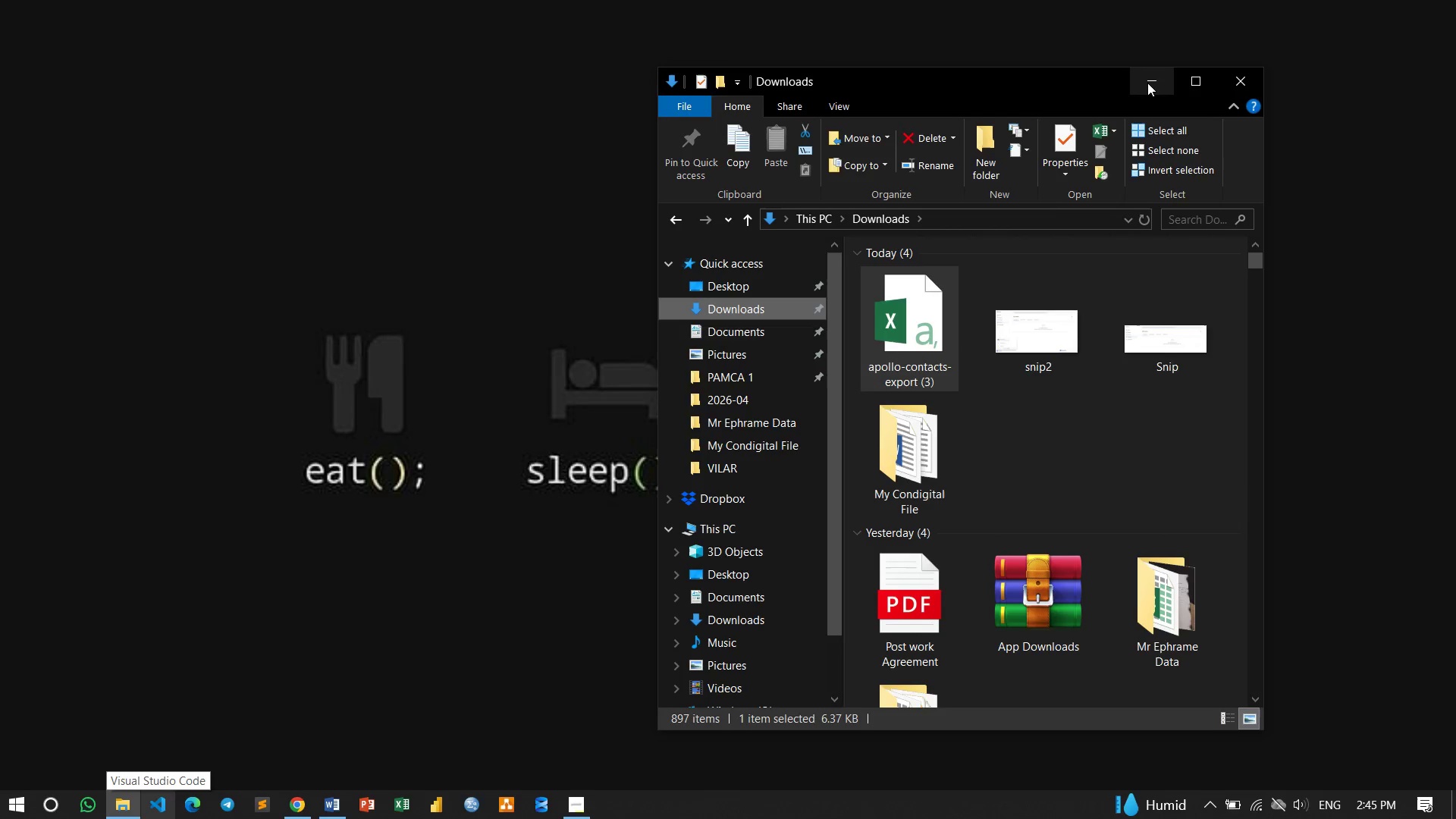 
left_click([1147, 83])
 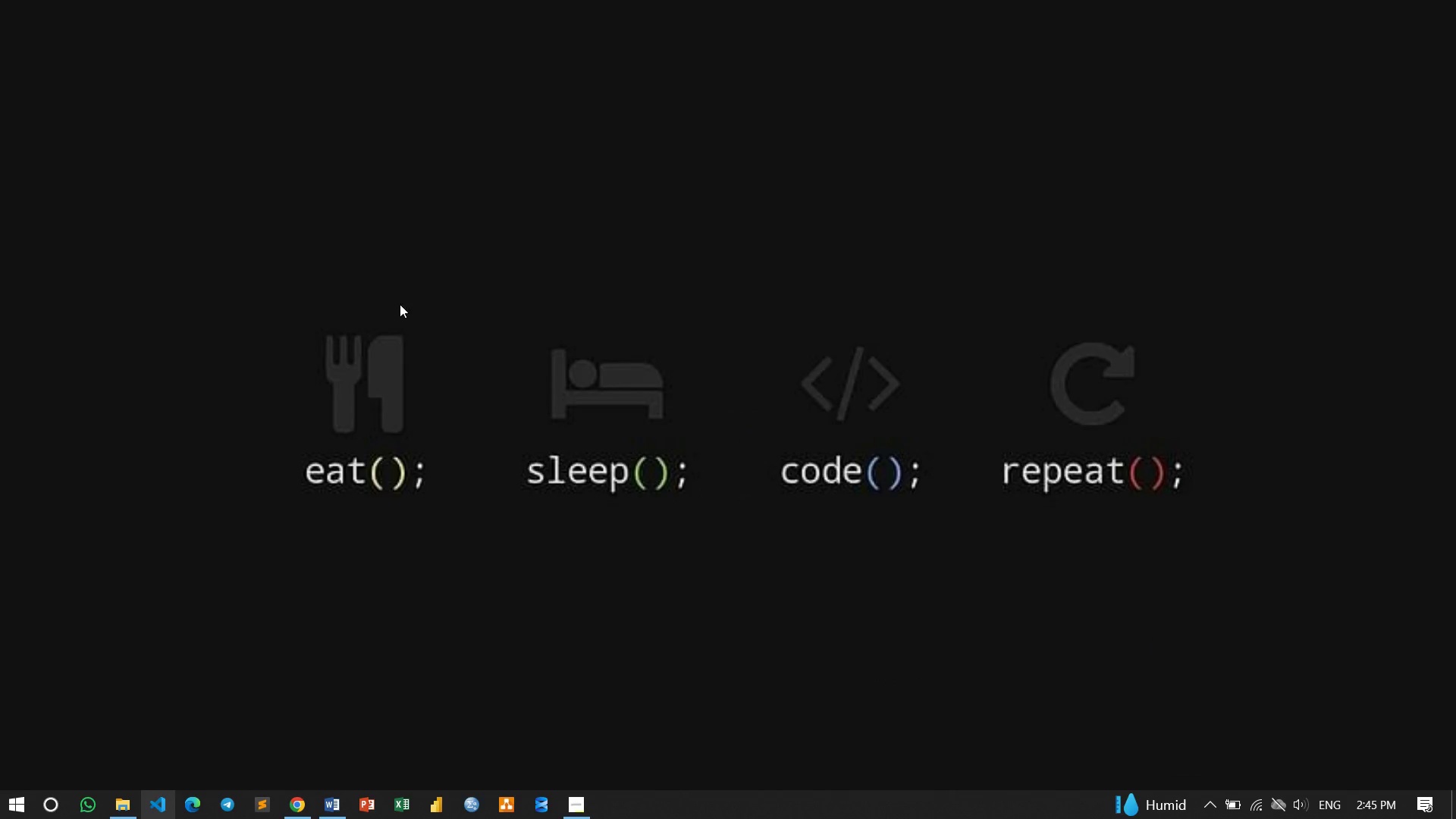 
right_click([400, 304])
 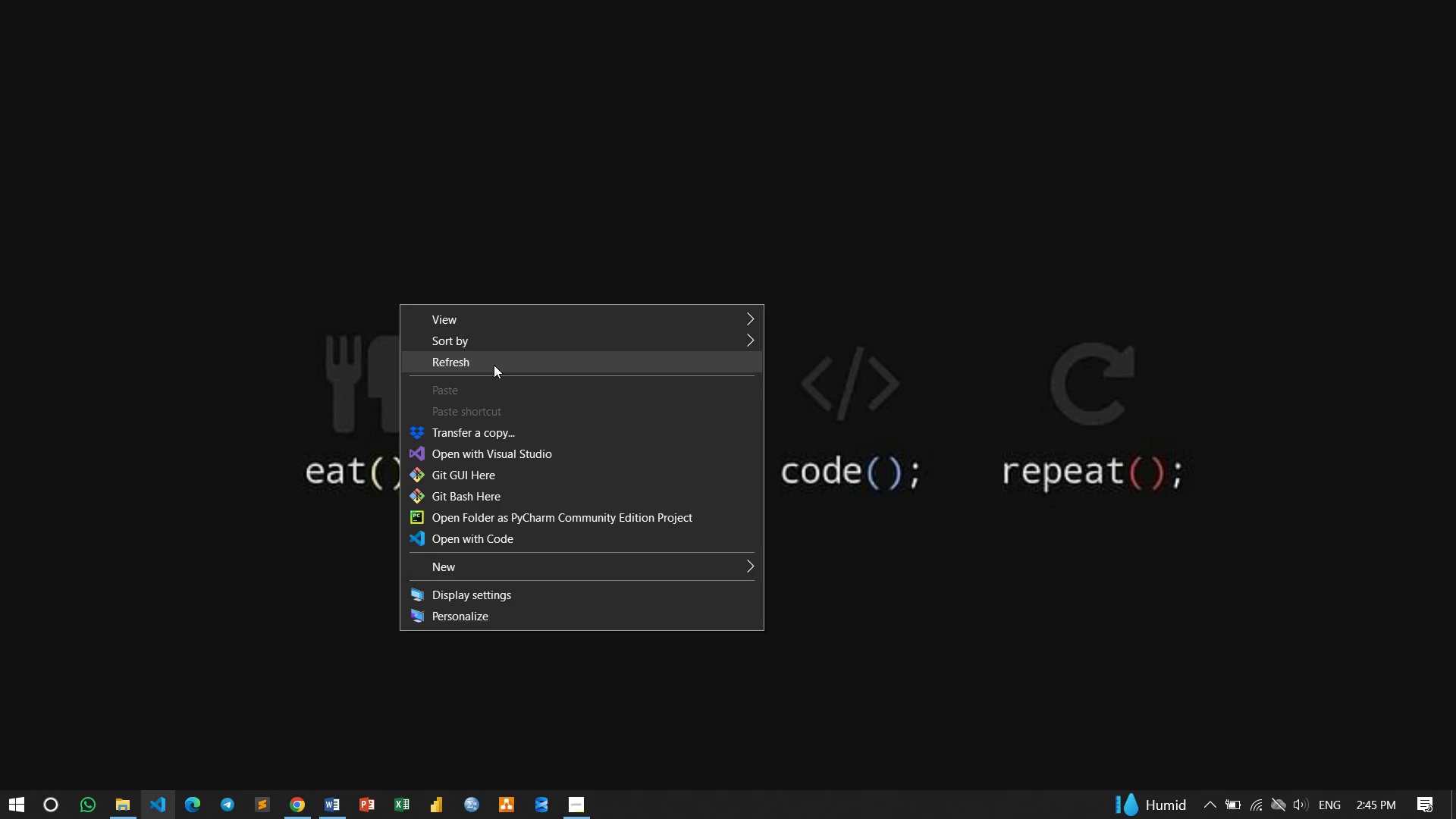 
left_click([494, 365])
 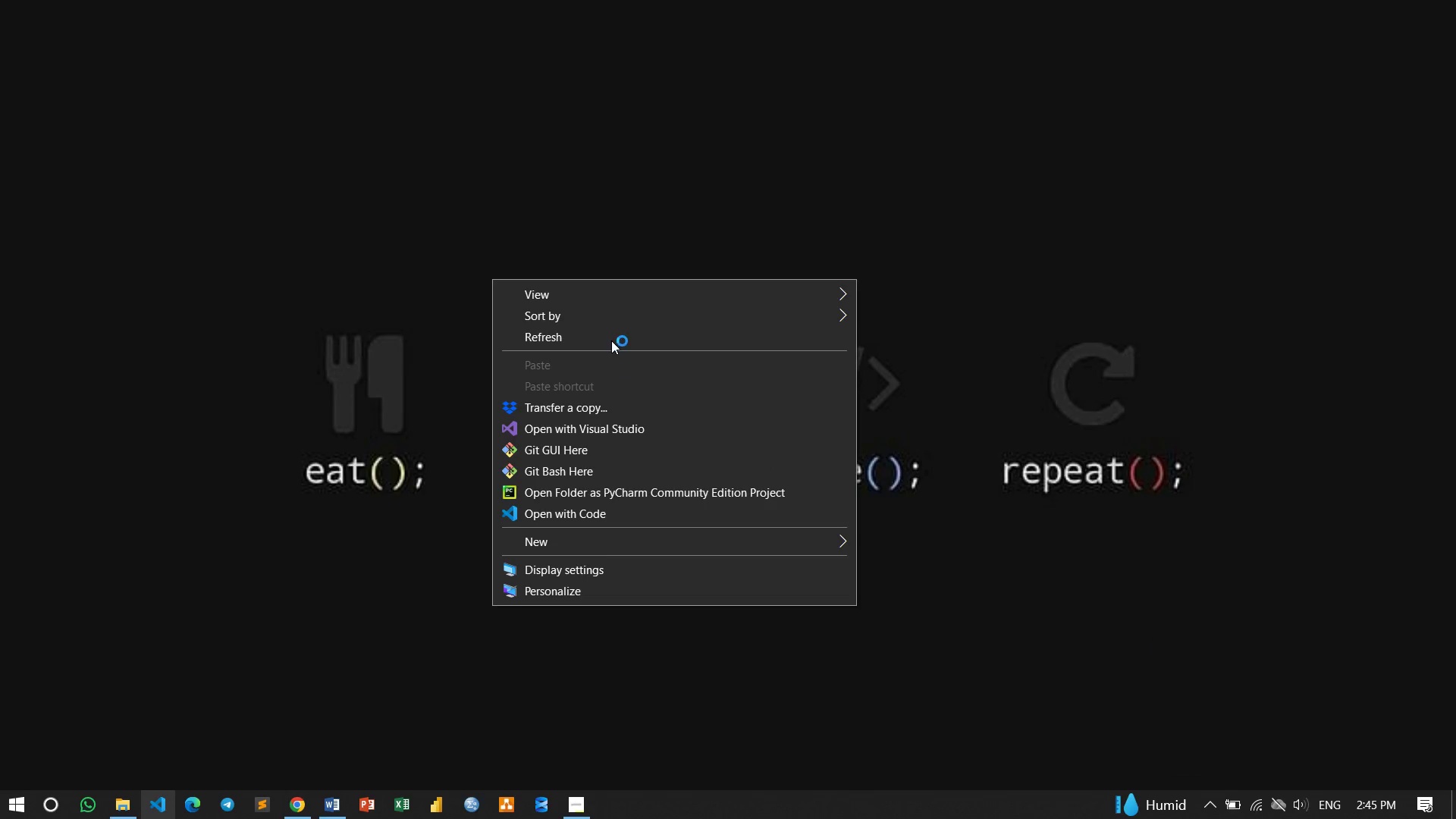 
left_click([610, 334])
 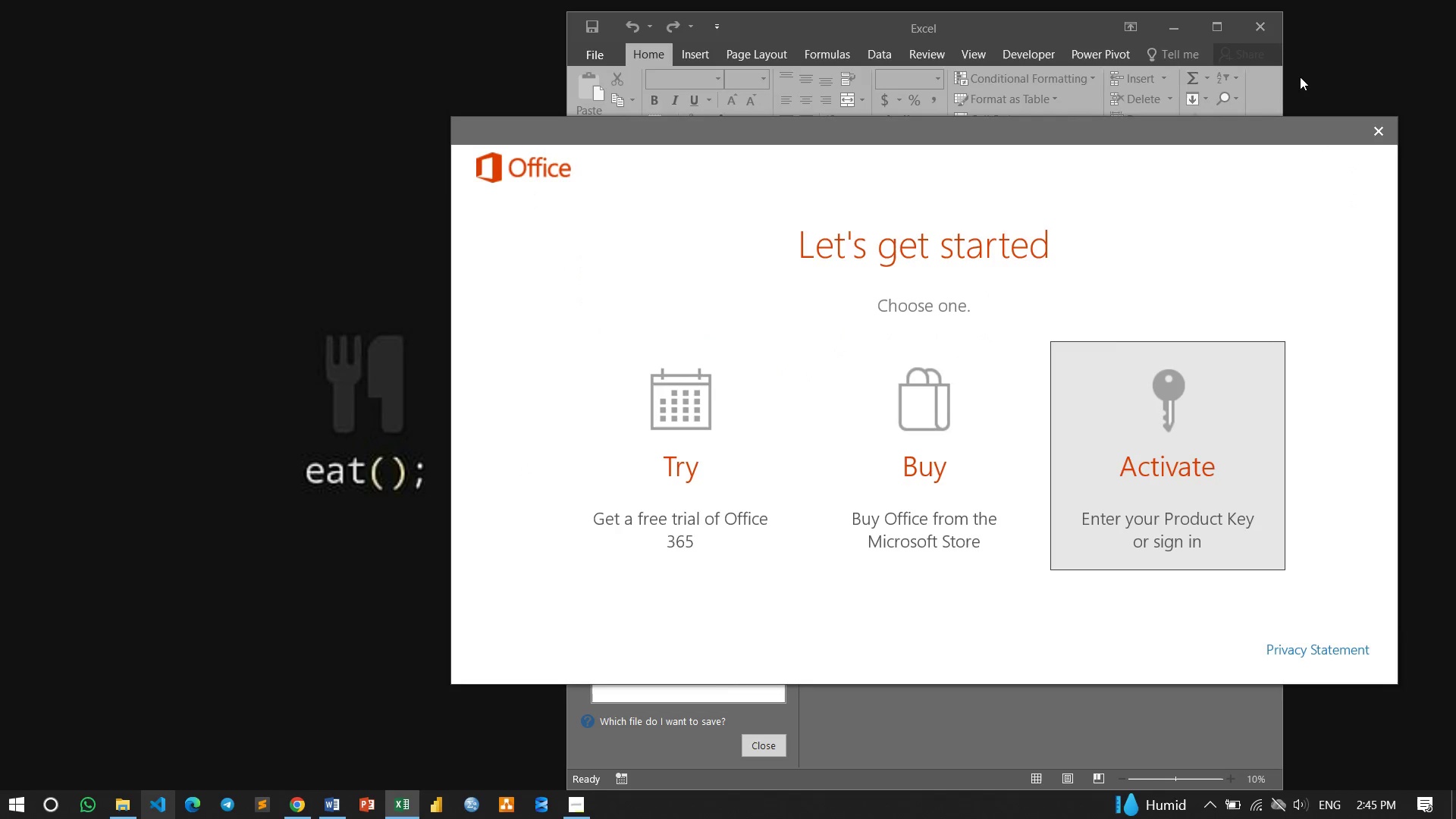 
left_click([1377, 142])
 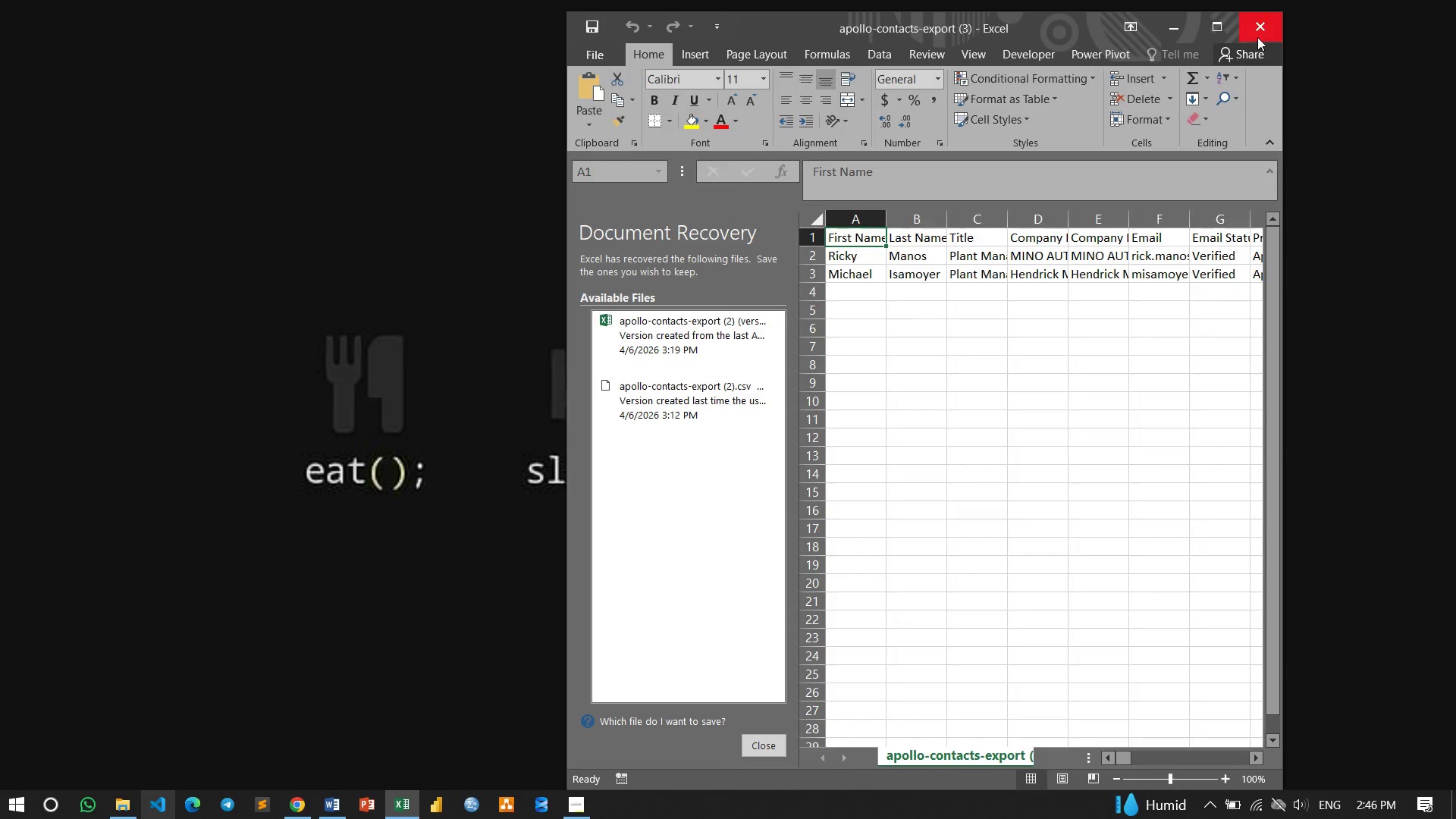 
left_click([1222, 27])
 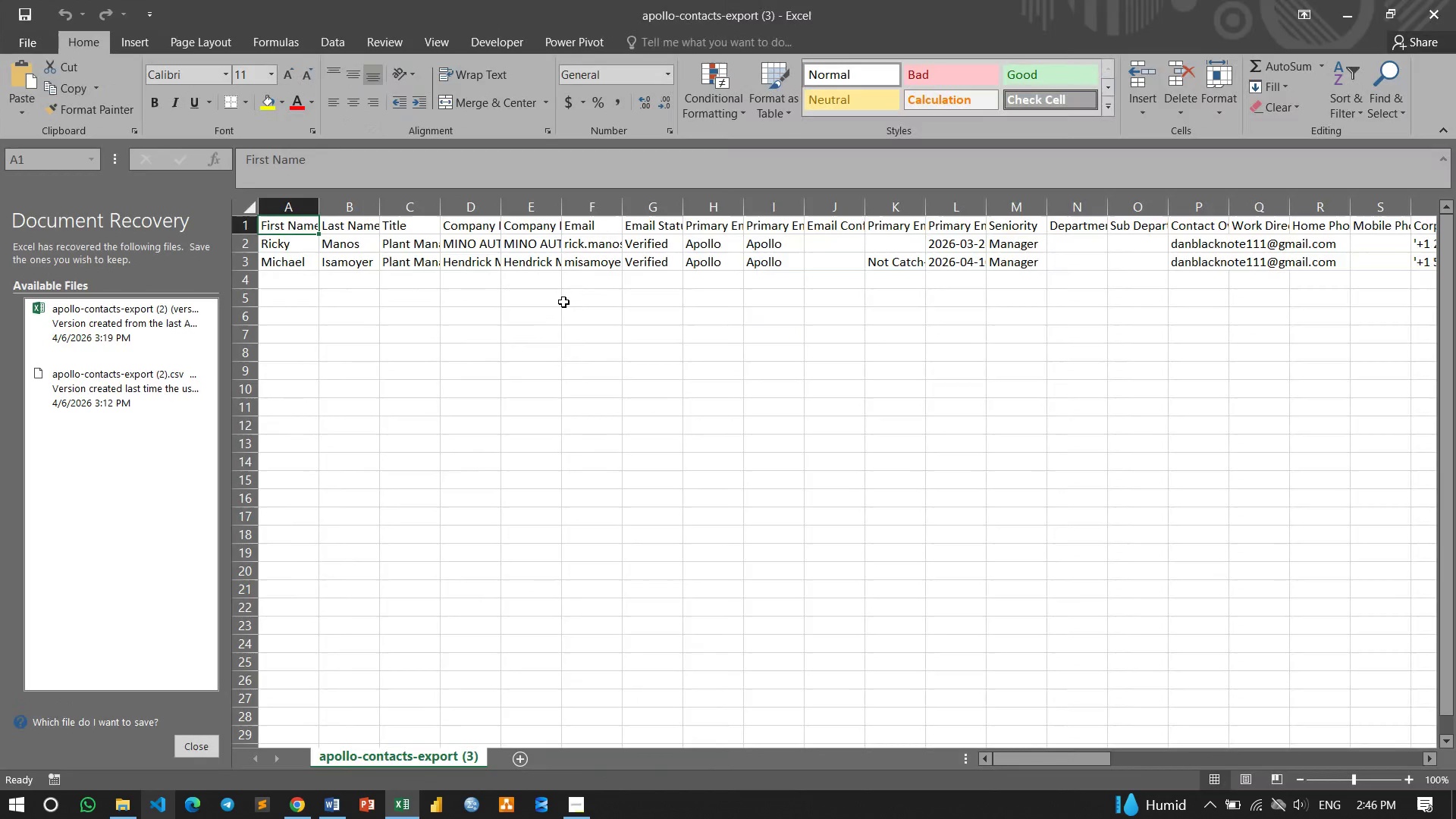 
scroll: coordinate [740, 273], scroll_direction: up, amount: 4.0
 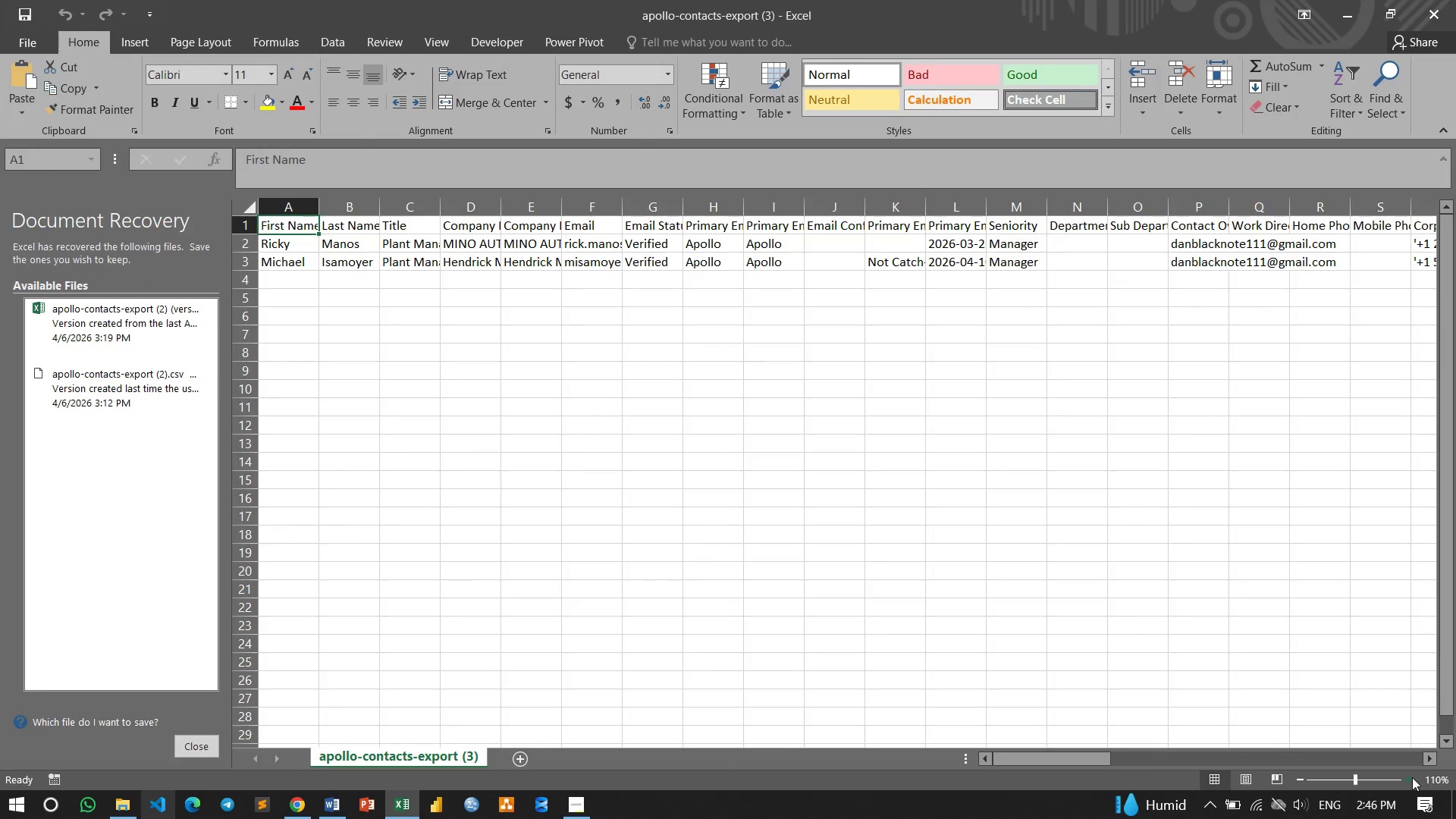 
double_click([1412, 777])
 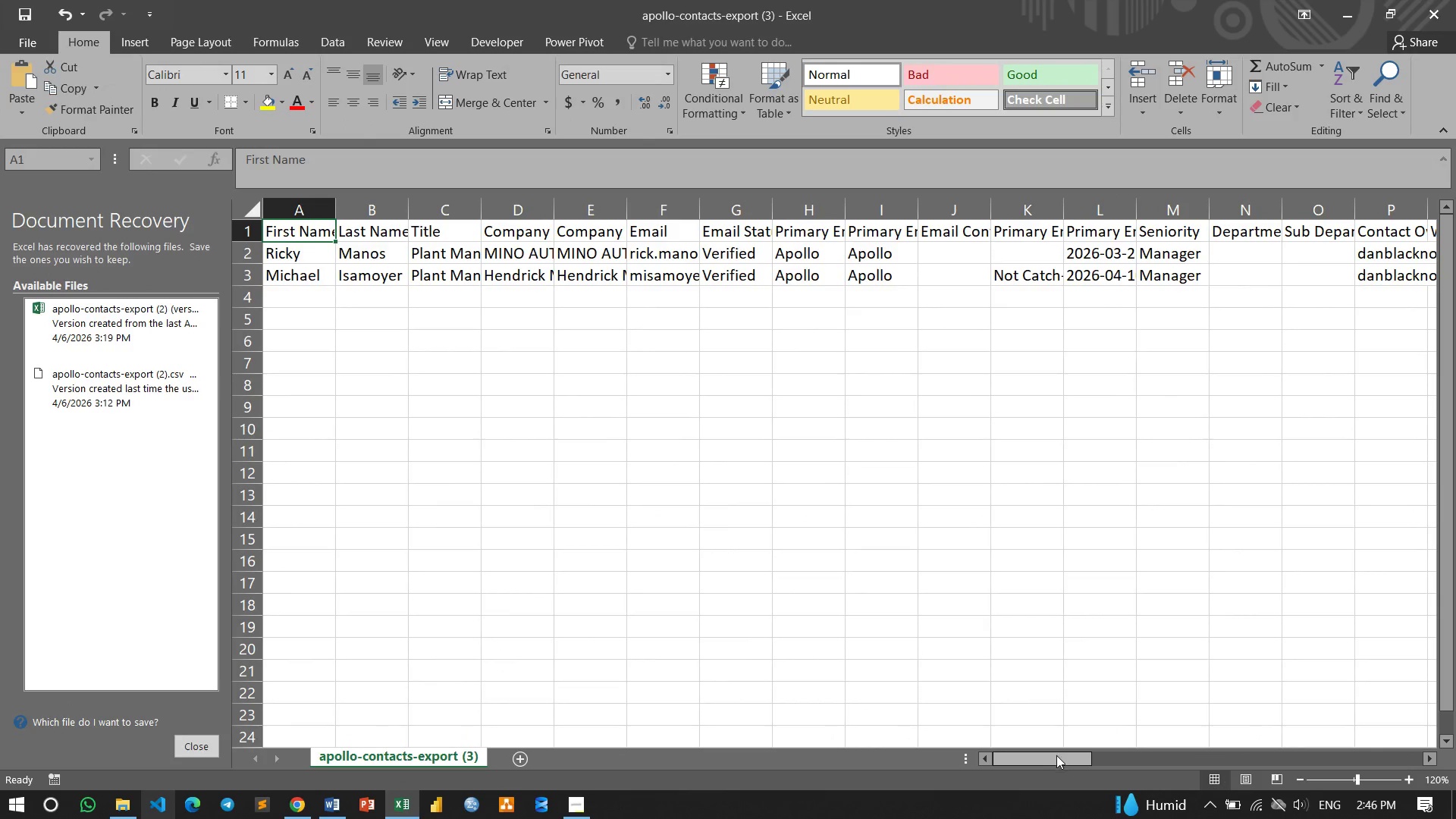 
left_click_drag(start_coordinate=[1056, 756], to_coordinate=[894, 747])
 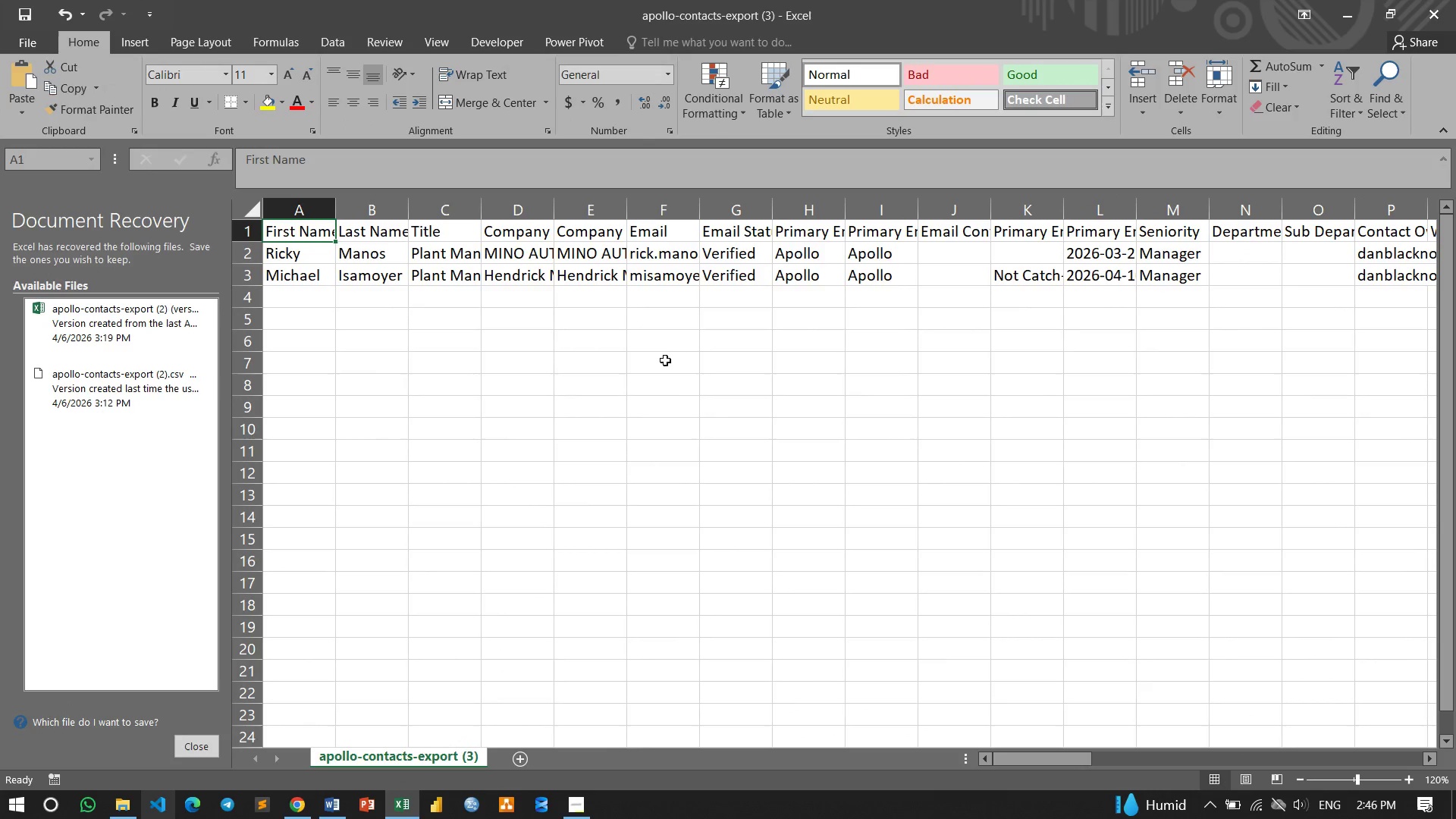 
scroll: coordinate [665, 360], scroll_direction: up, amount: 6.0
 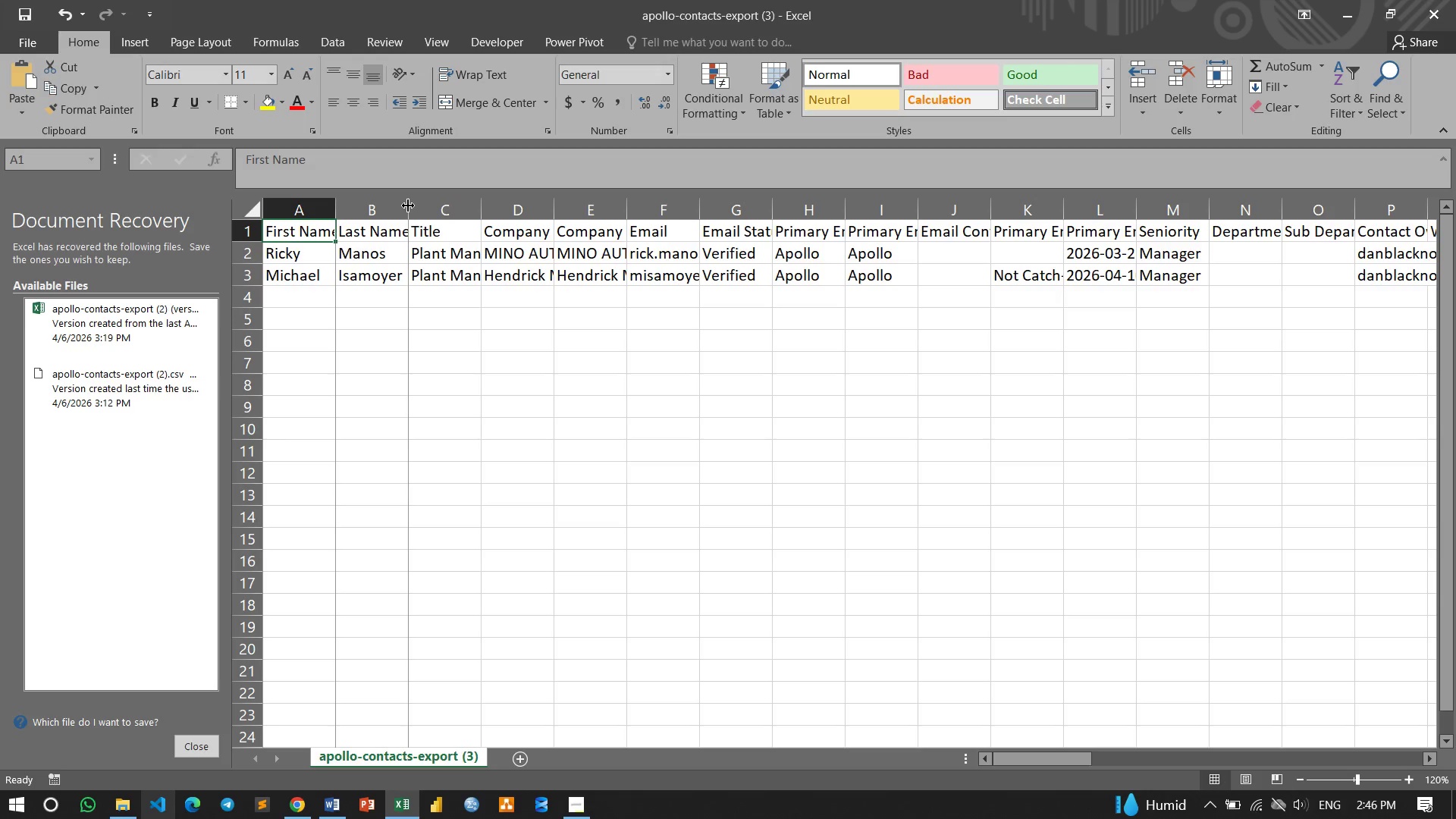 
double_click([408, 206])
 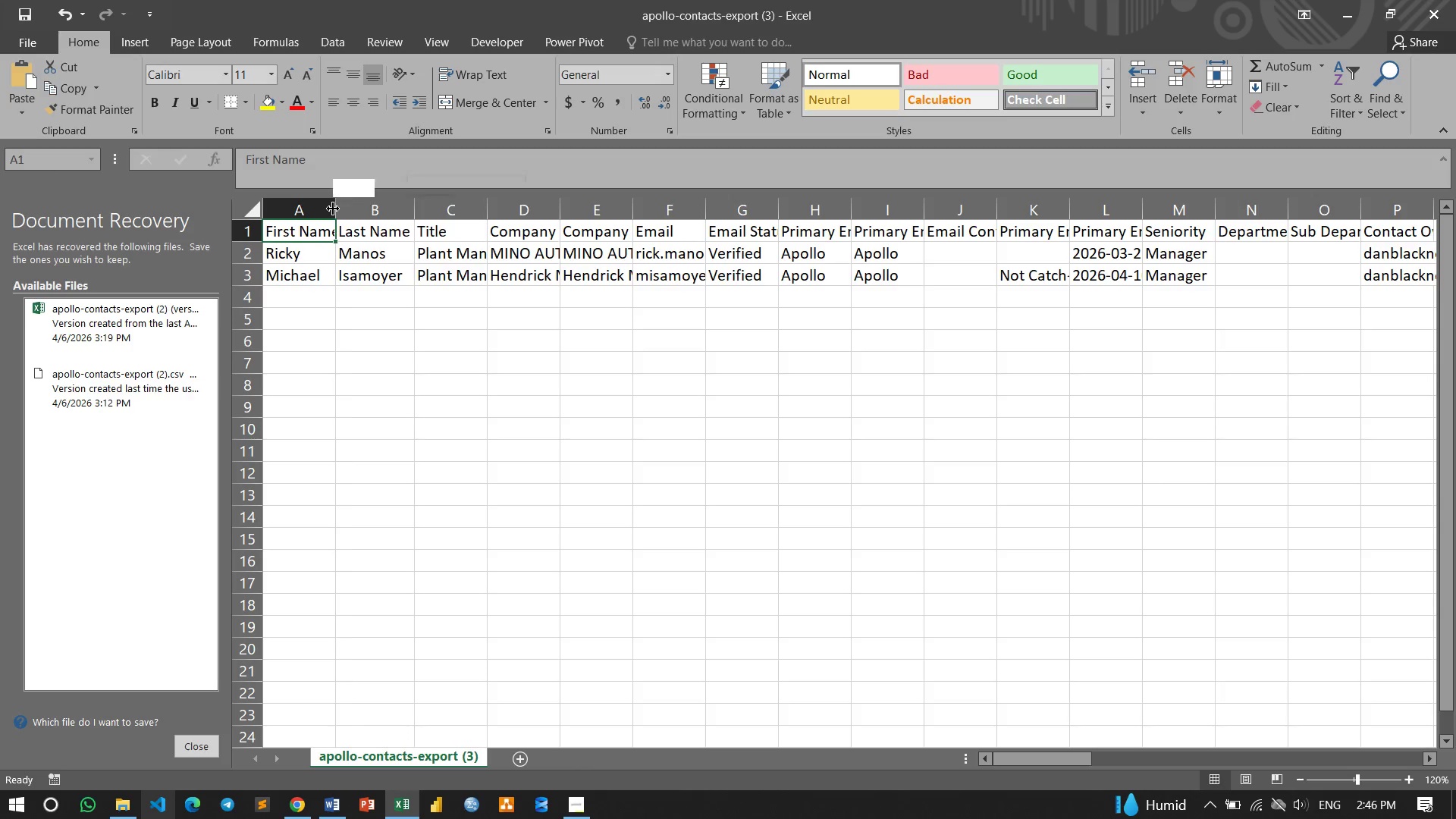 
left_click_drag(start_coordinate=[333, 209], to_coordinate=[431, 209])
 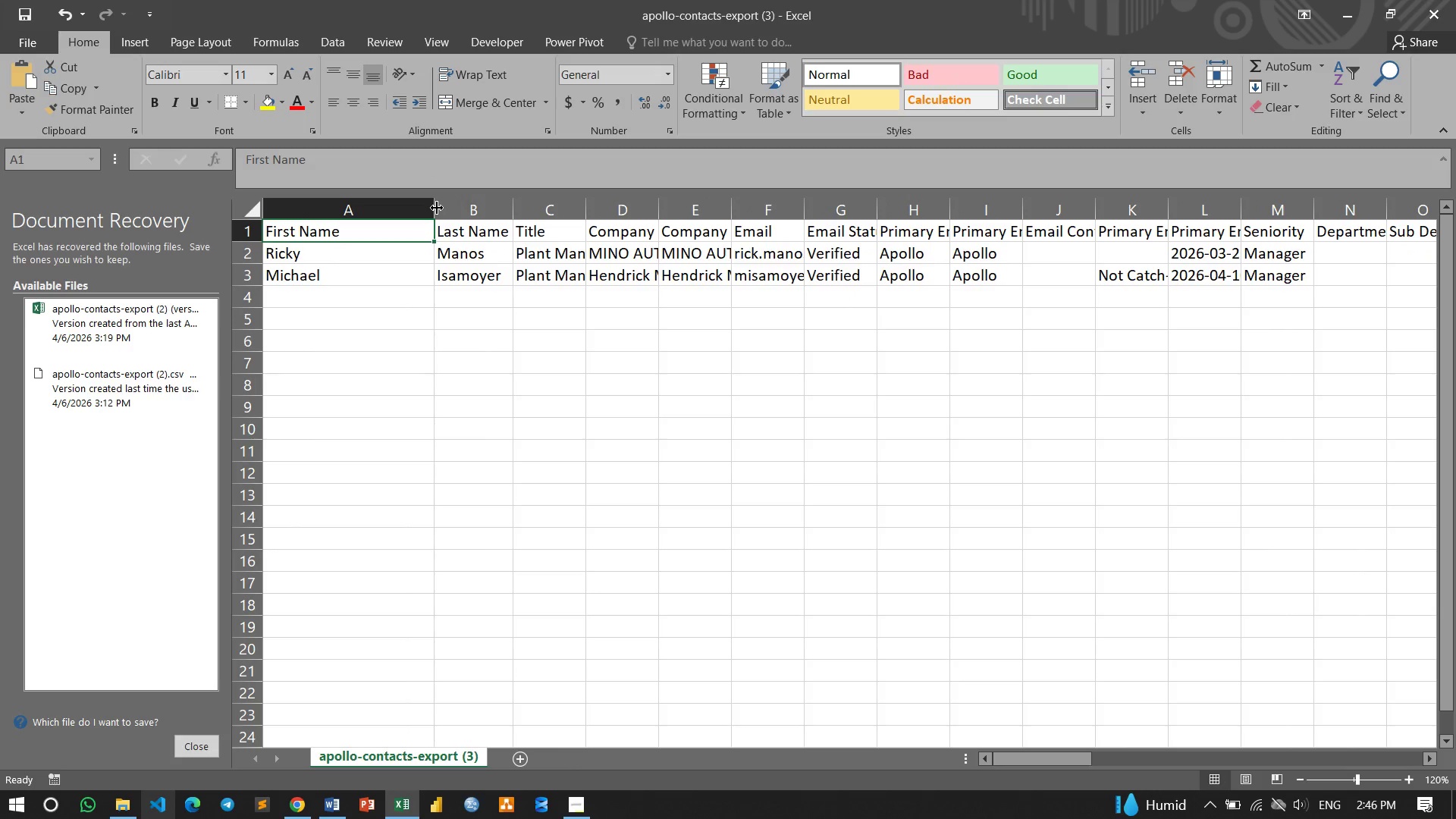 
left_click_drag(start_coordinate=[437, 208], to_coordinate=[417, 208])
 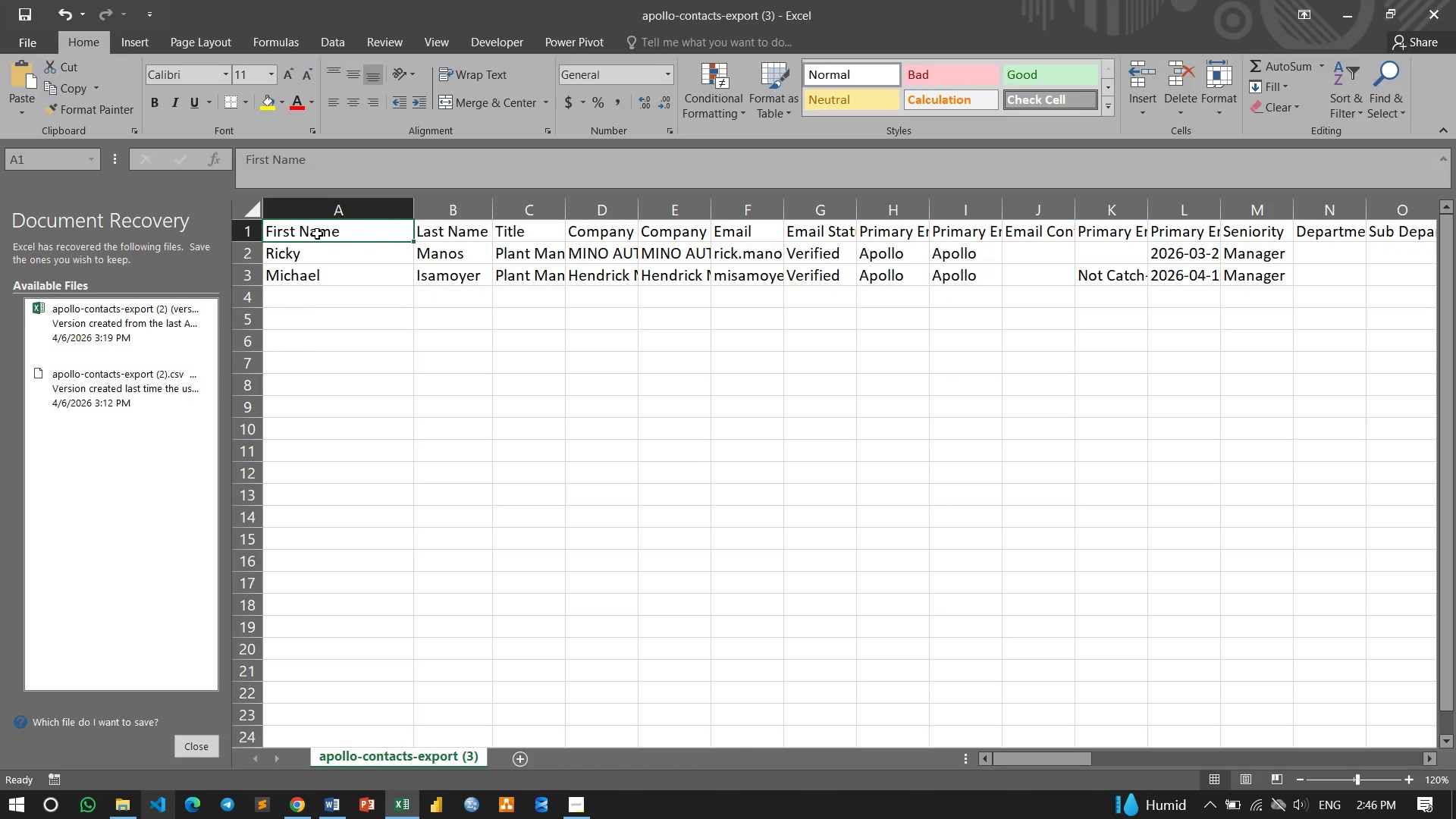 
left_click([317, 234])
 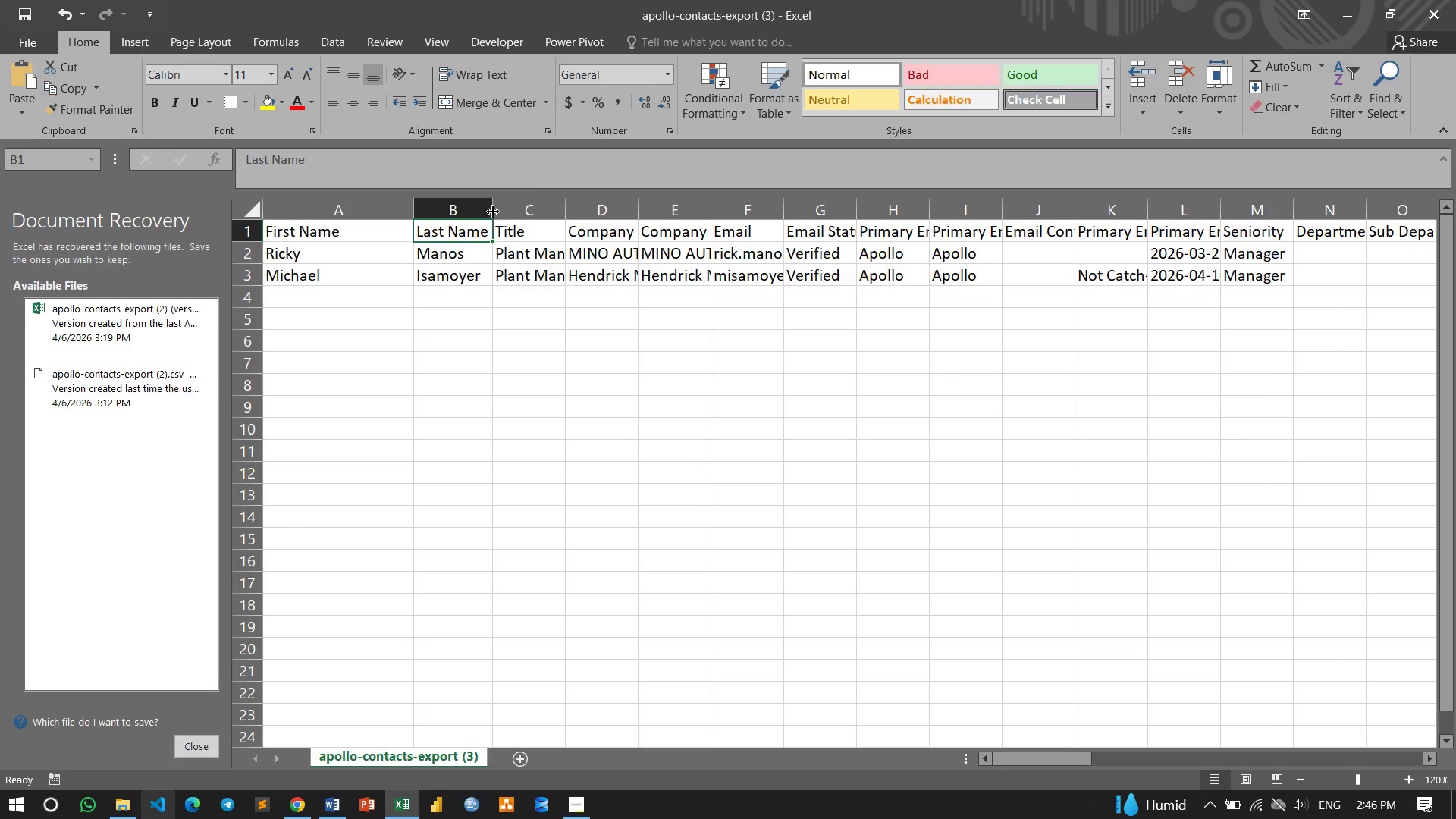 
left_click_drag(start_coordinate=[493, 212], to_coordinate=[557, 215])
 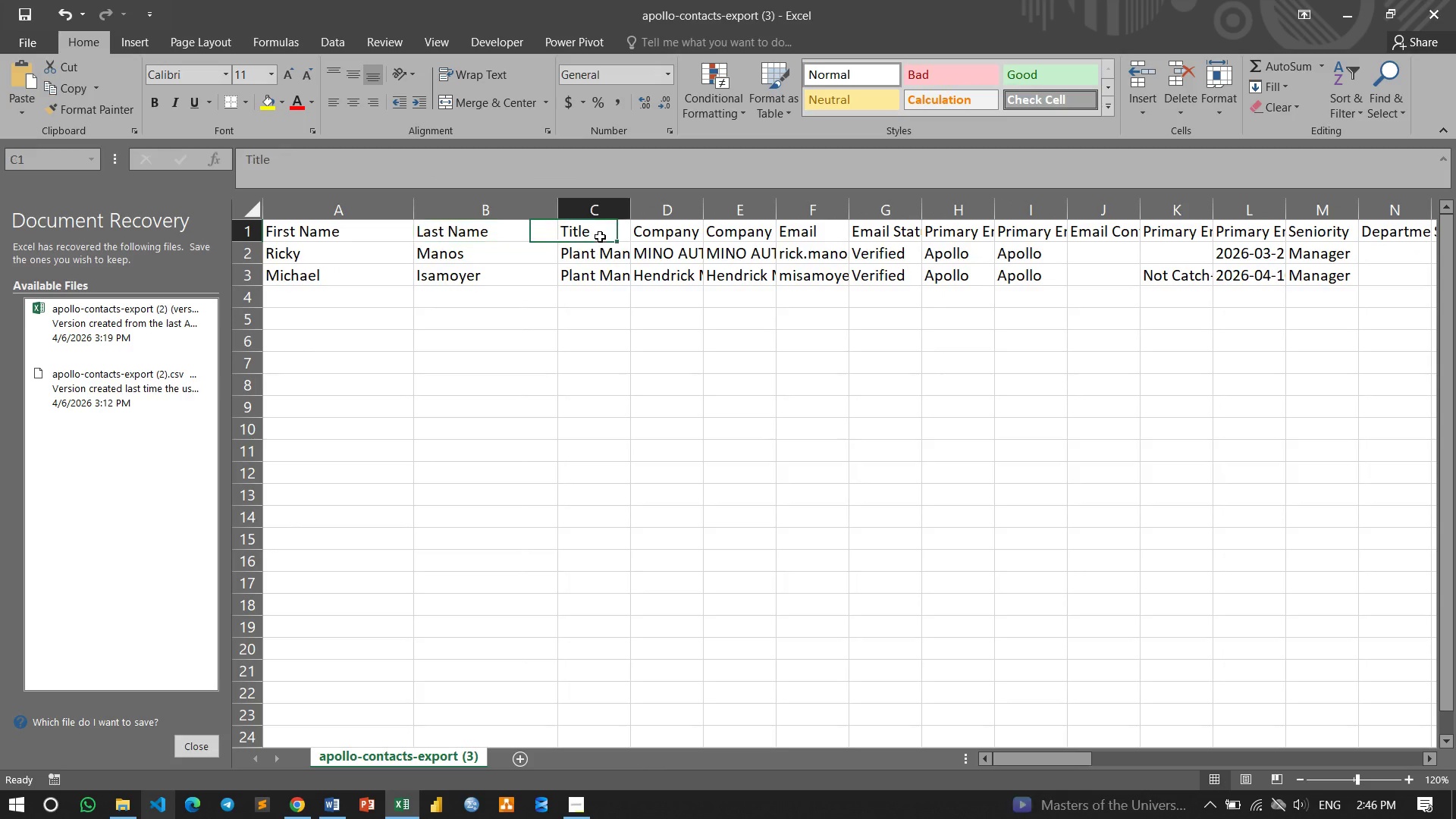 
left_click([600, 237])
 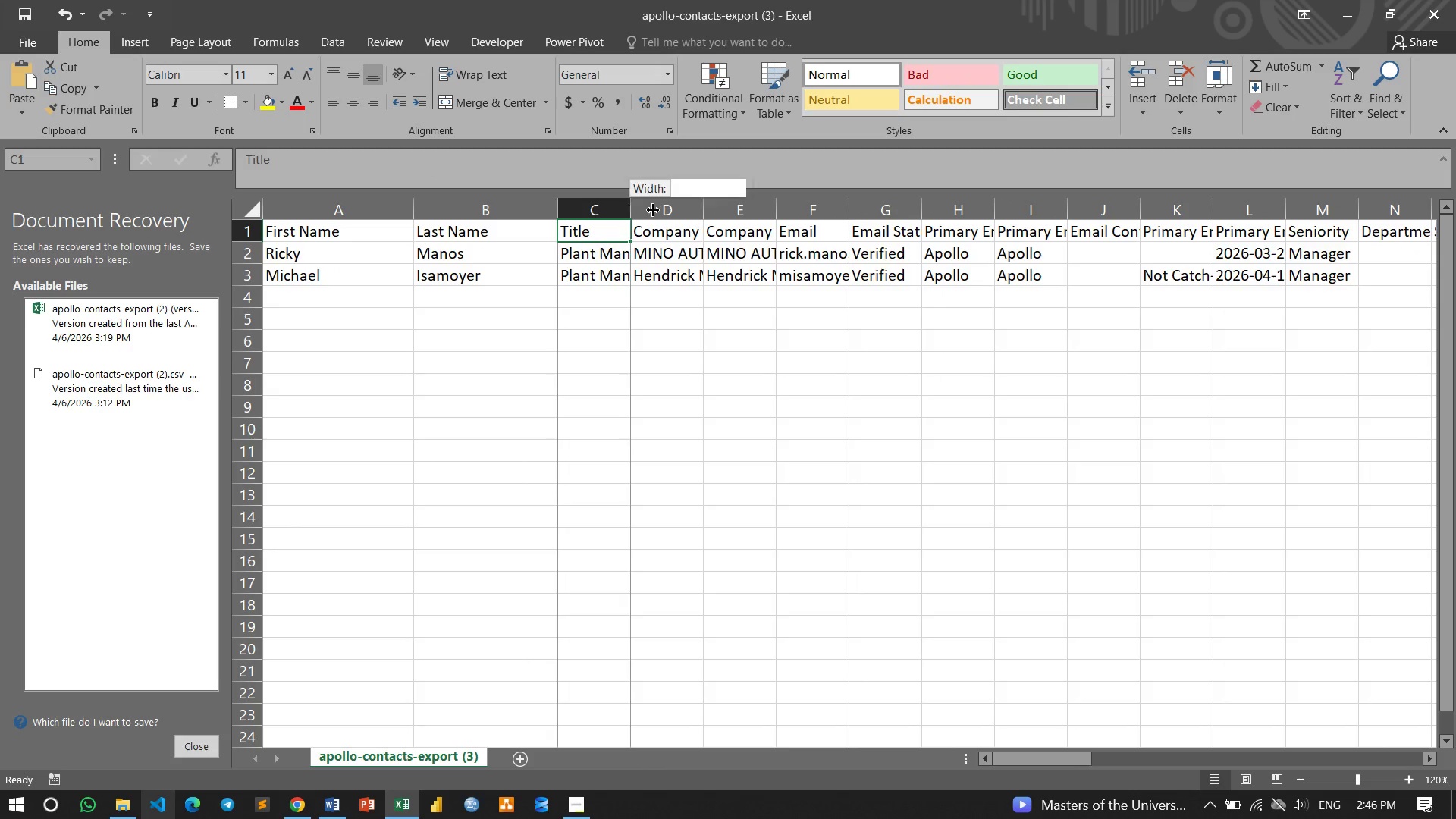 
left_click_drag(start_coordinate=[629, 209], to_coordinate=[662, 211])
 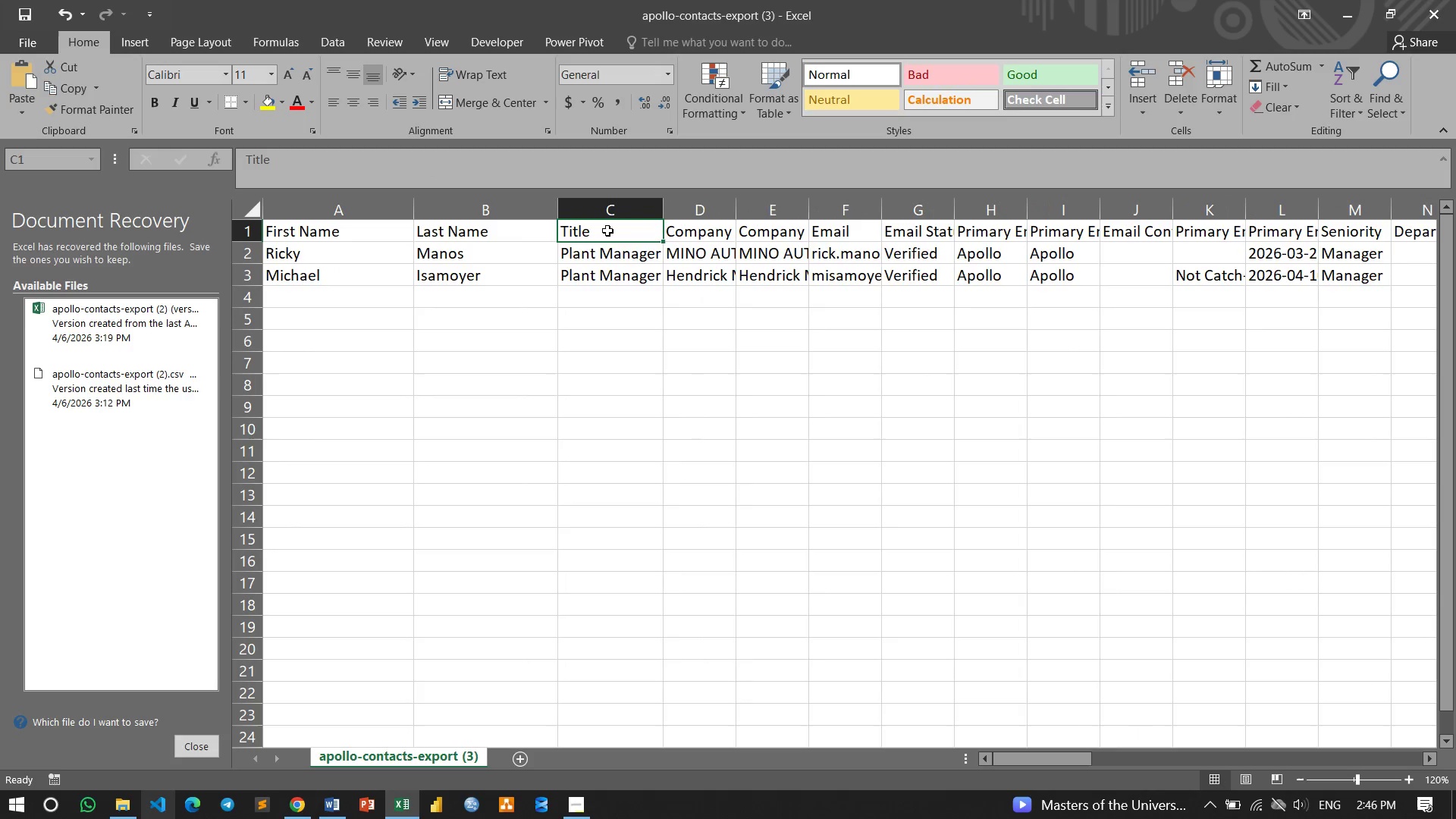 
left_click([607, 231])
 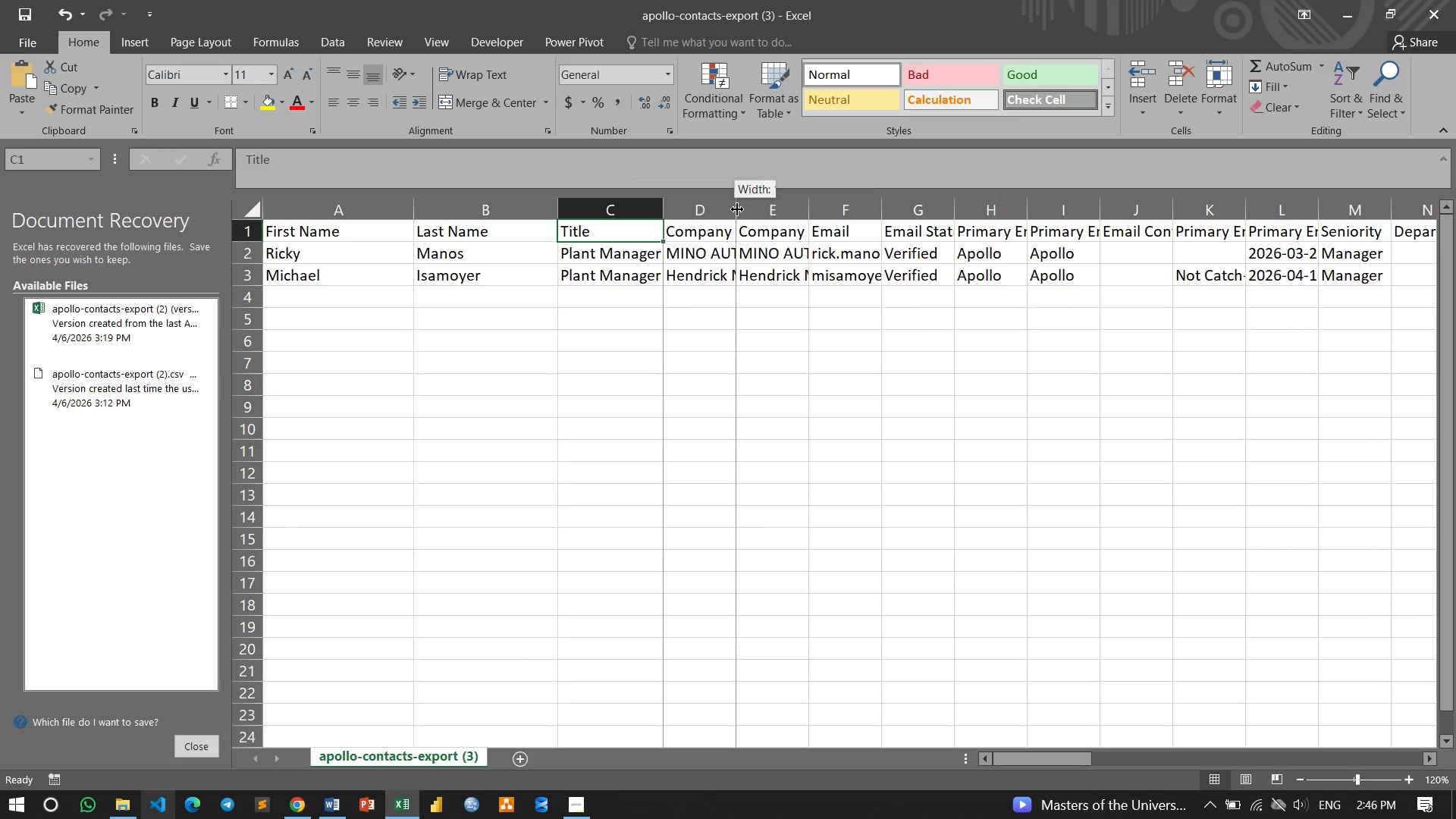 
left_click_drag(start_coordinate=[734, 209], to_coordinate=[757, 215])
 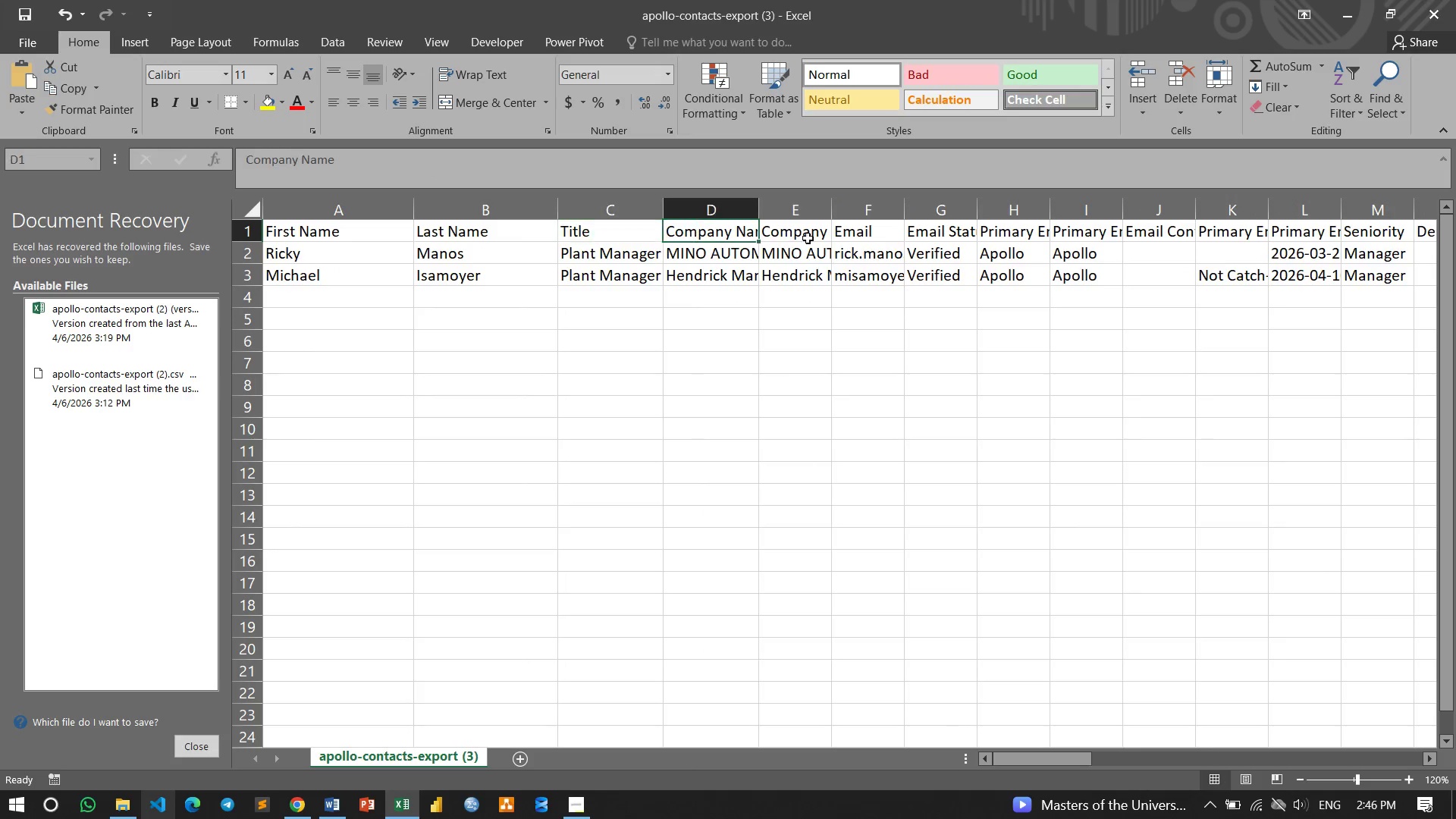 
double_click([694, 240])
 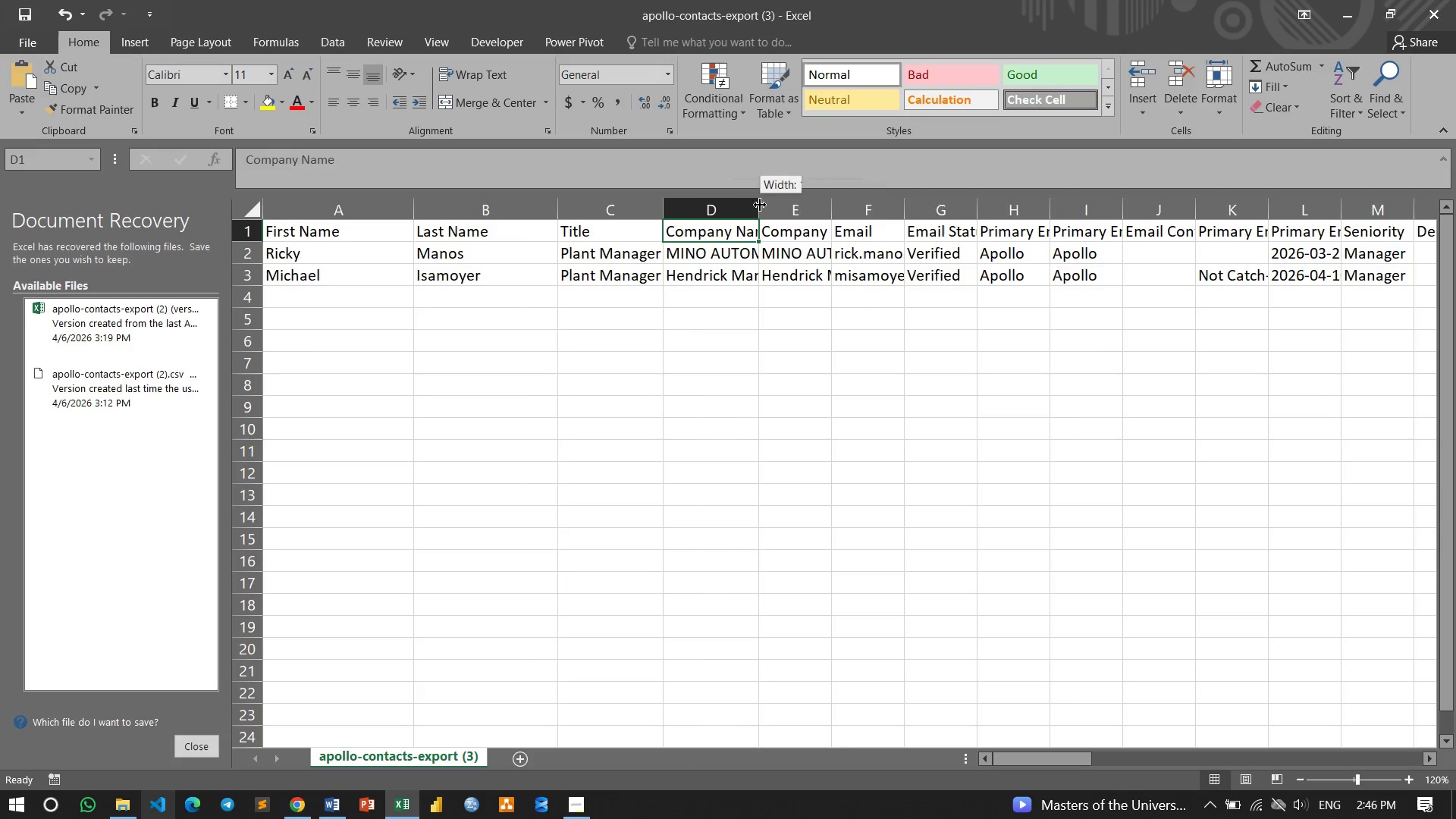 
left_click_drag(start_coordinate=[760, 205], to_coordinate=[818, 211])
 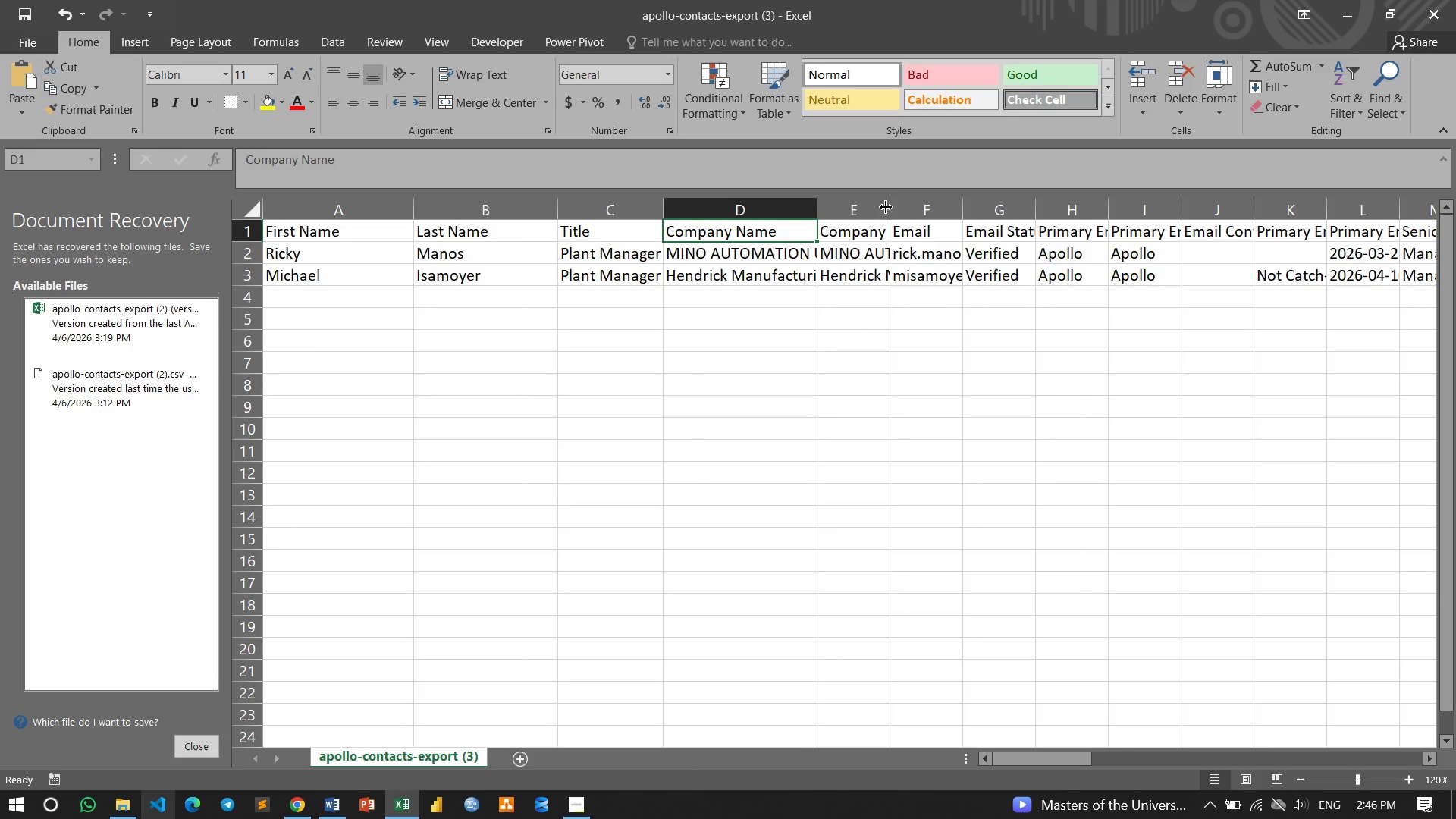 
left_click_drag(start_coordinate=[886, 207], to_coordinate=[946, 211])
 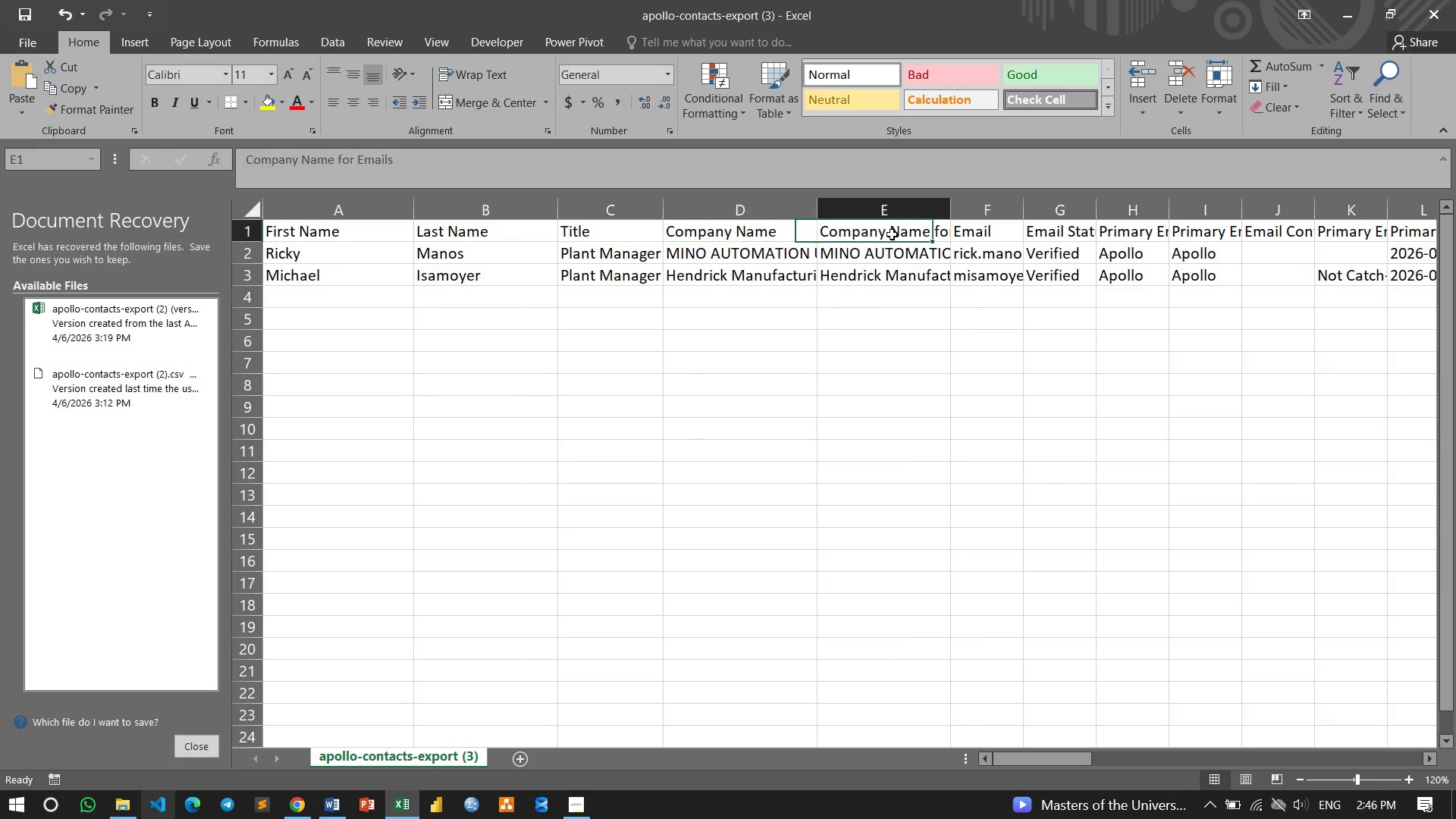 
left_click([892, 234])
 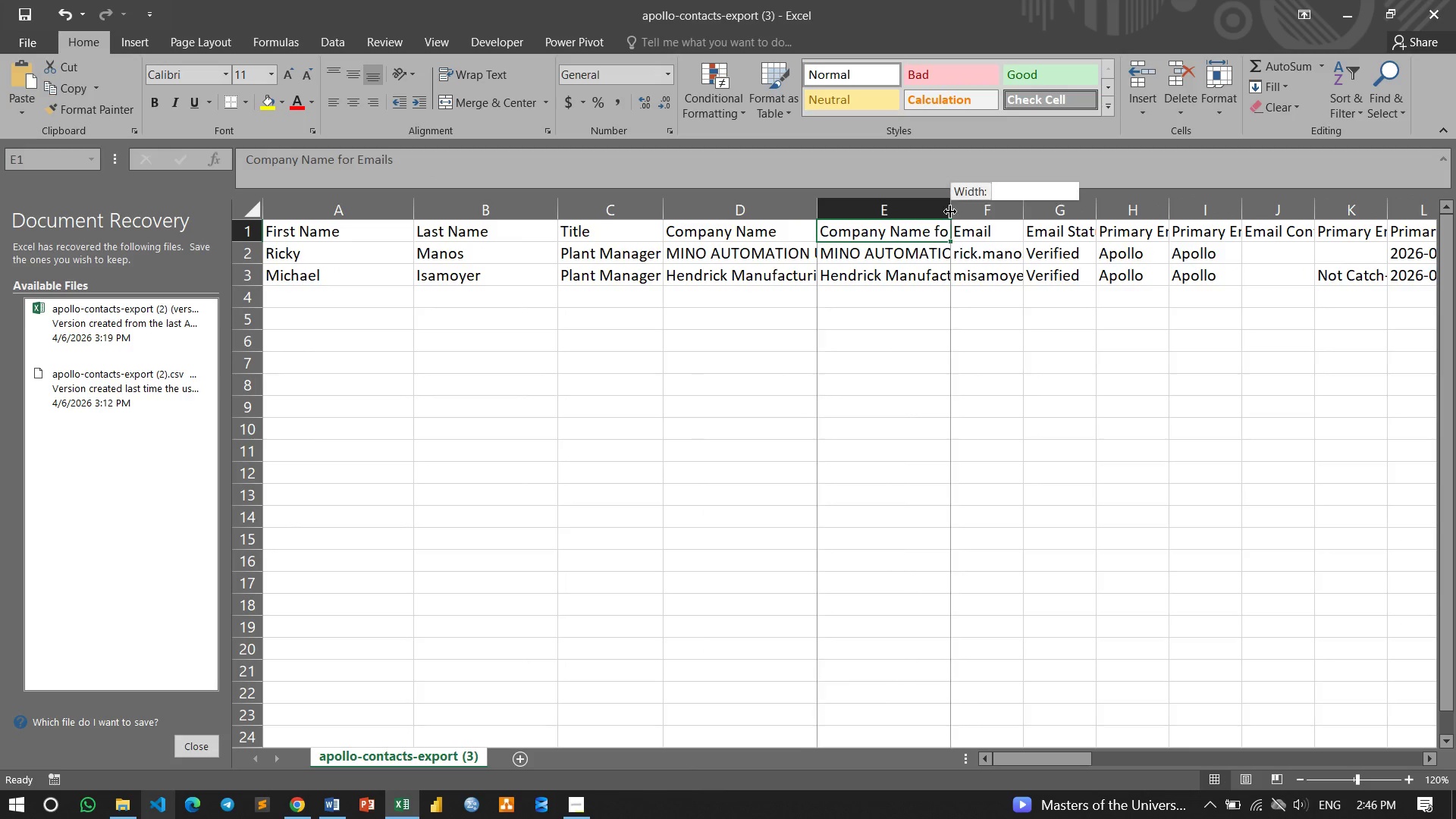 
left_click_drag(start_coordinate=[950, 212], to_coordinate=[990, 215])
 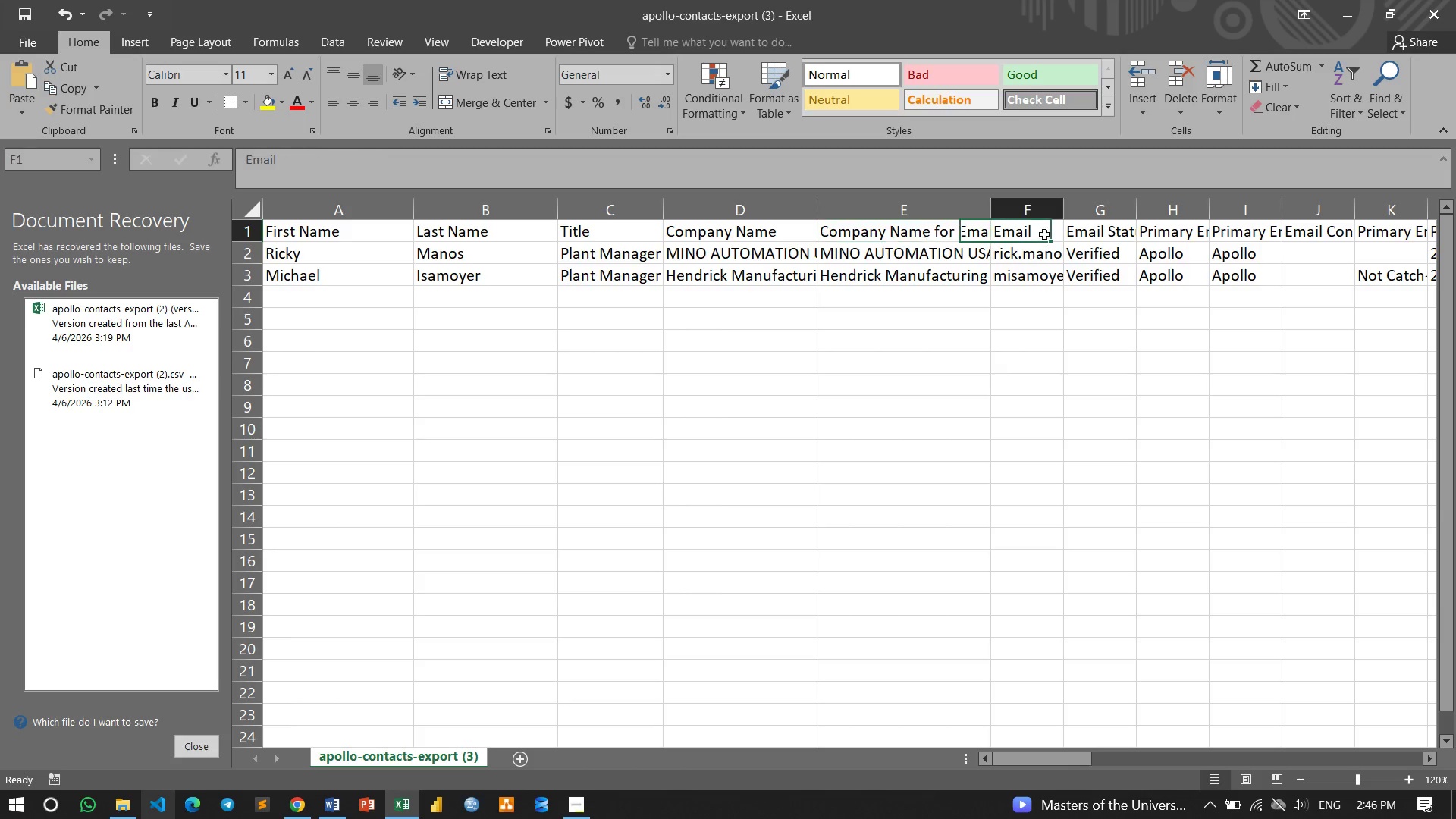 
left_click([1044, 234])
 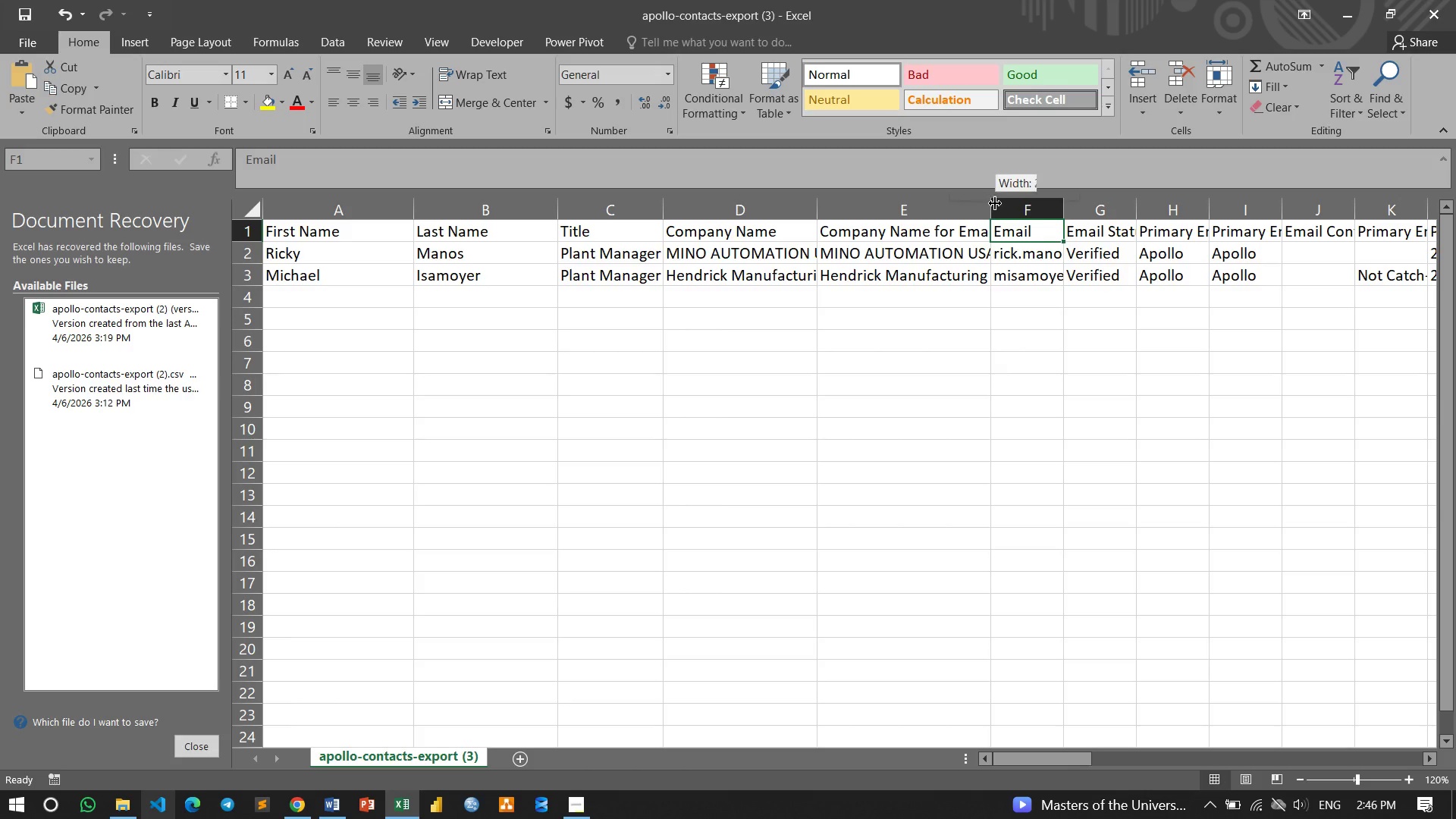 
left_click_drag(start_coordinate=[995, 203], to_coordinate=[1062, 212])
 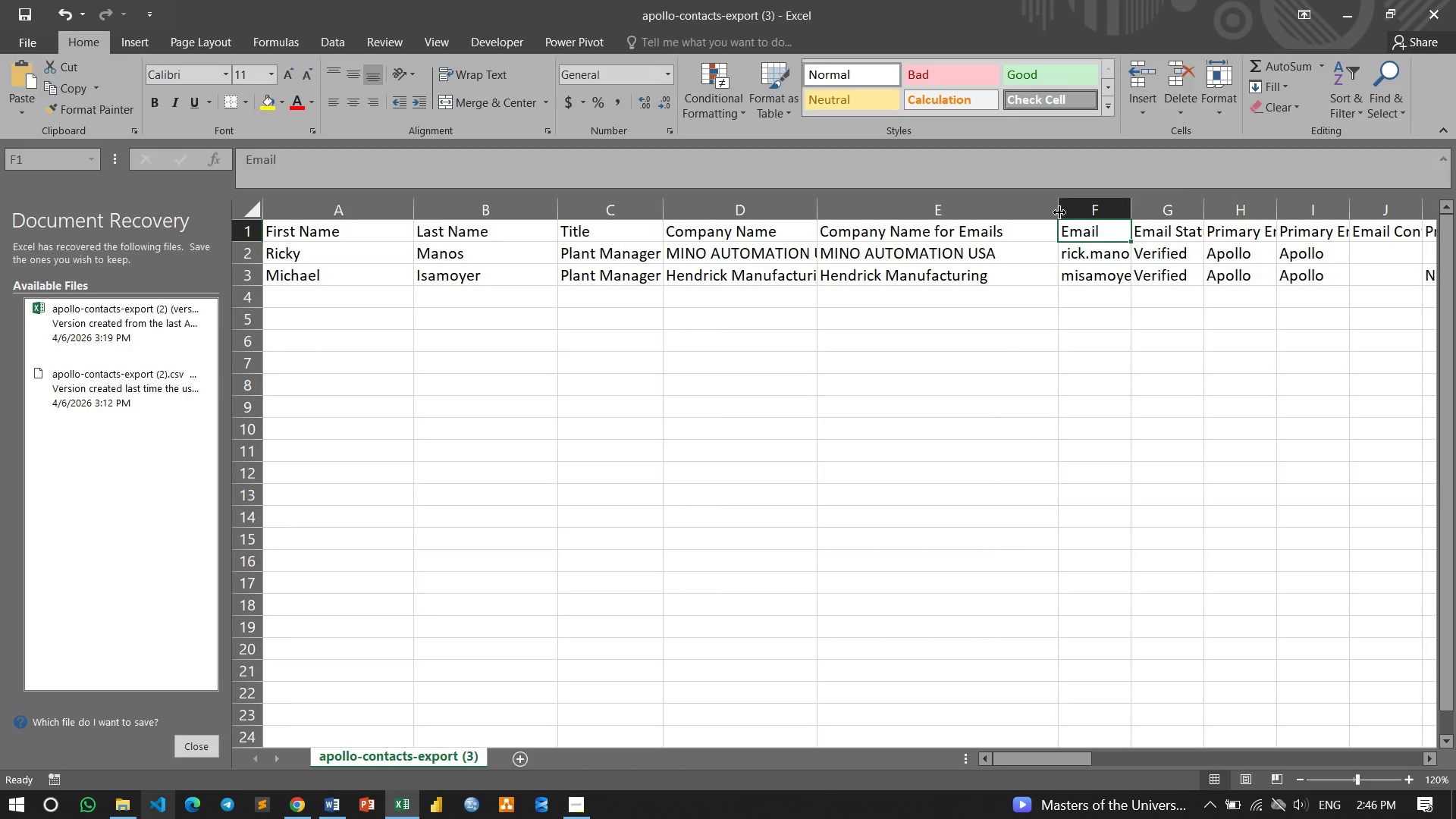 
left_click_drag(start_coordinate=[1059, 212], to_coordinate=[1019, 213])
 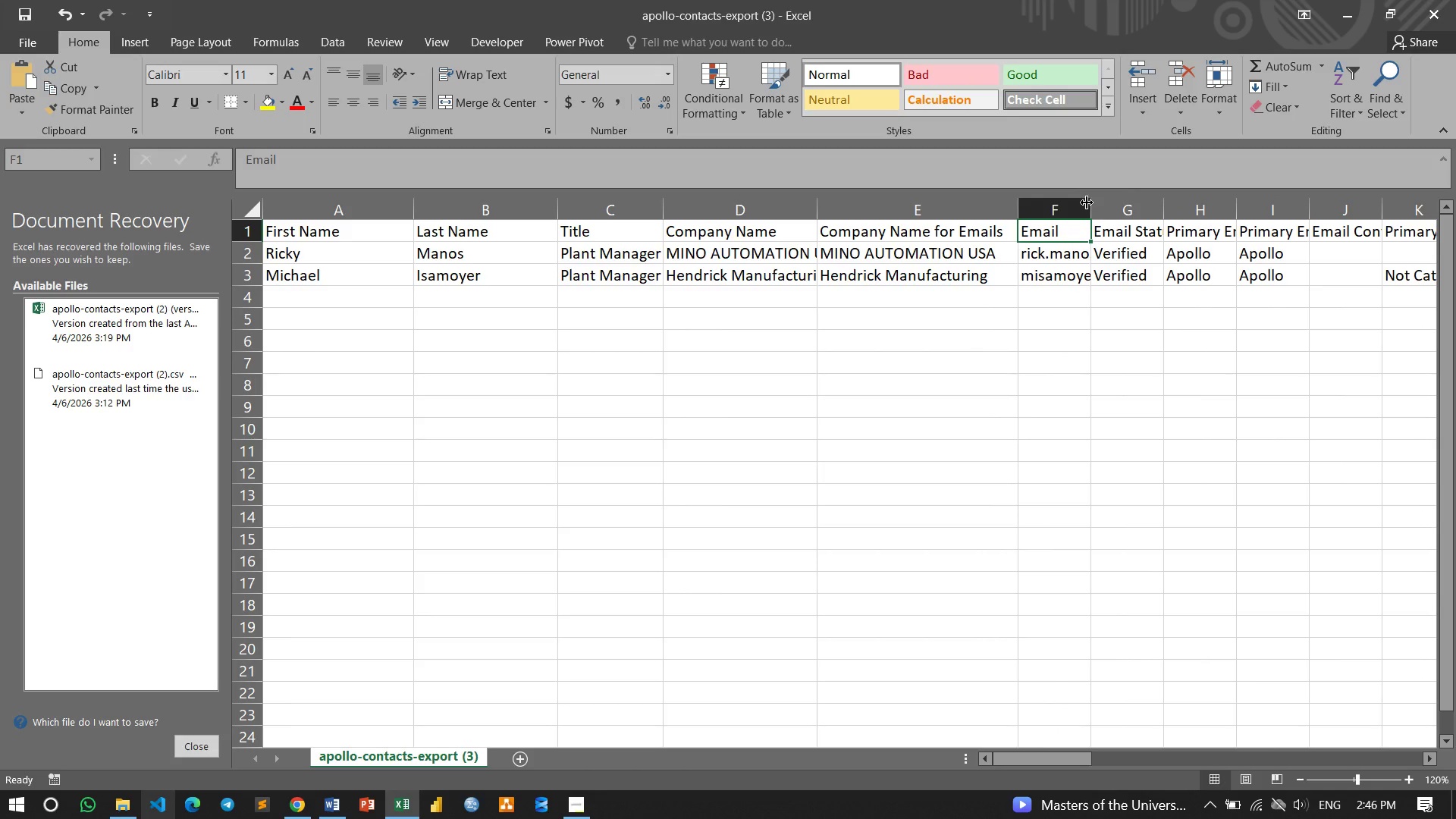 
left_click_drag(start_coordinate=[1087, 202], to_coordinate=[1138, 212])
 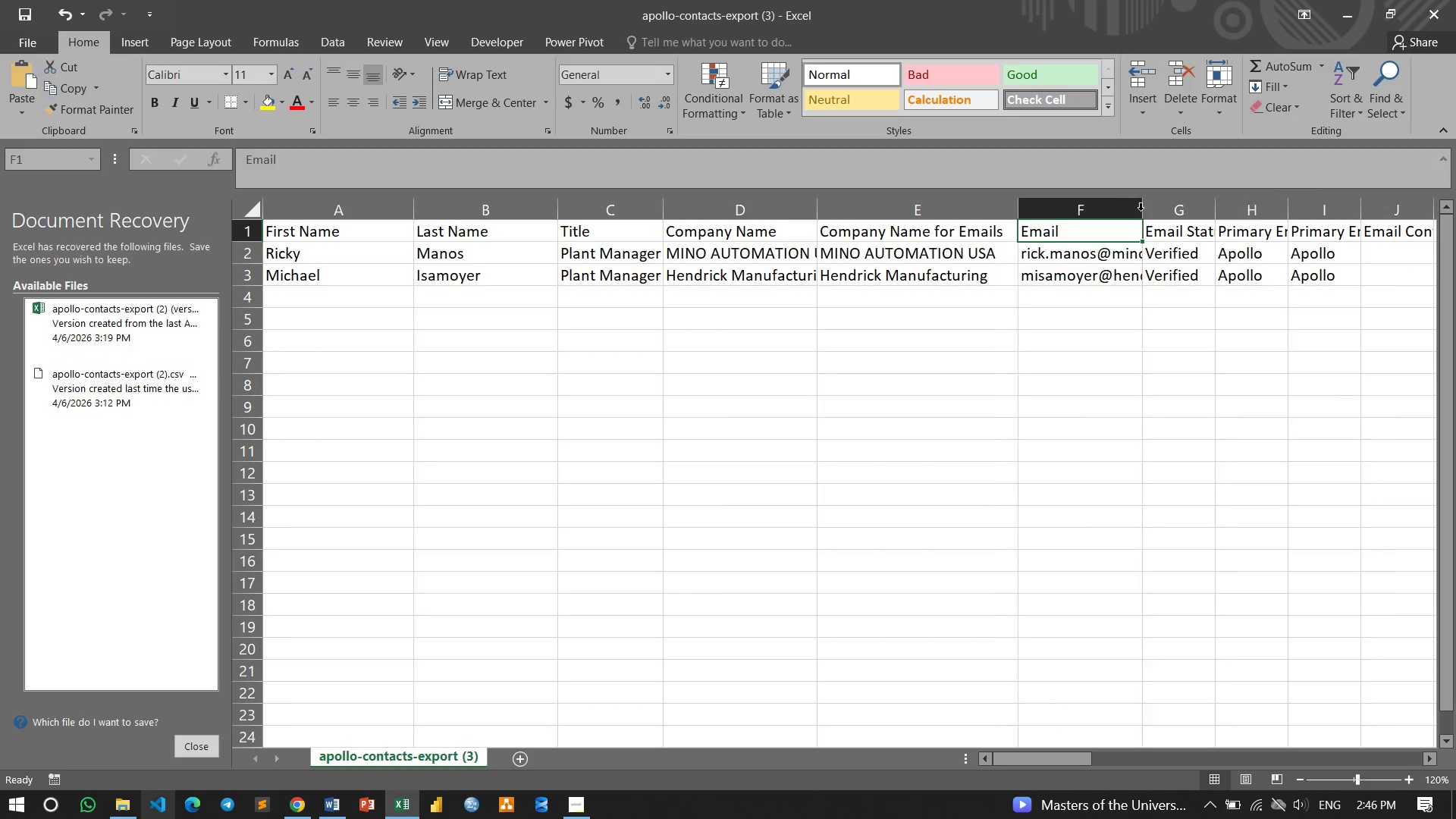 
double_click([1141, 210])
 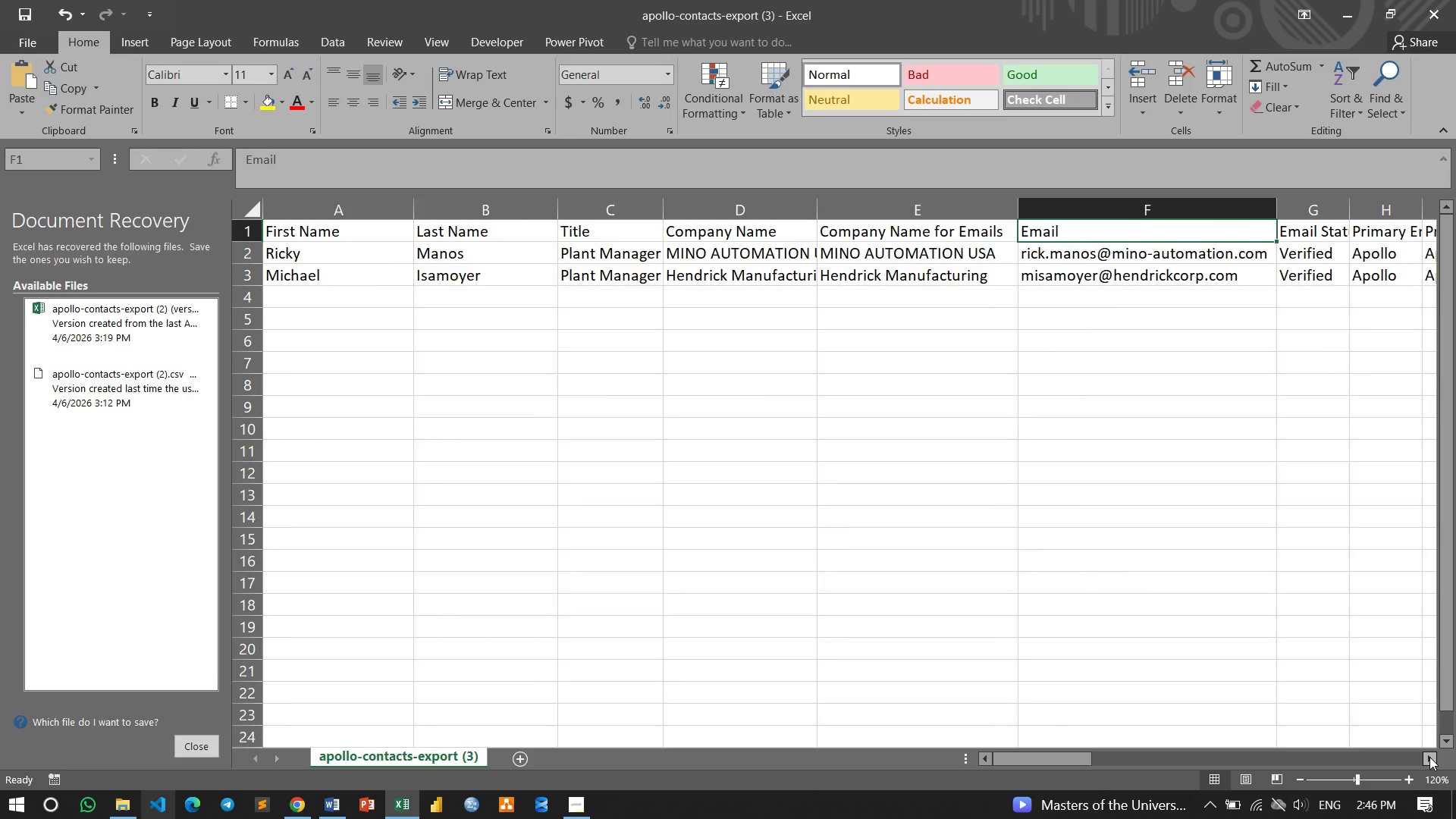 
double_click([1429, 757])
 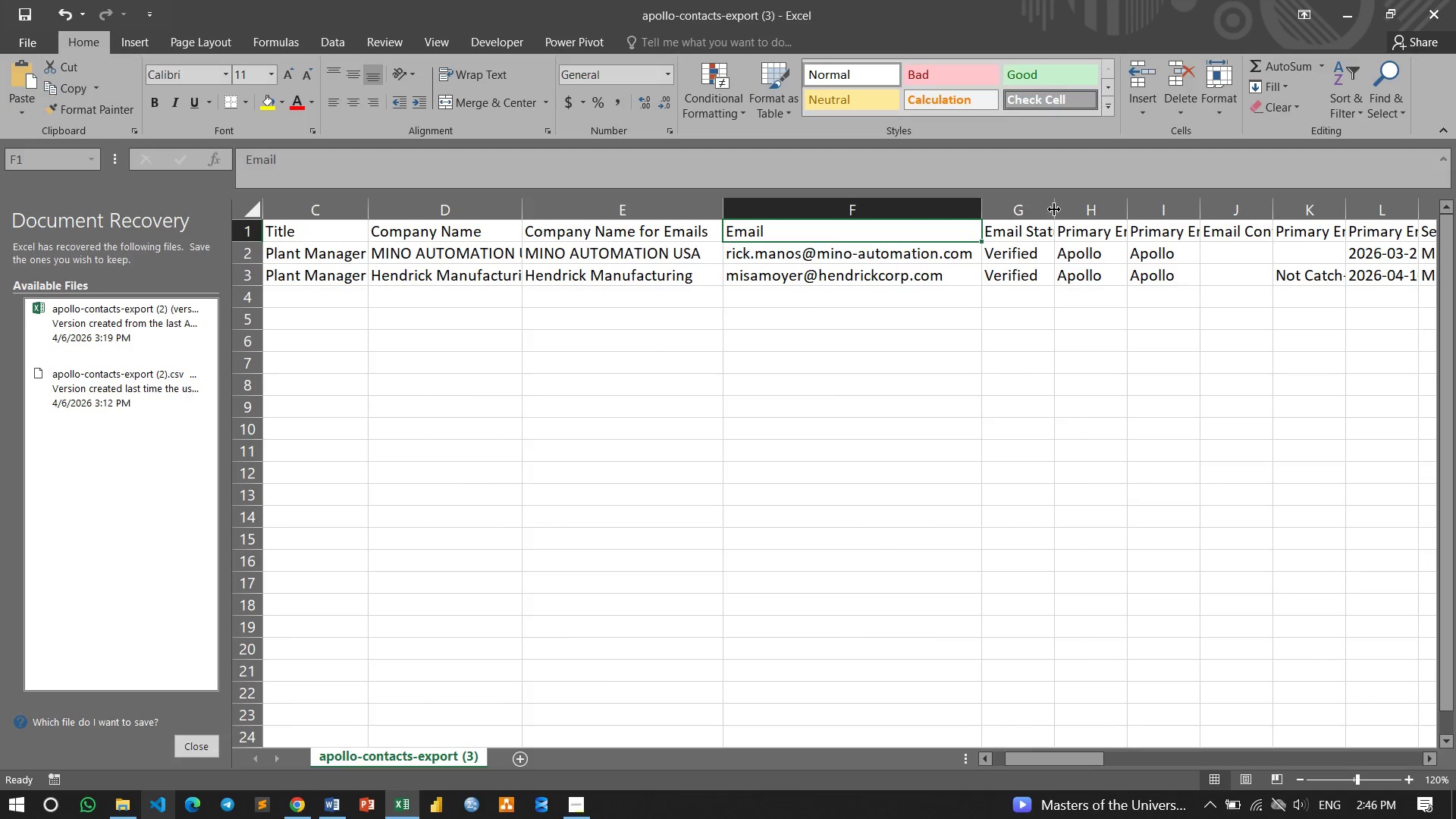 
left_click([1055, 209])
 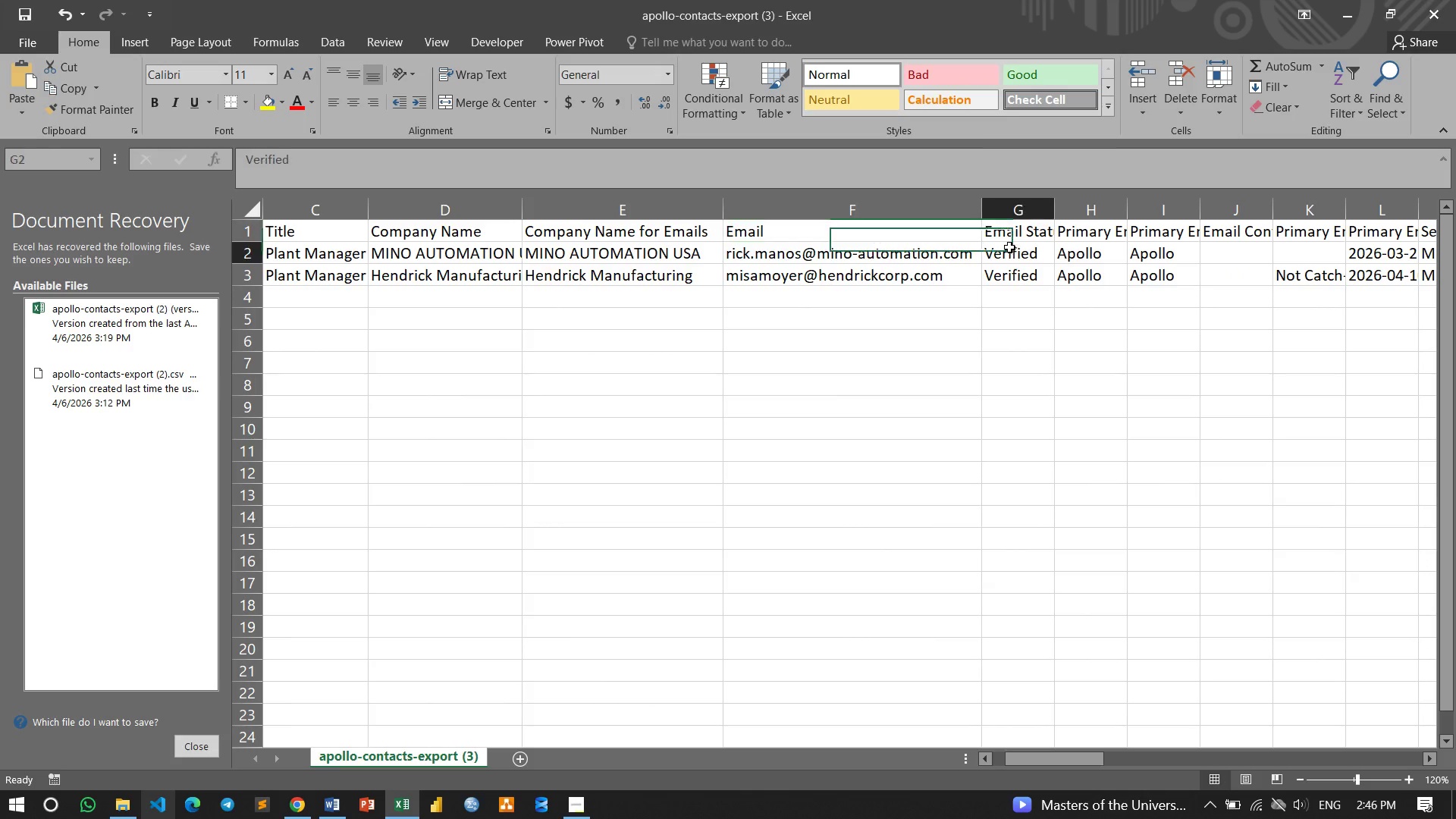 
left_click_drag(start_coordinate=[1009, 244], to_coordinate=[1013, 265])
 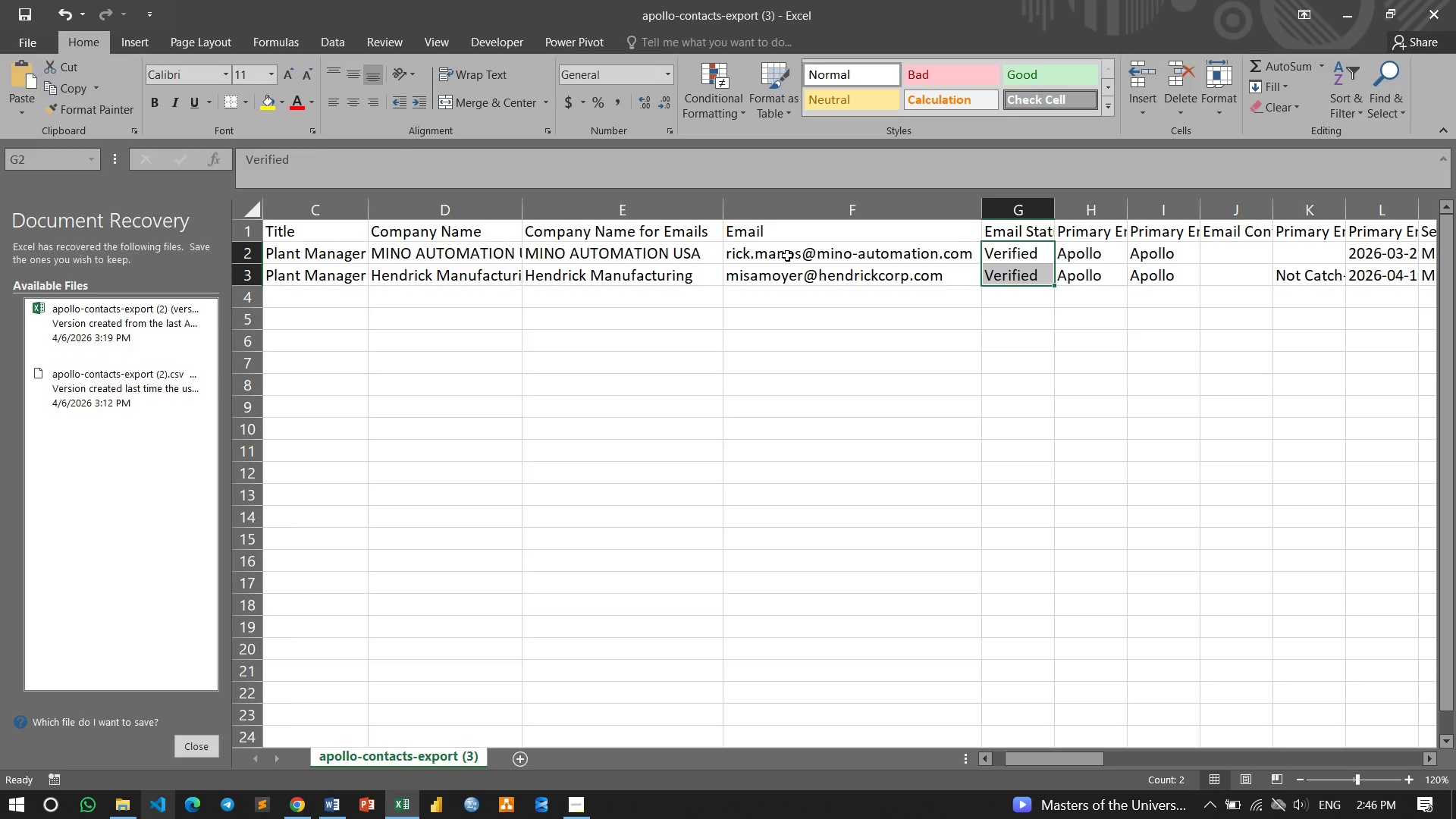 
left_click([786, 255])
 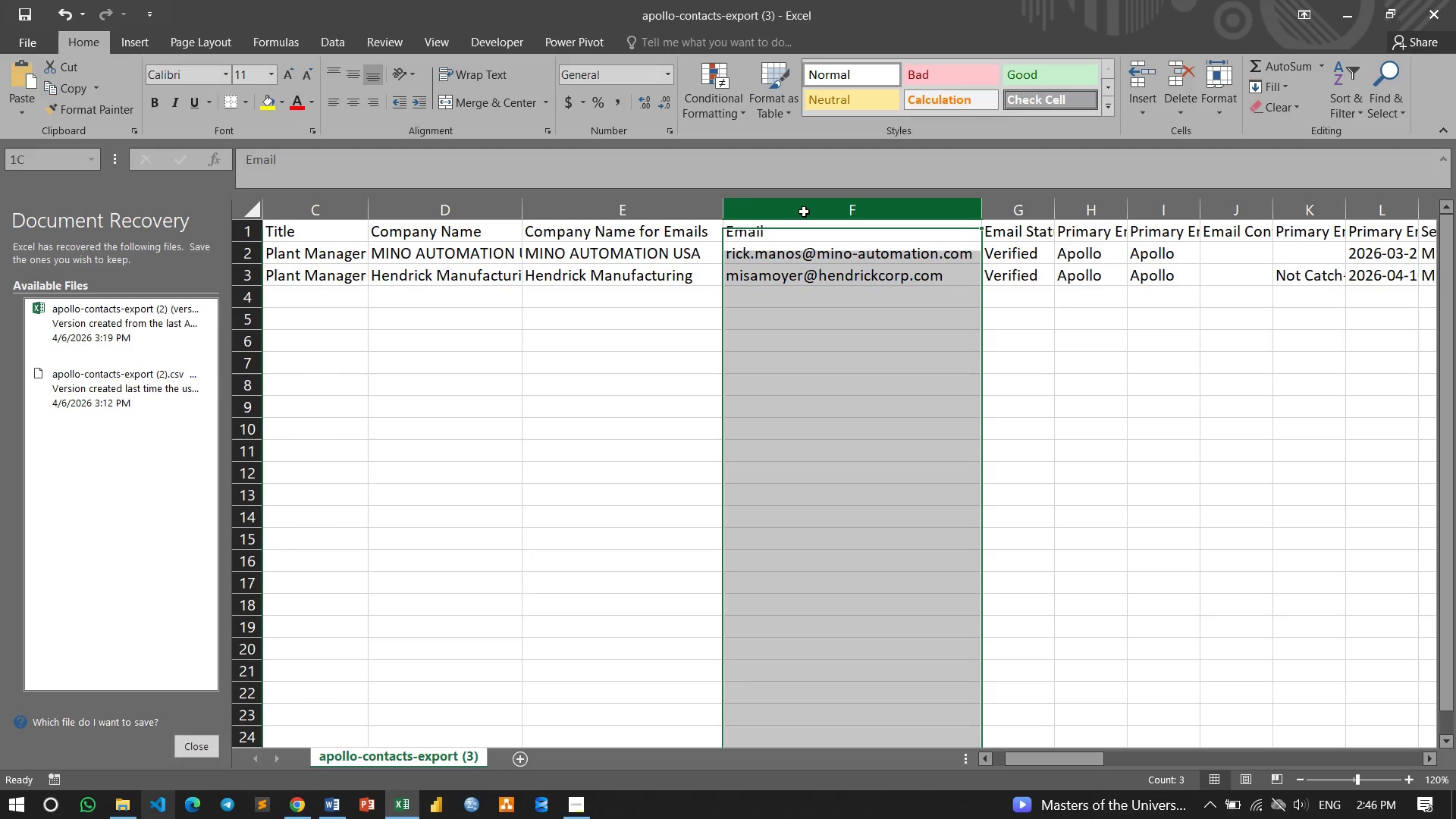 
left_click([804, 212])
 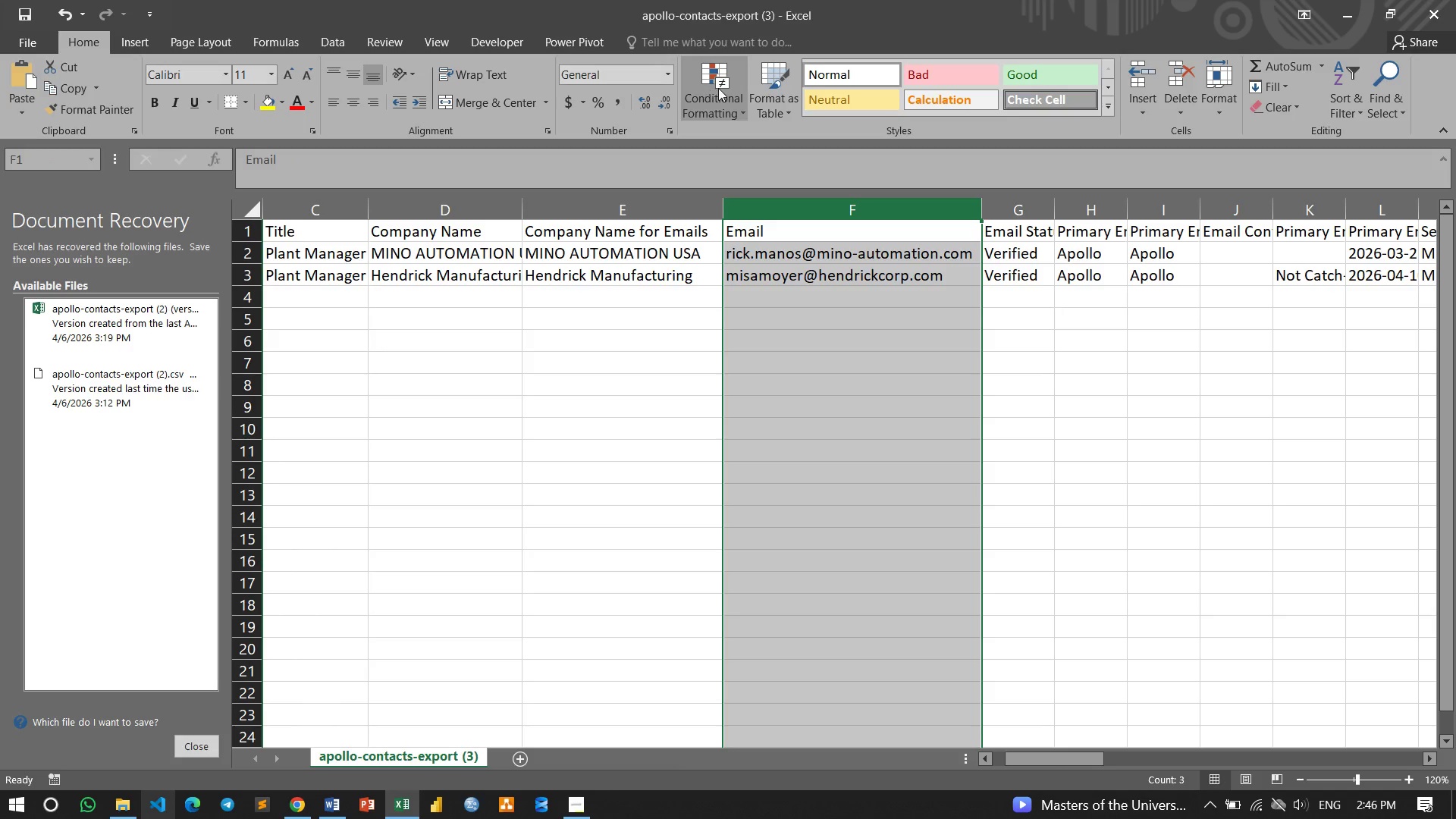 
left_click([718, 88])
 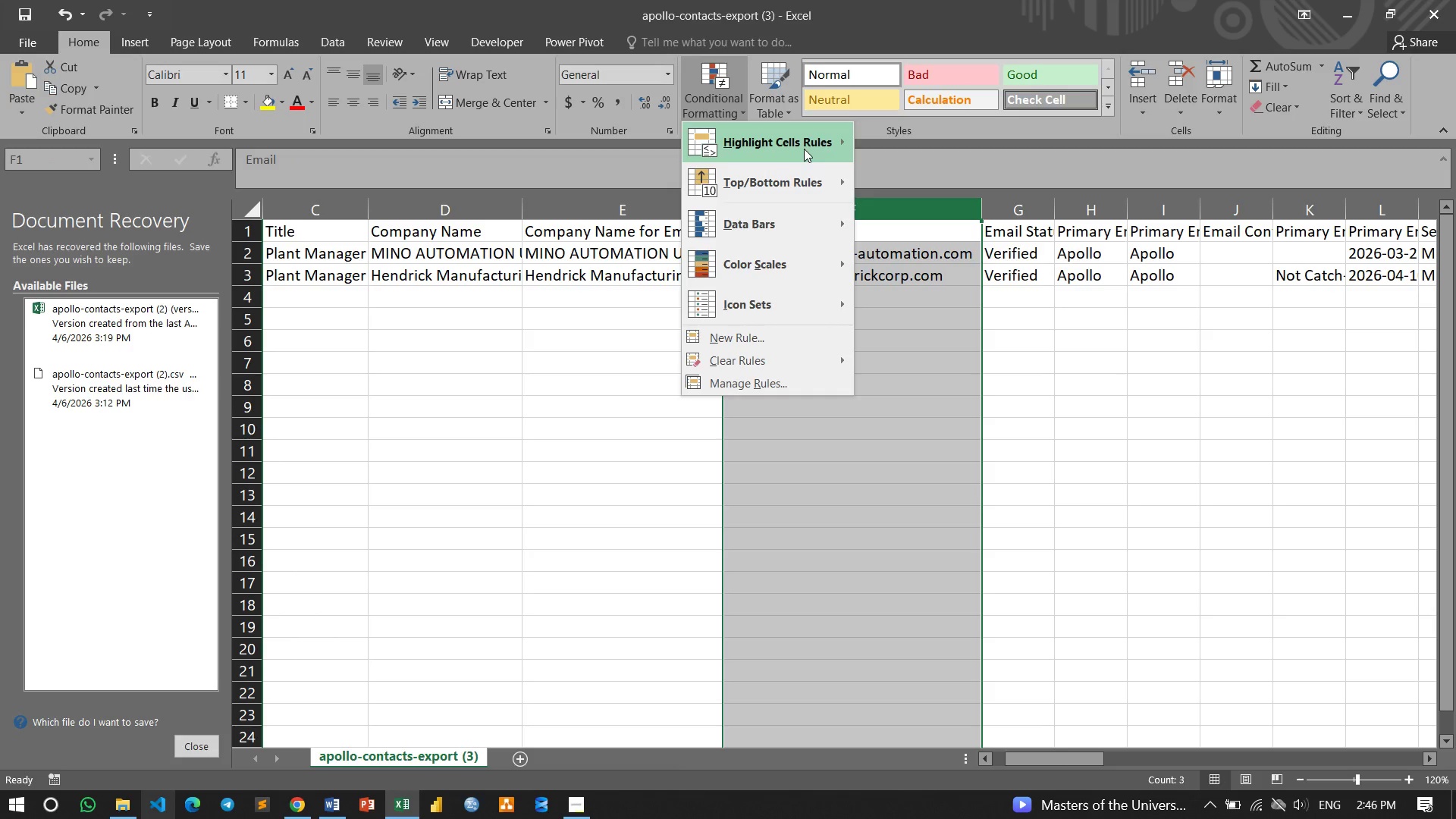 
left_click([805, 142])
 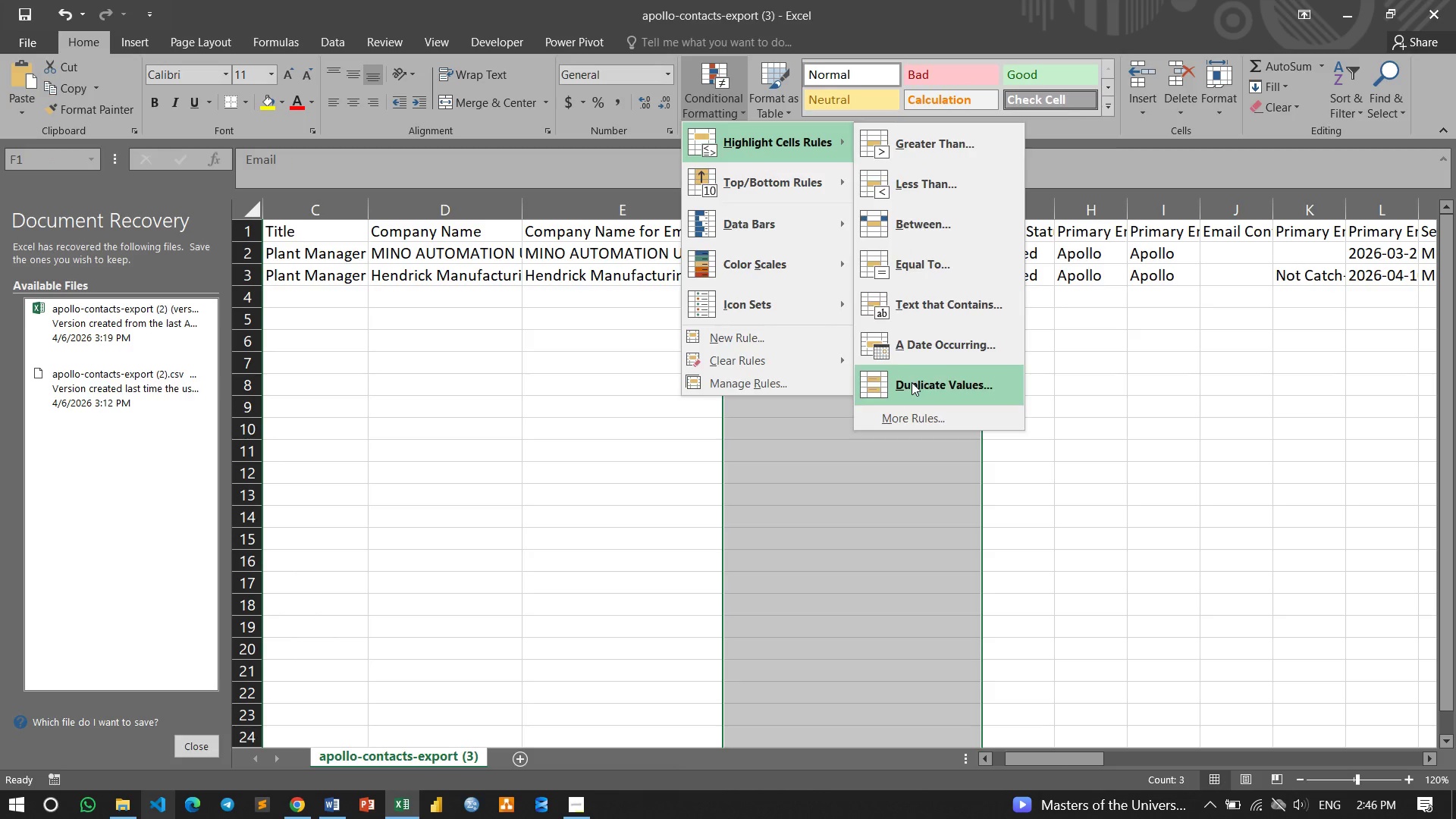 
left_click([912, 382])
 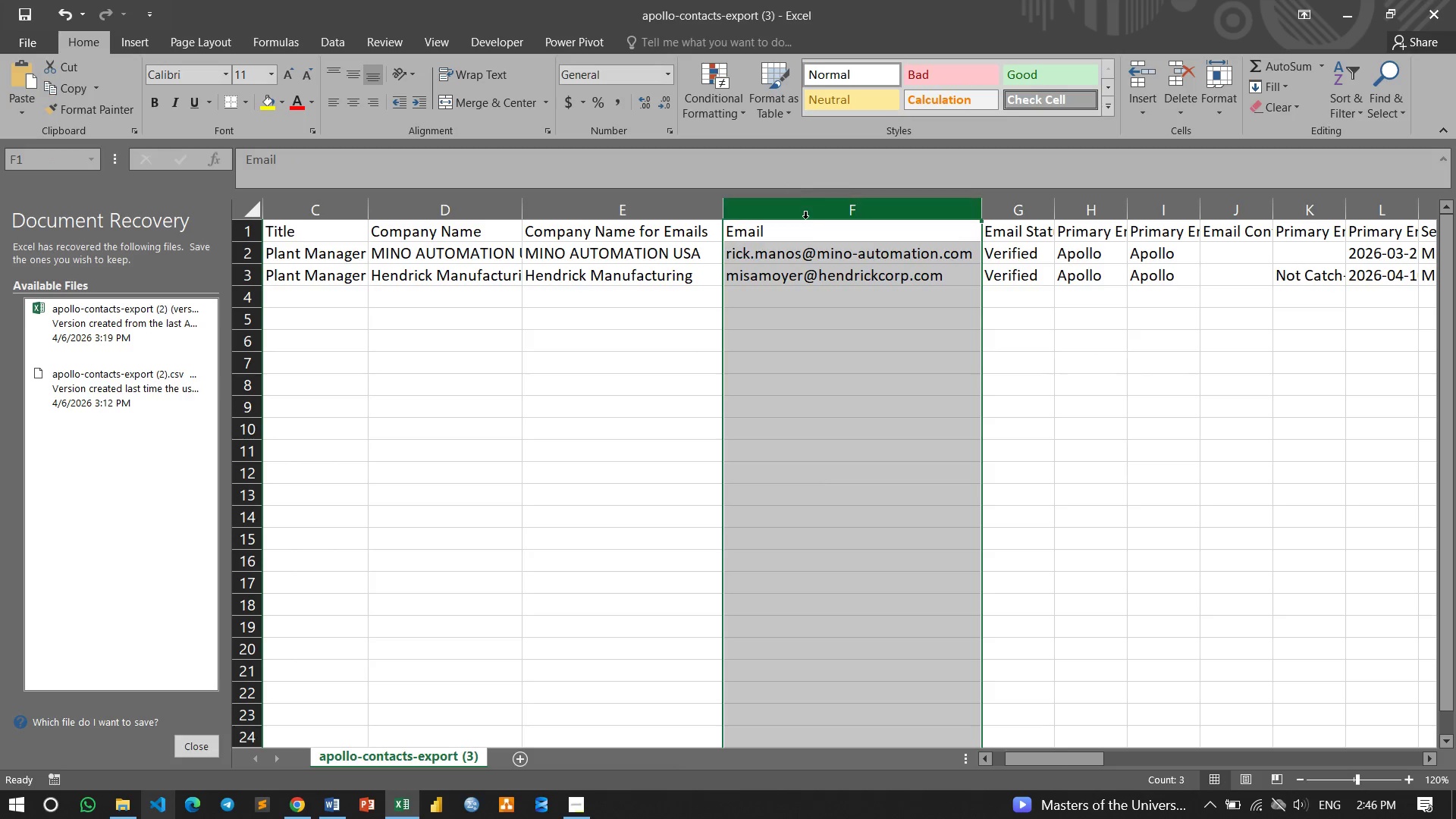 
left_click([711, 86])
 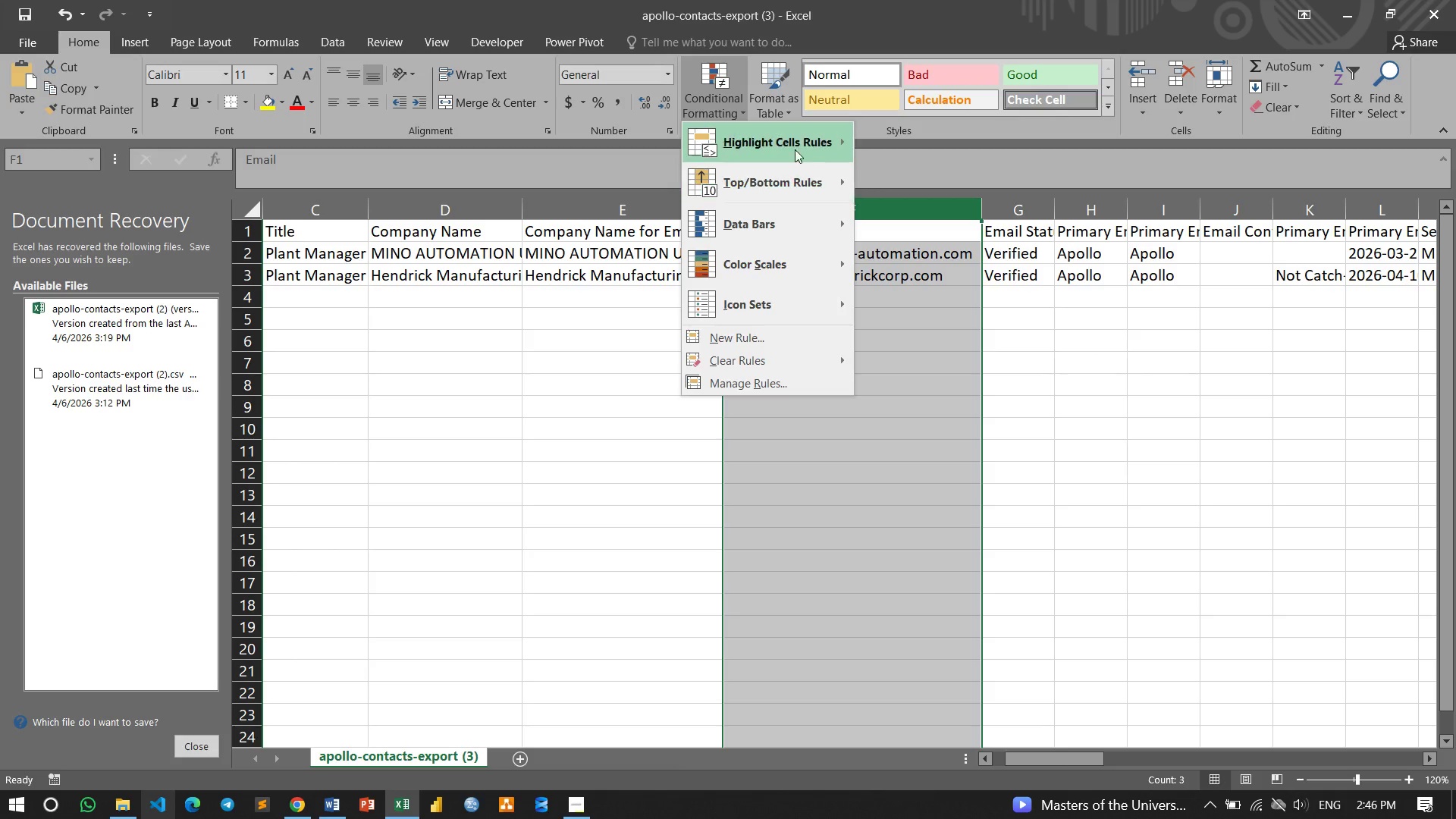 
left_click([795, 148])
 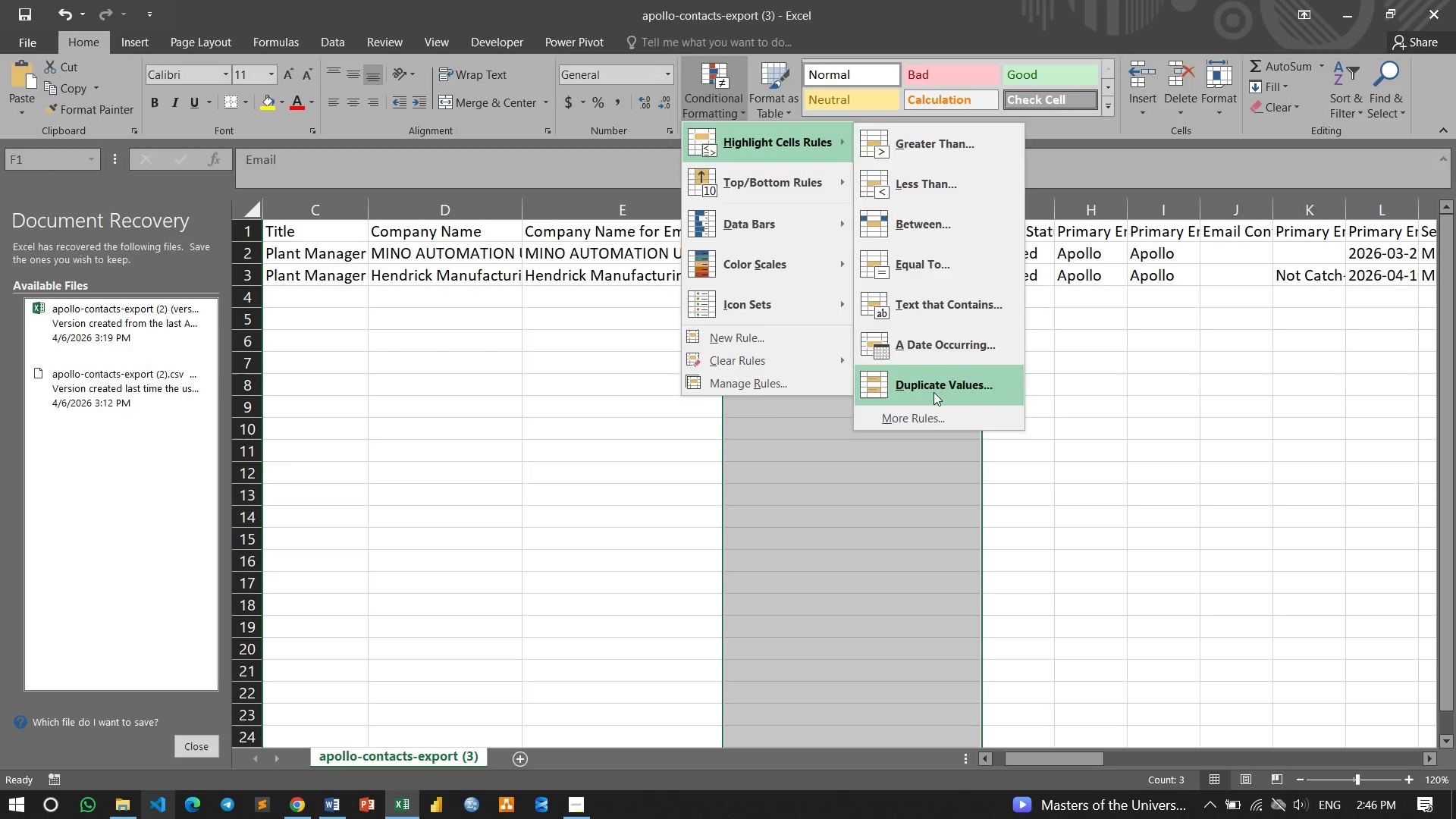 
left_click([934, 392])
 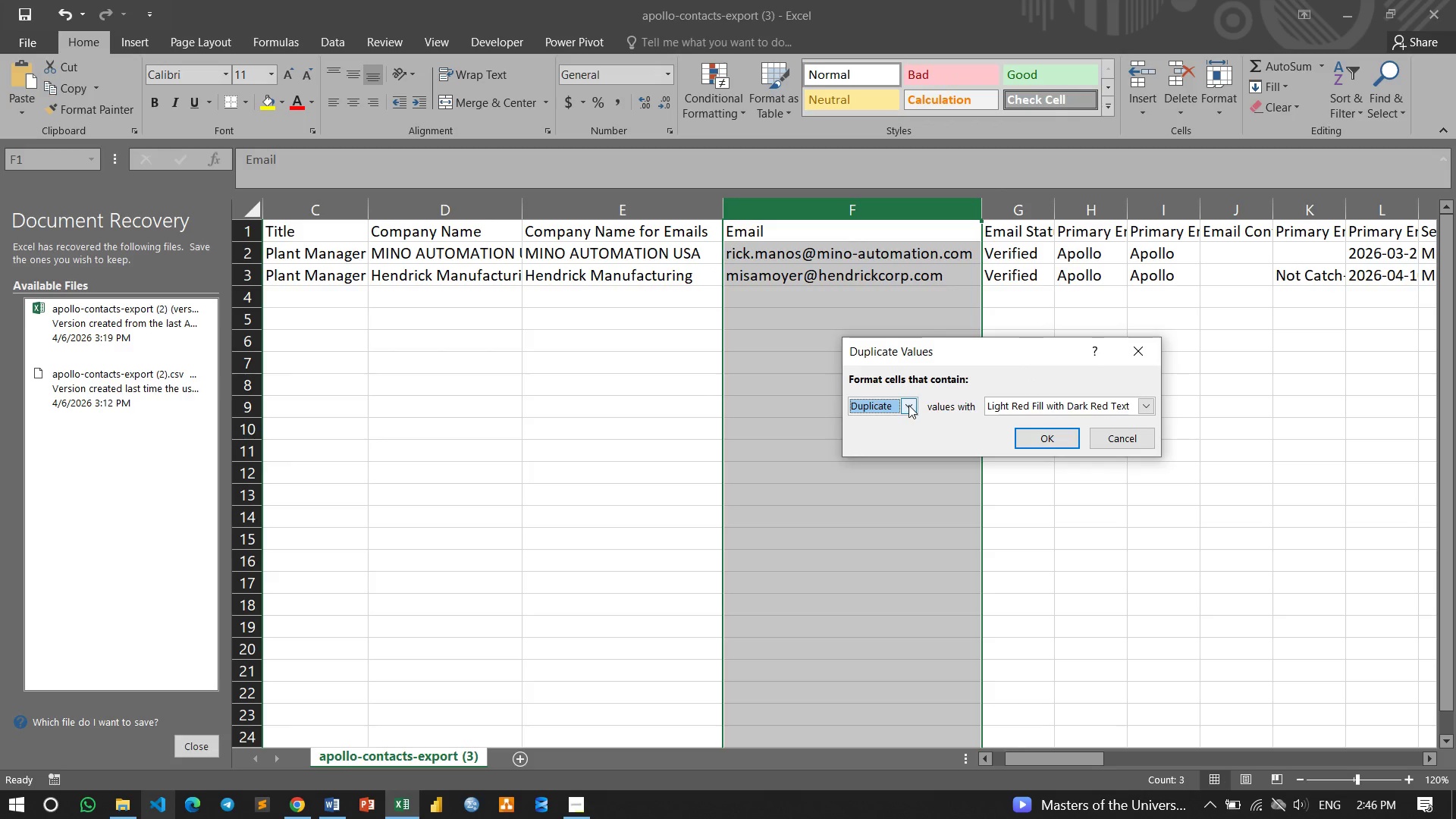 
left_click([908, 405])
 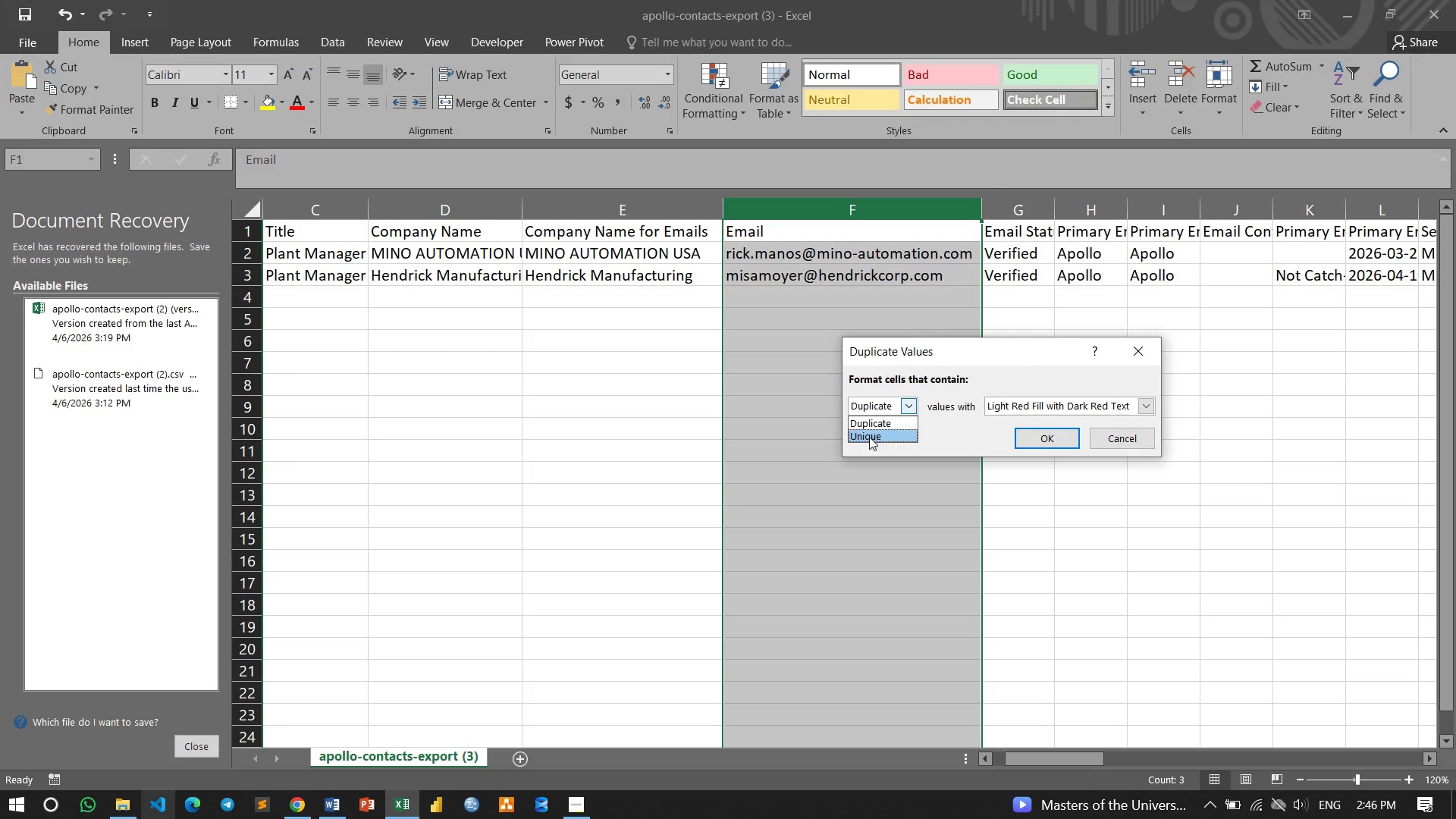 
left_click([869, 437])
 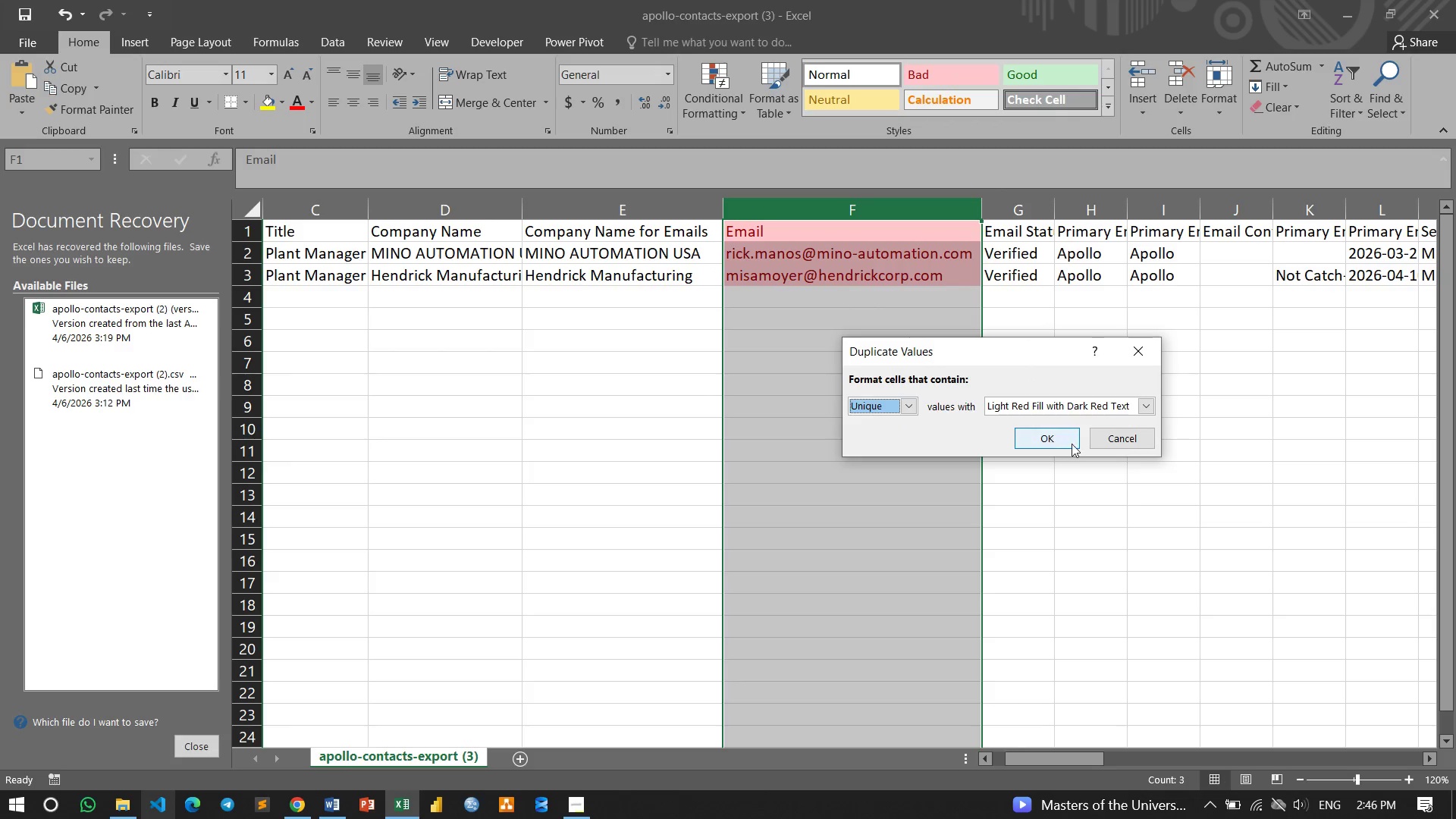 
left_click([1044, 440])
 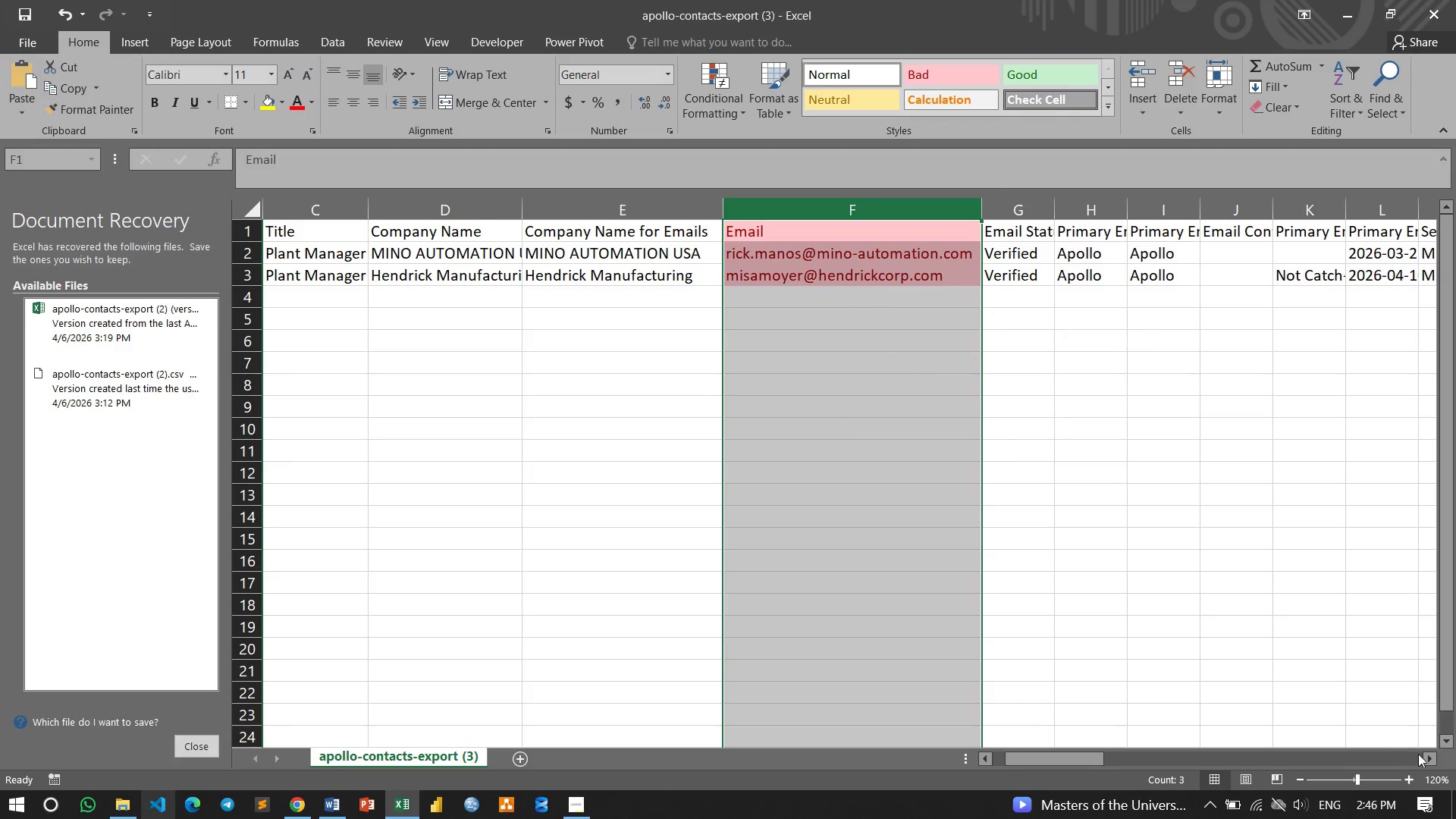 
double_click([1428, 758])
 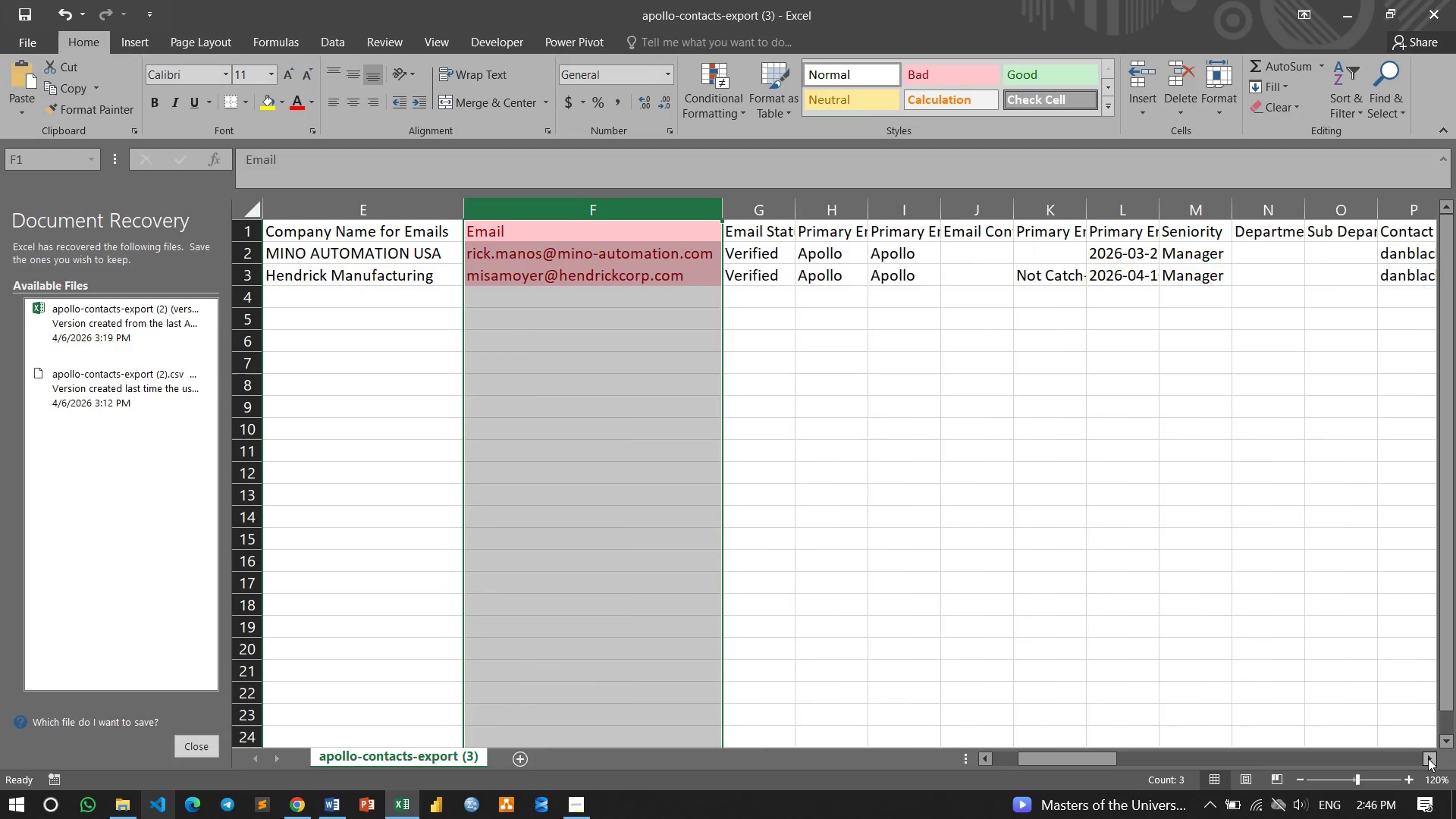 
left_click([1428, 758])
 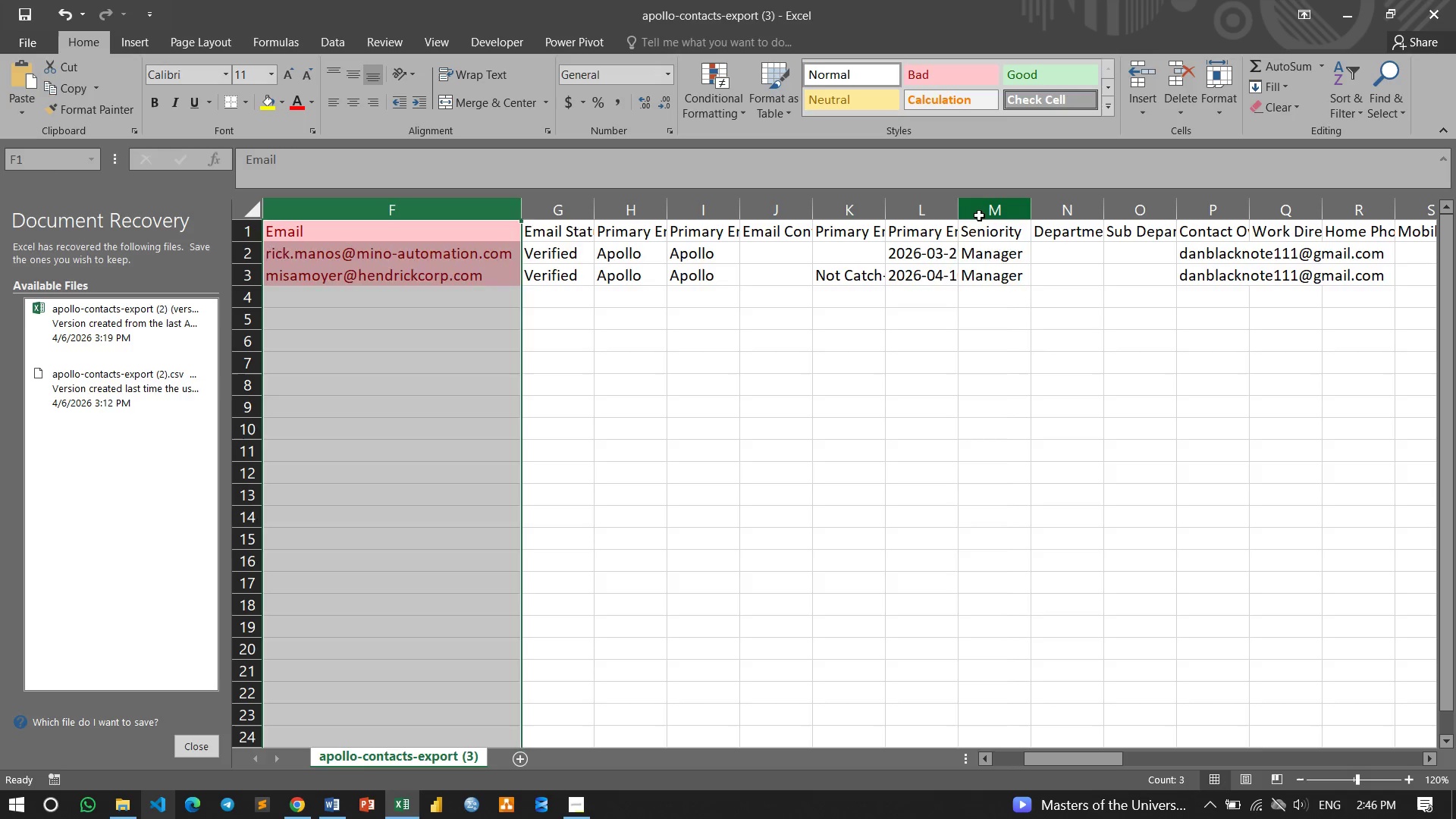 
left_click_drag(start_coordinate=[979, 215], to_coordinate=[980, 243])
 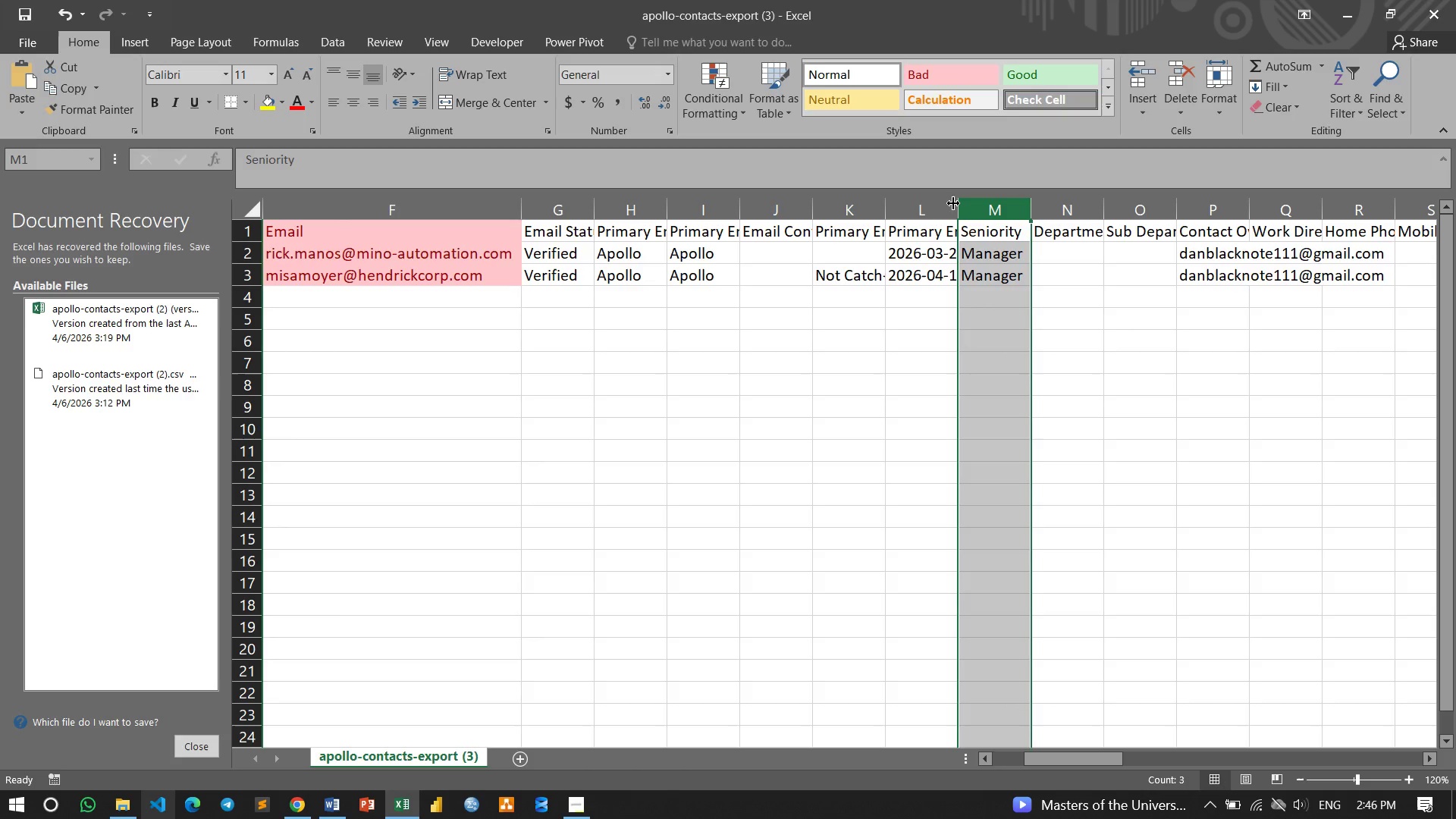 
left_click_drag(start_coordinate=[954, 204], to_coordinate=[1009, 214])
 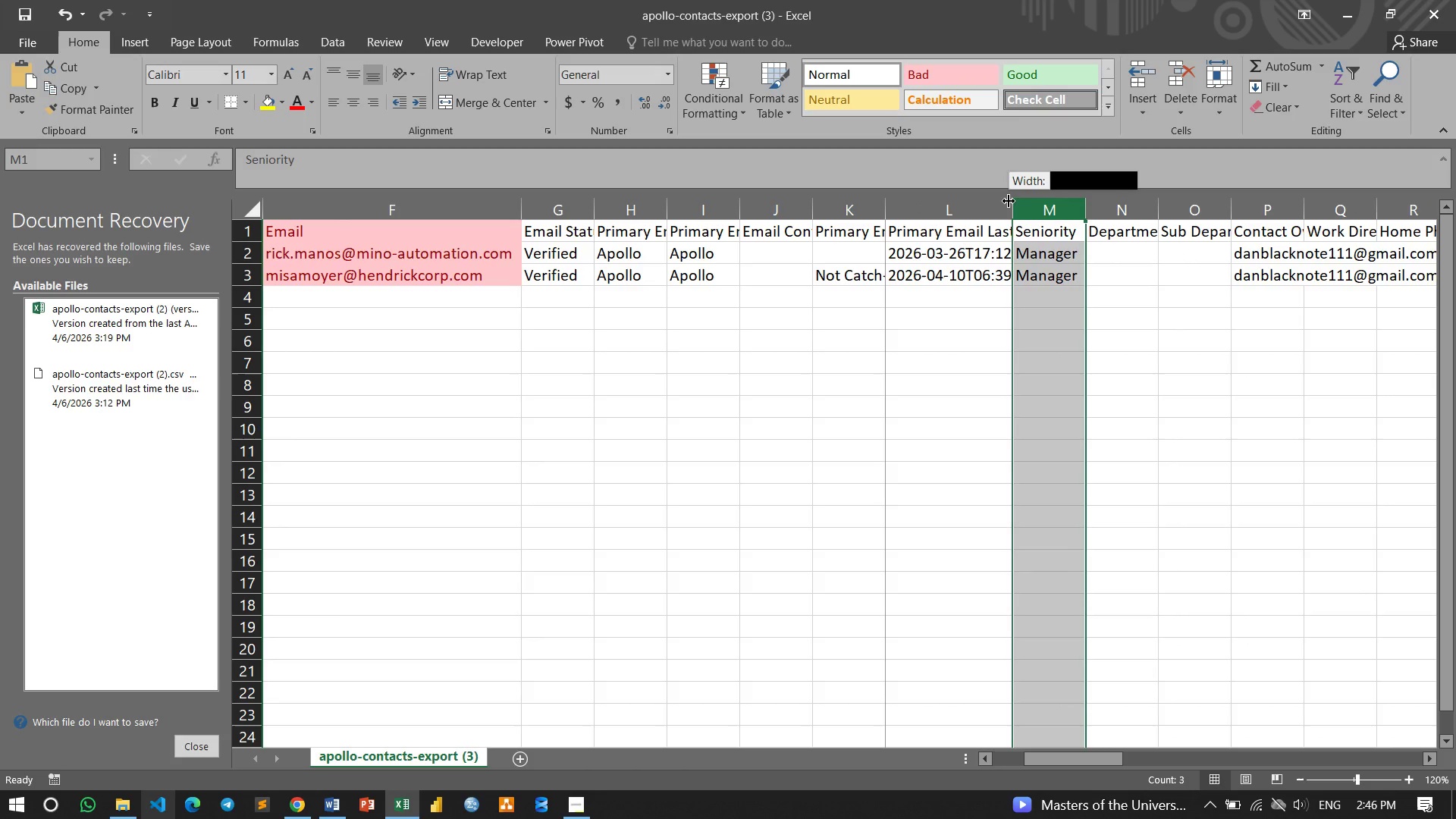 
left_click_drag(start_coordinate=[1009, 201], to_coordinate=[1063, 213])
 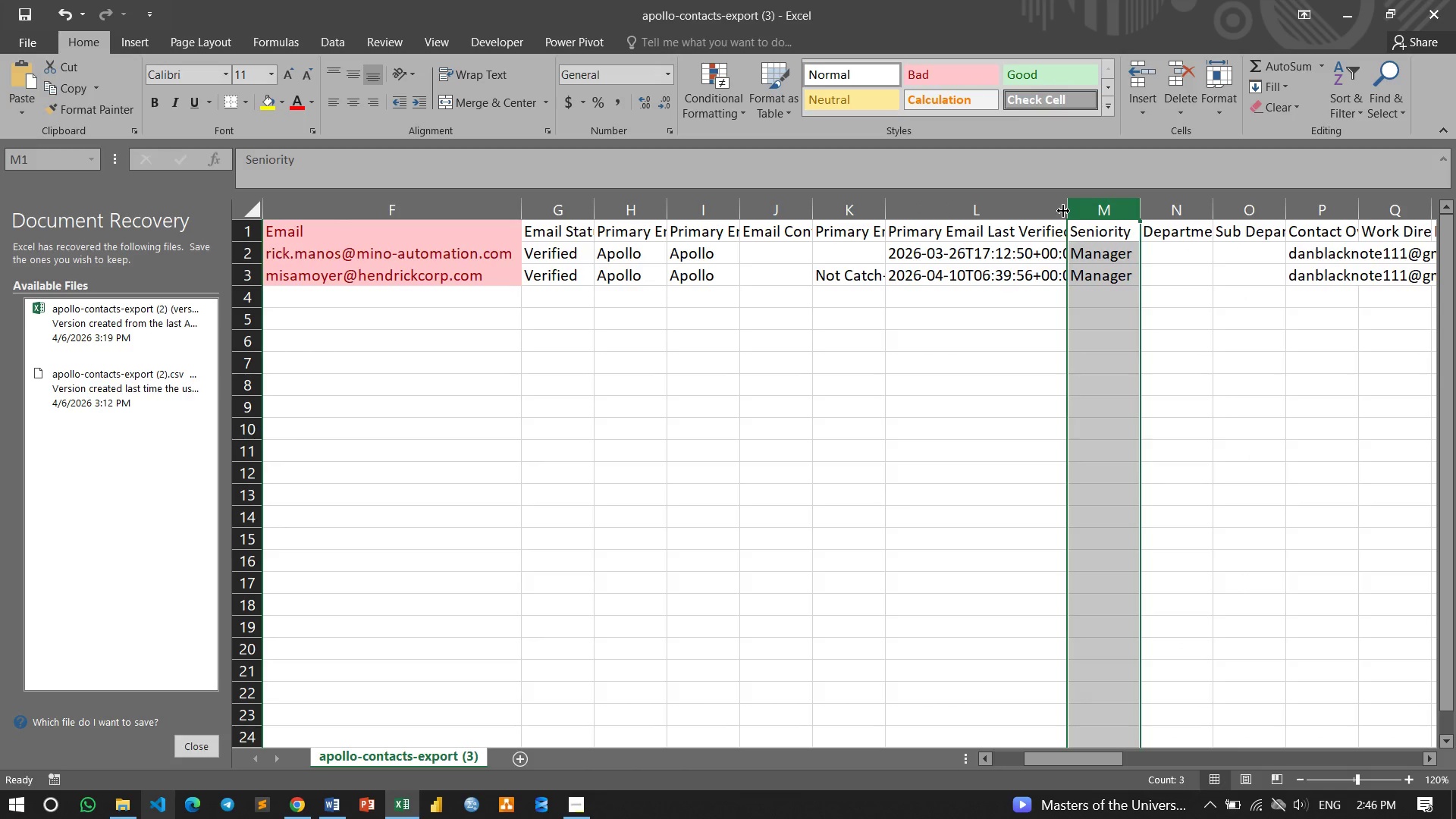 
left_click_drag(start_coordinate=[1063, 211], to_coordinate=[1169, 212])
 